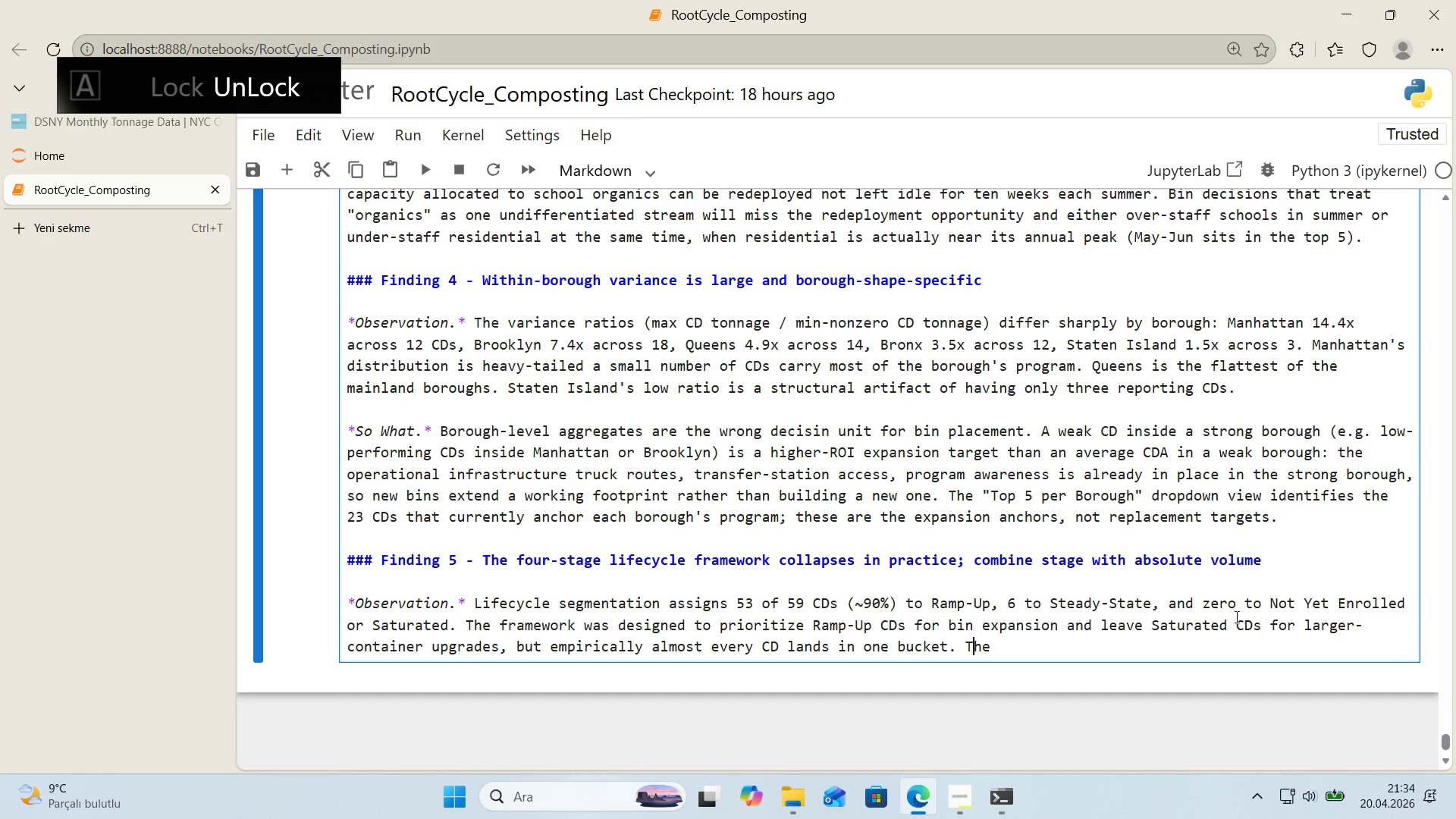 
key(ArrowRight)
 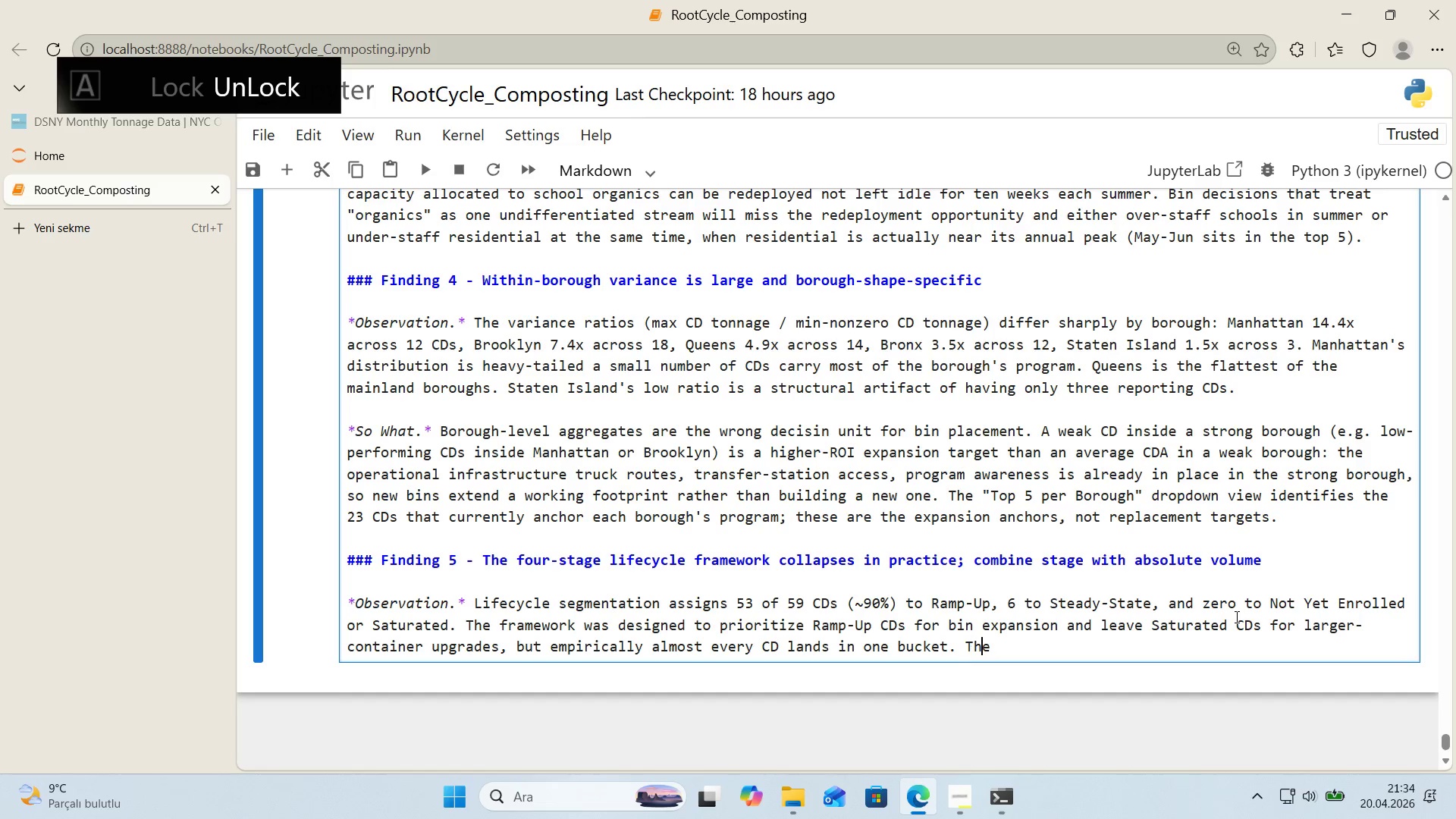 
key(ArrowRight)
 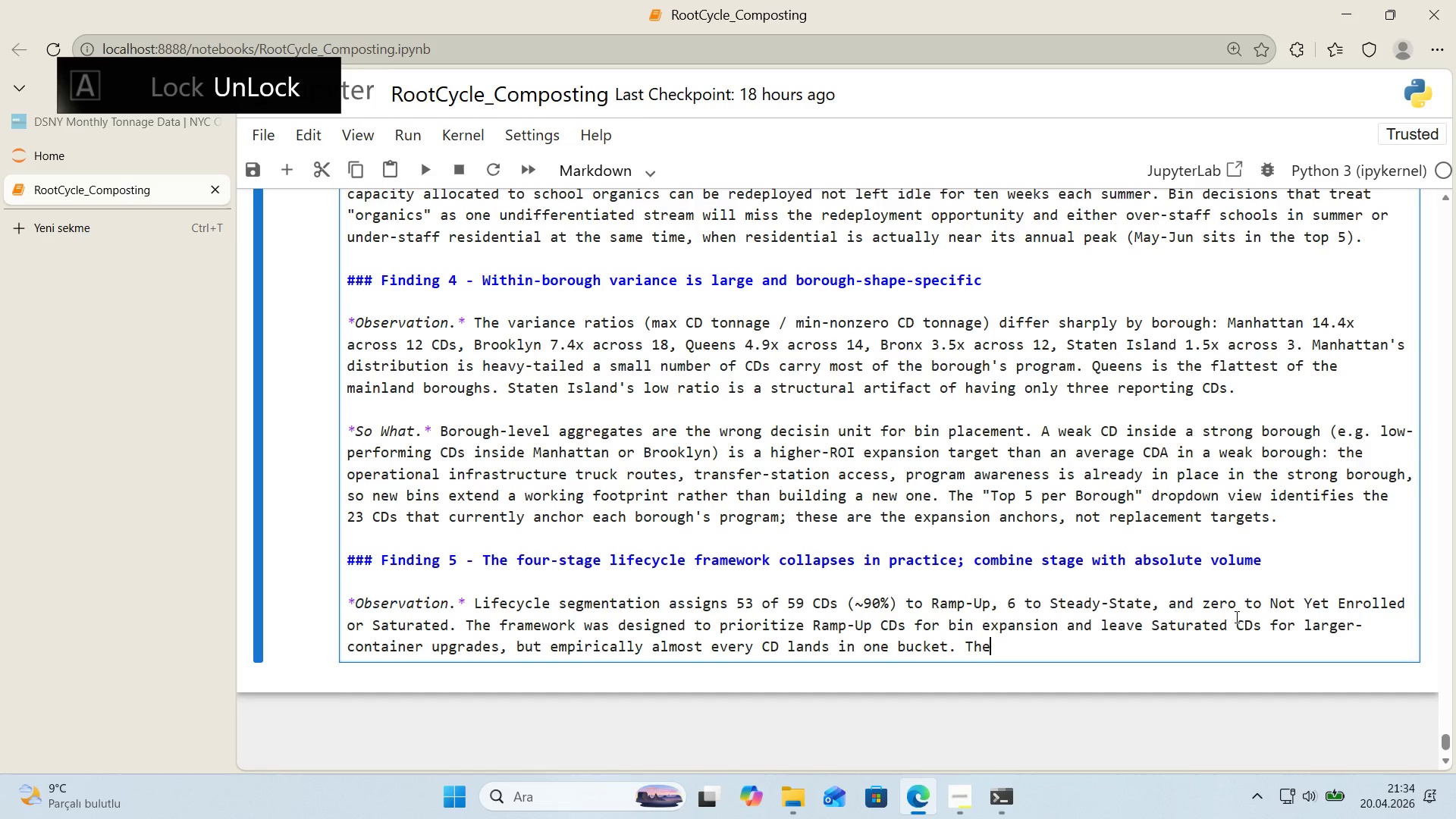 
type( 6 Steady-State CDs led by q)
key(Backspace)
type(Queens CD12 *()
 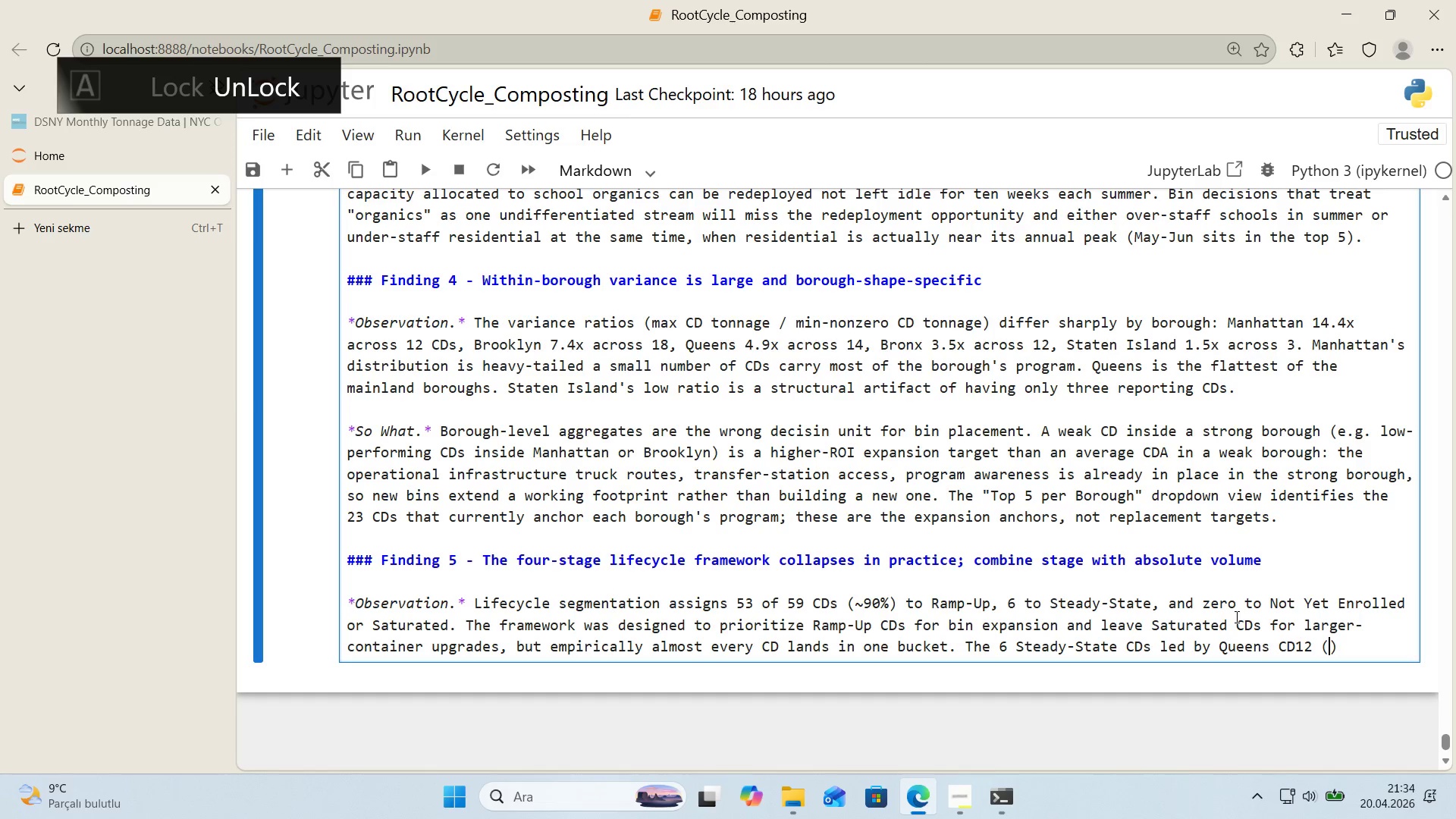 
 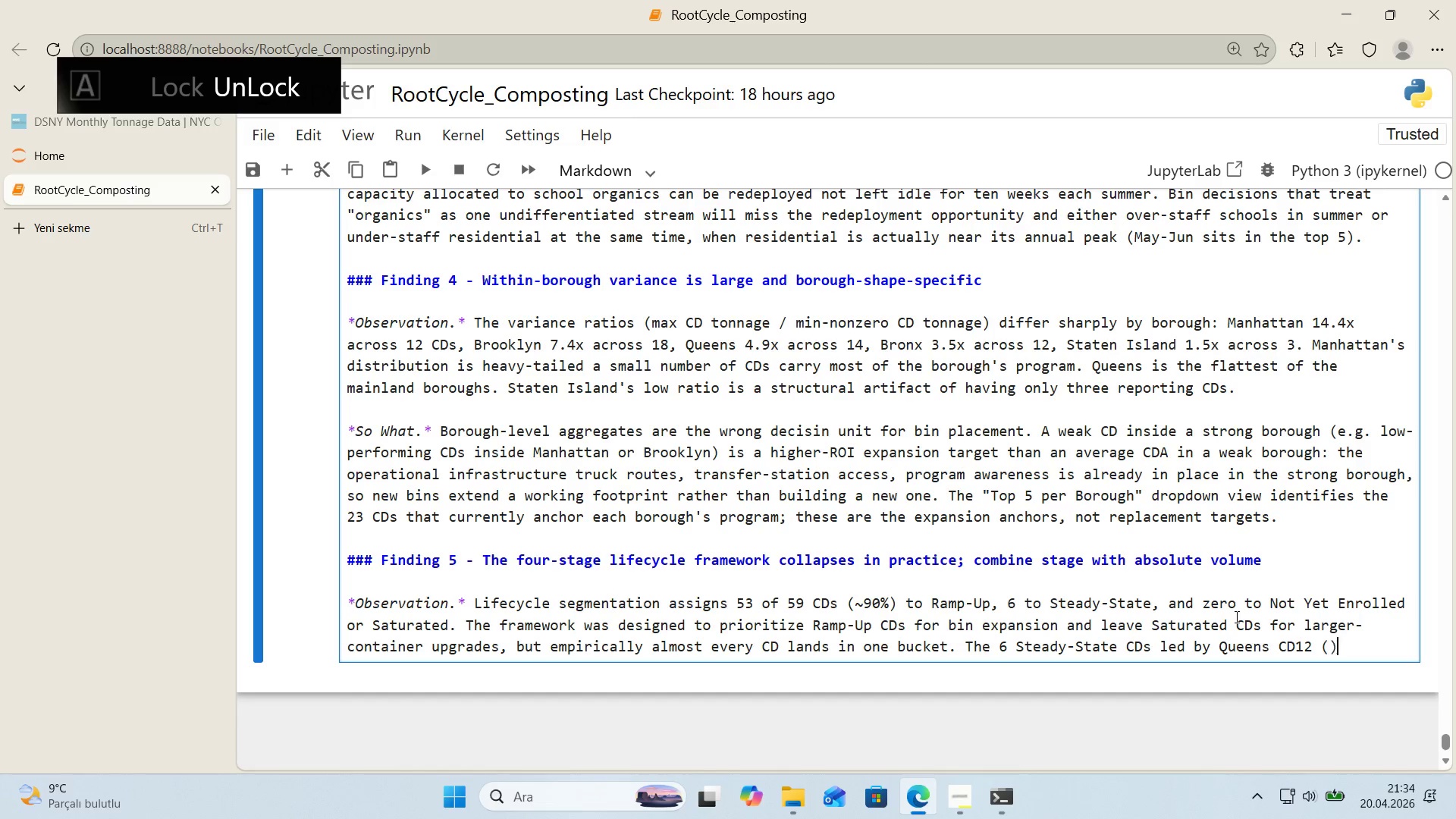 
key(ArrowLeft)
 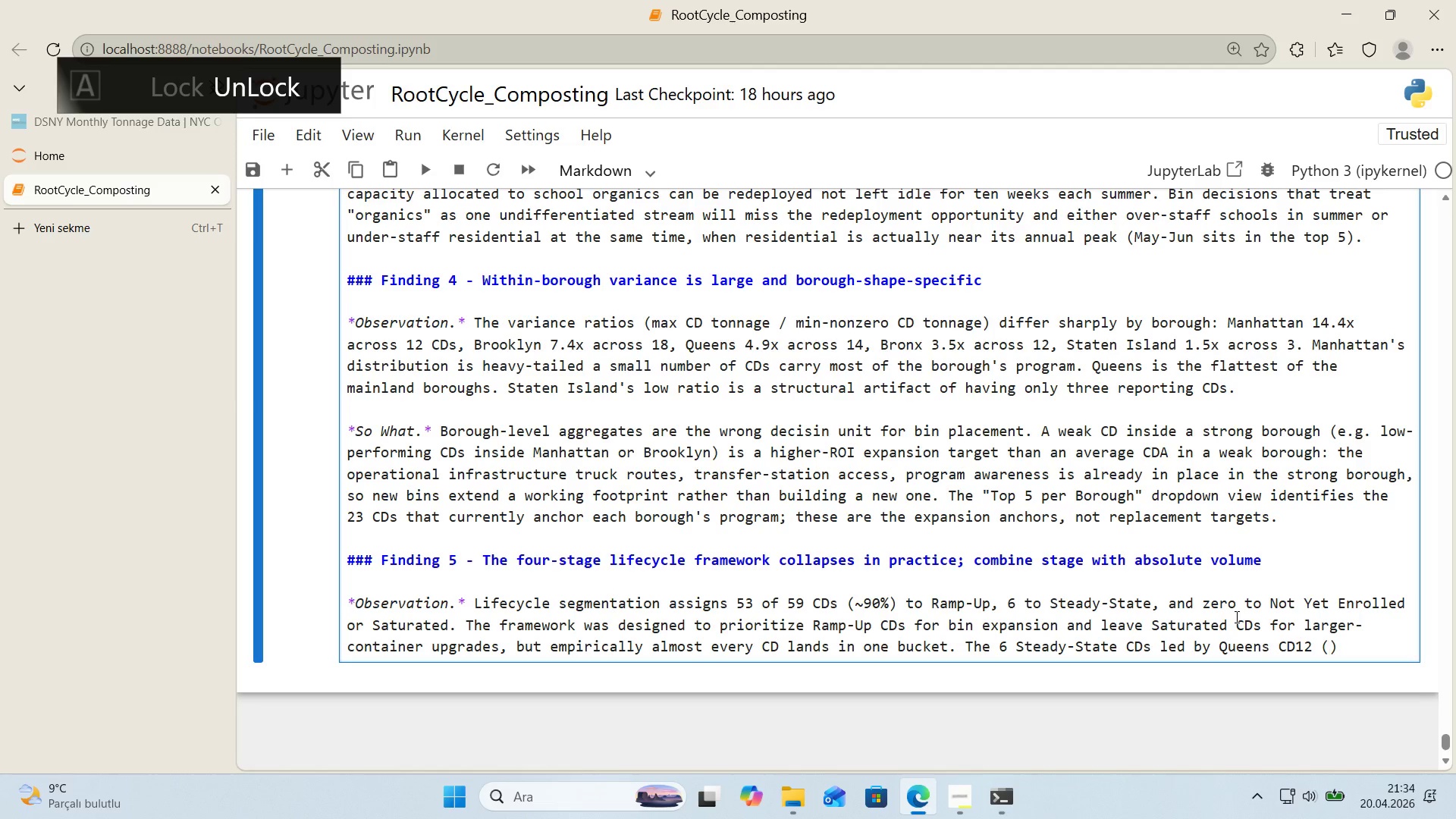 
type(9,620 ti)
key(Backspace)
type(ons, 1.41x growth)
 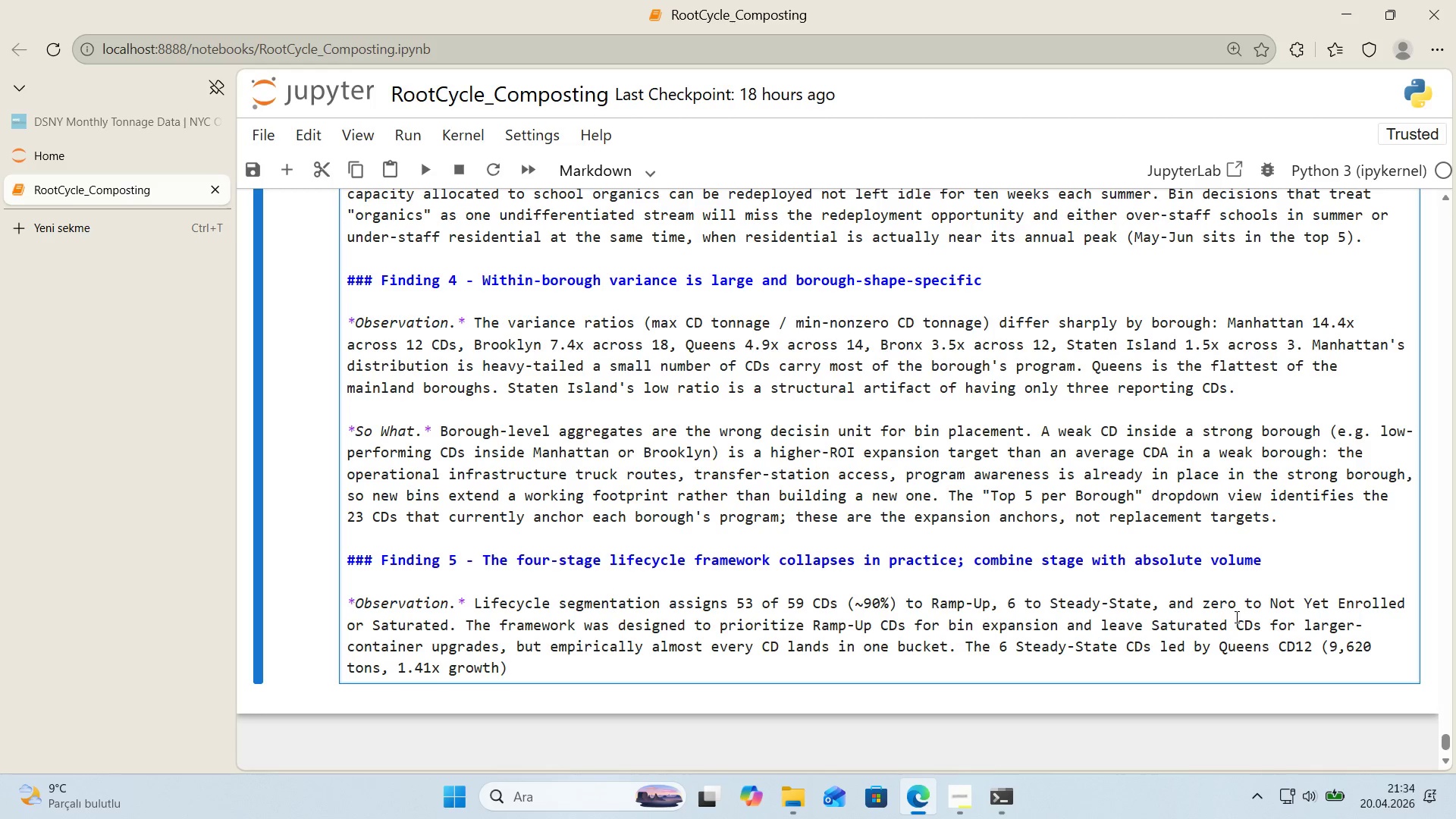 
key(ArrowRight)
 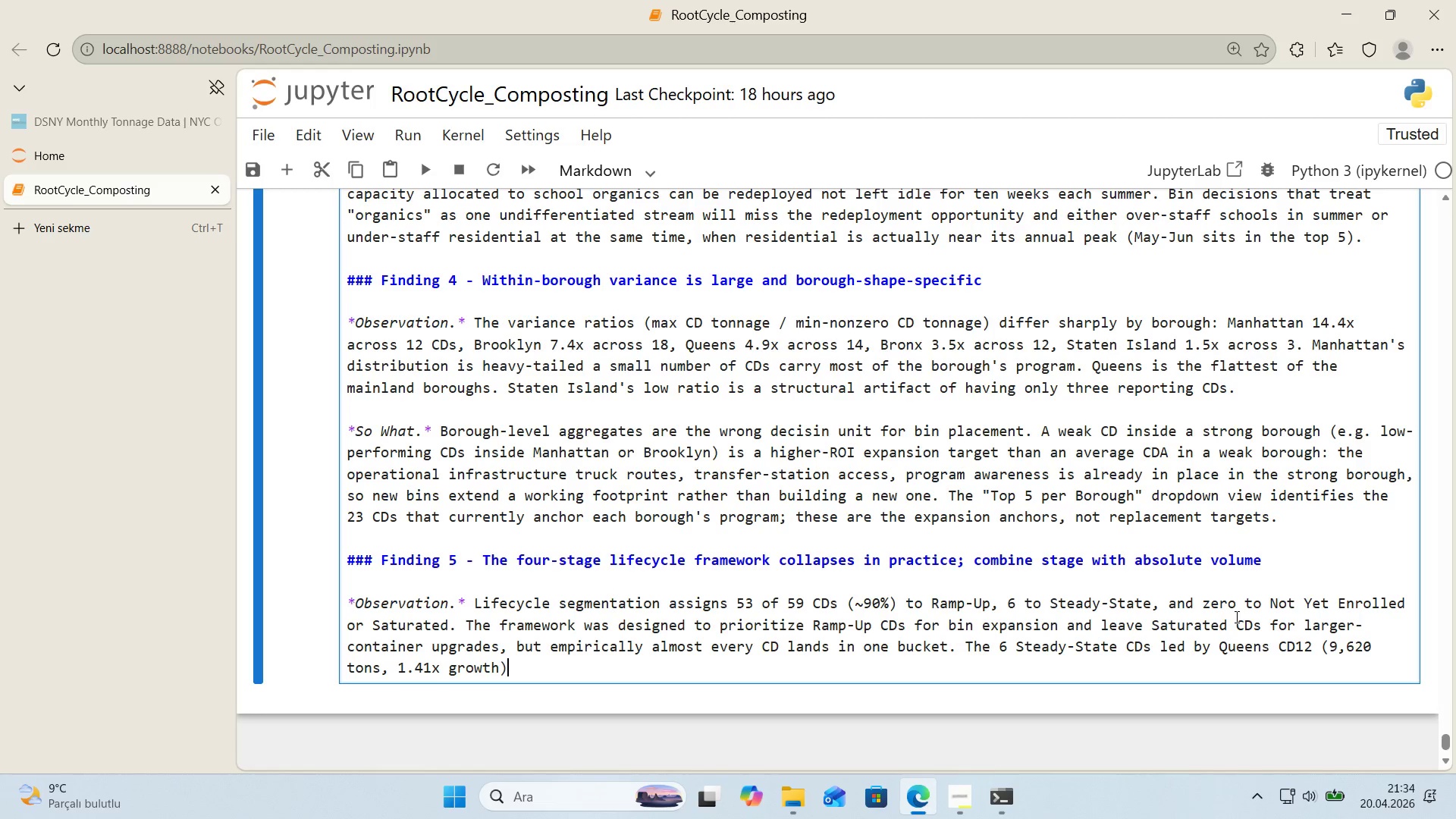 
key(Comma)
 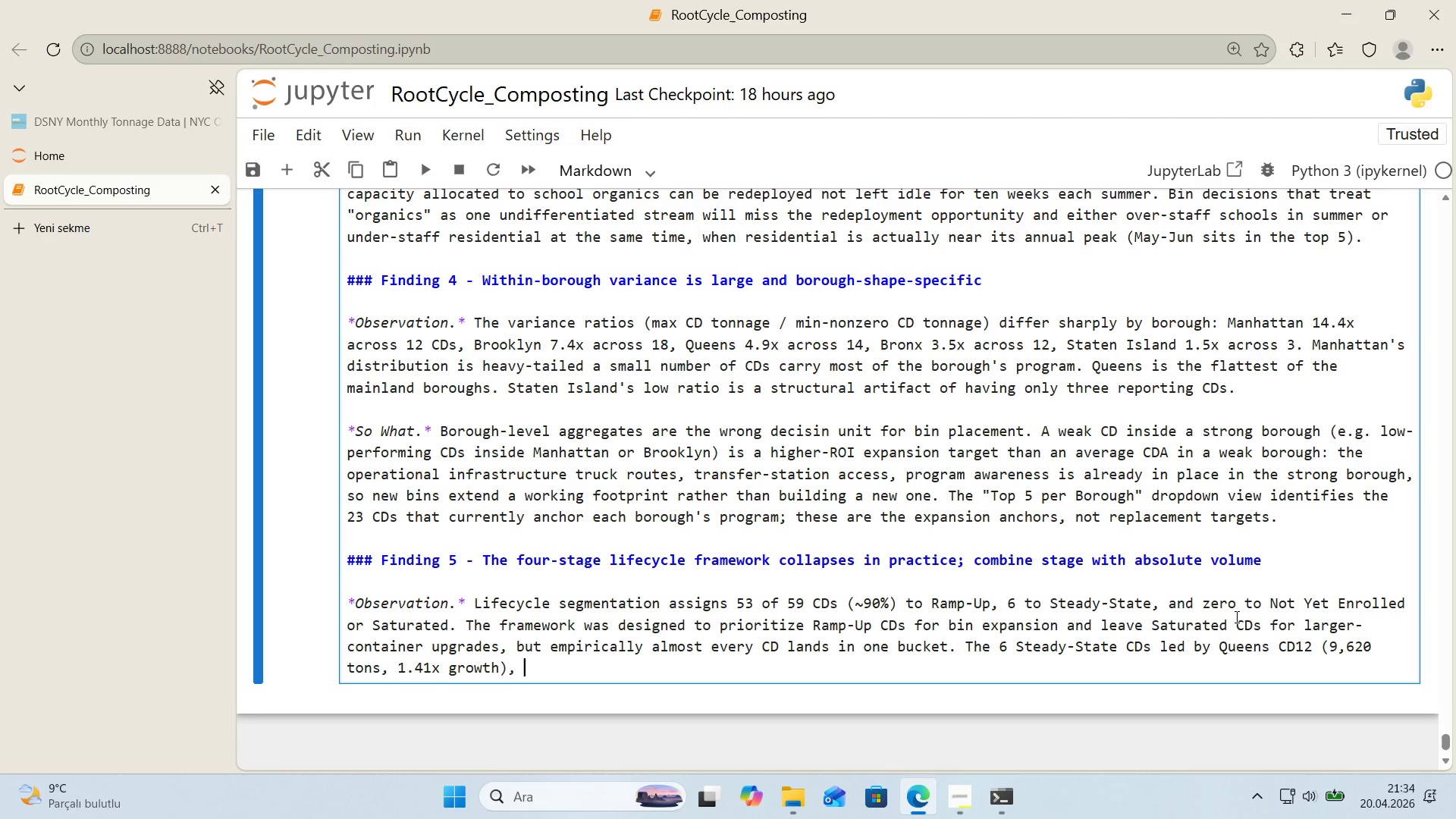 
key(Space)
 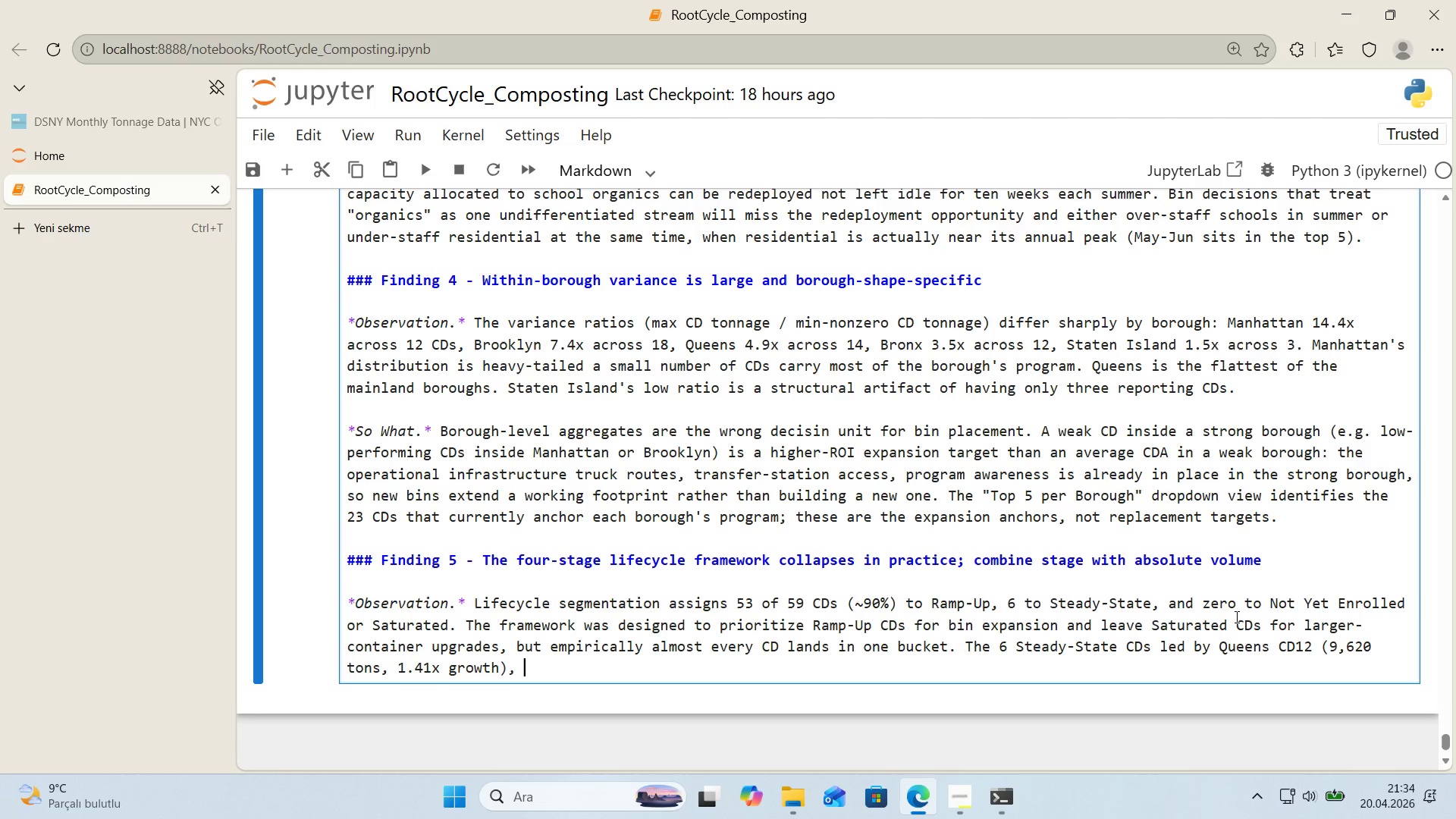 
type(Queens CD01 *()
 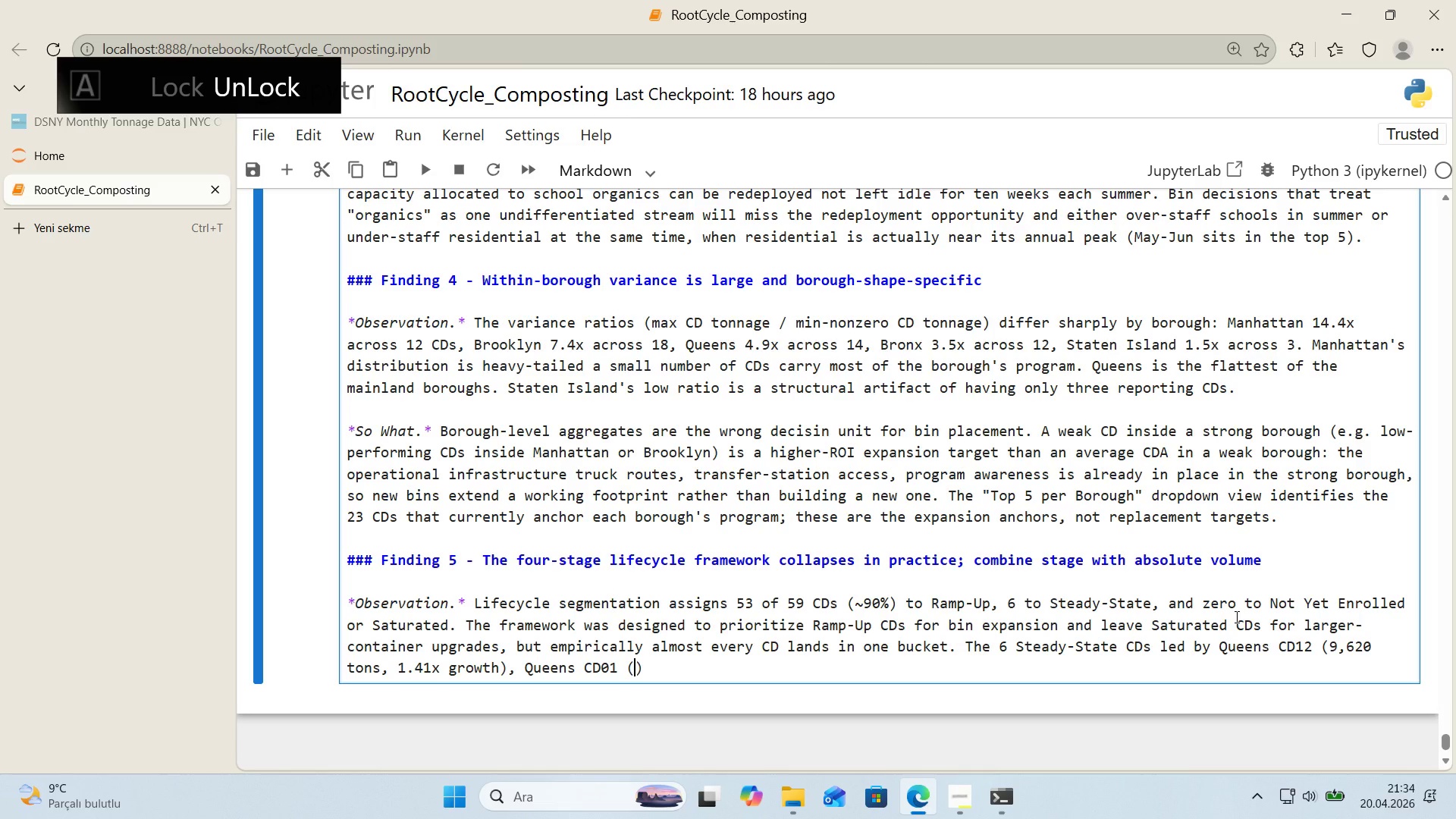 
 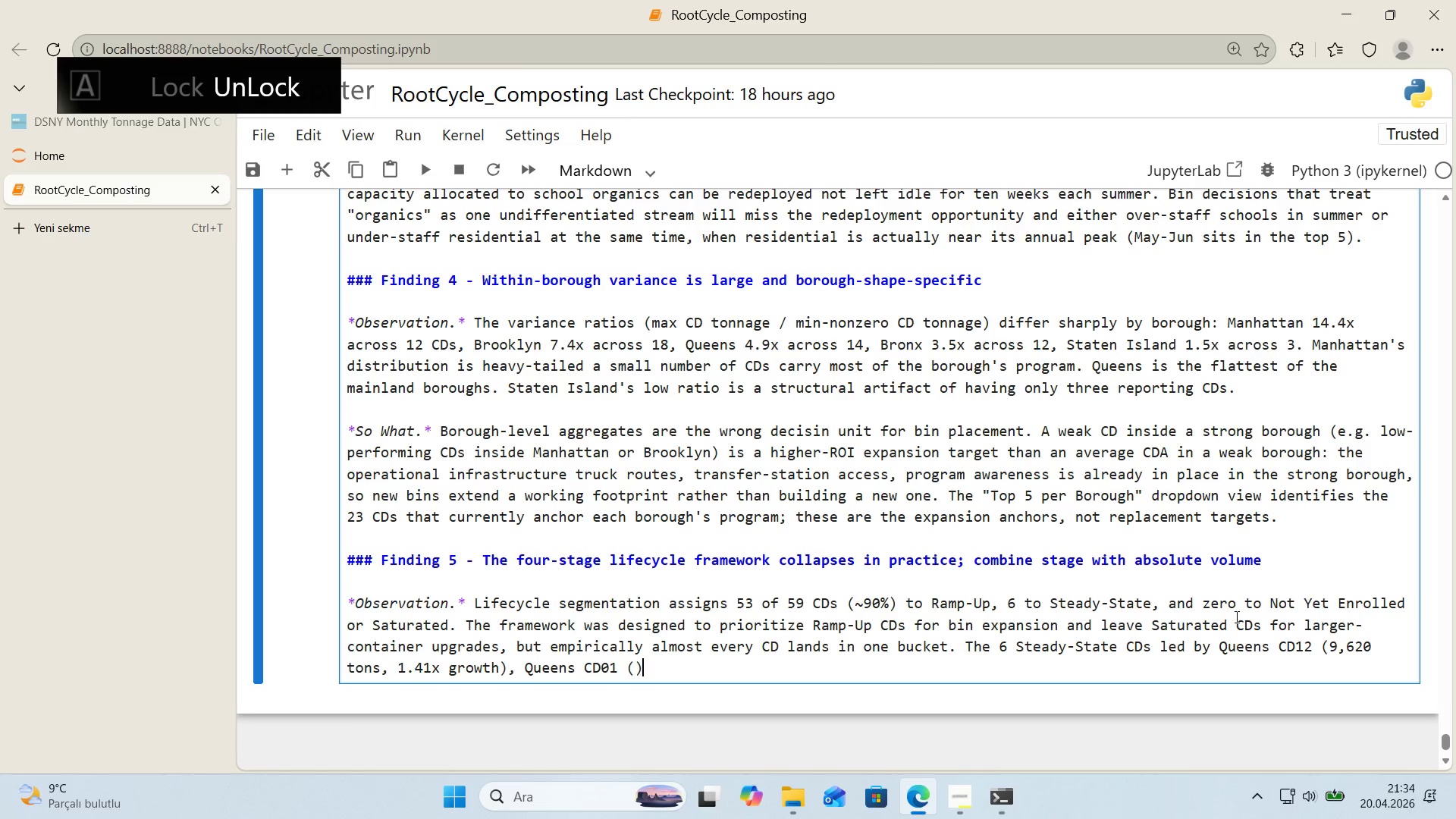 
key(ArrowLeft)
 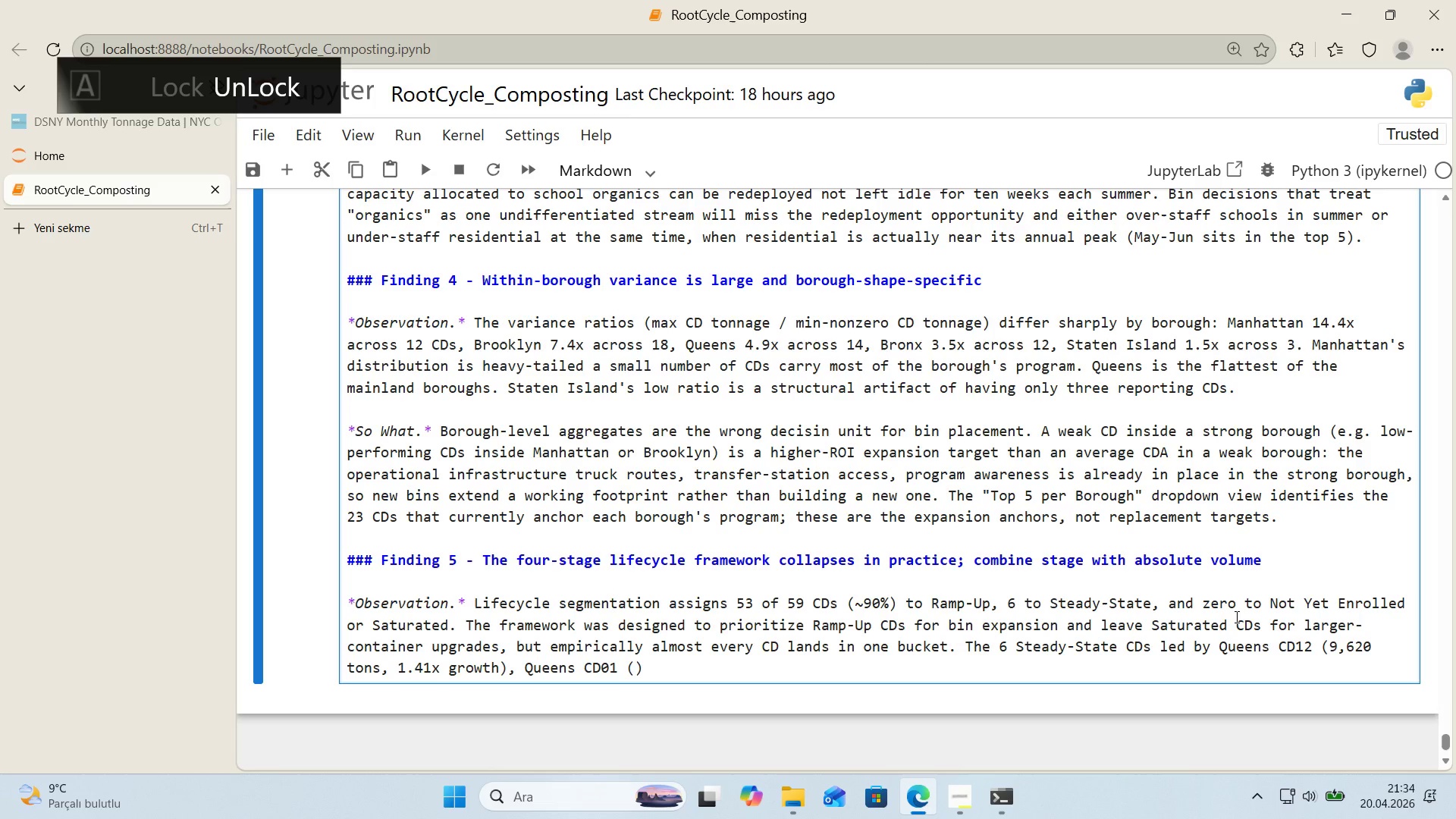 
type(7,689)
 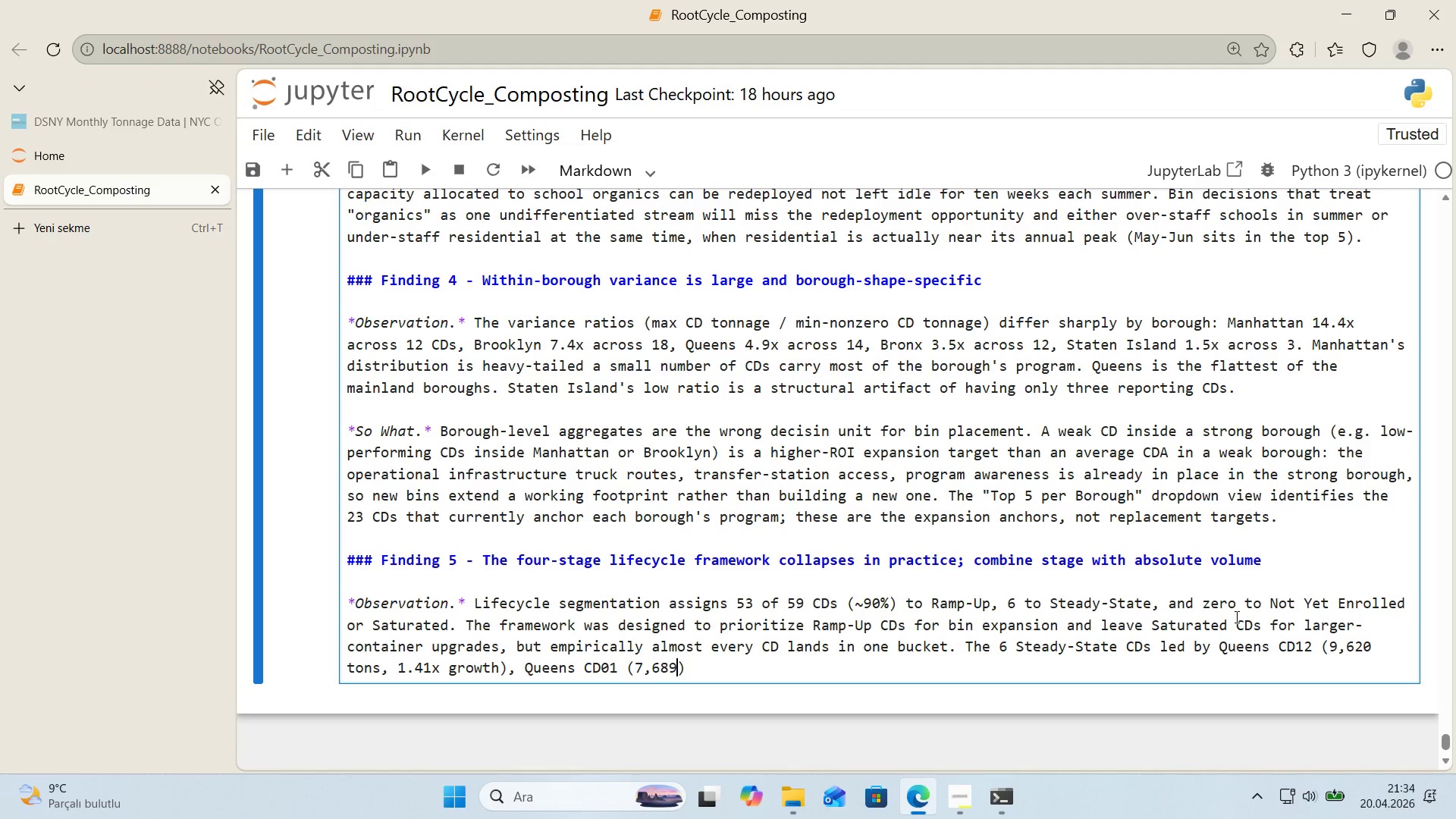 
key(ArrowLeft)
 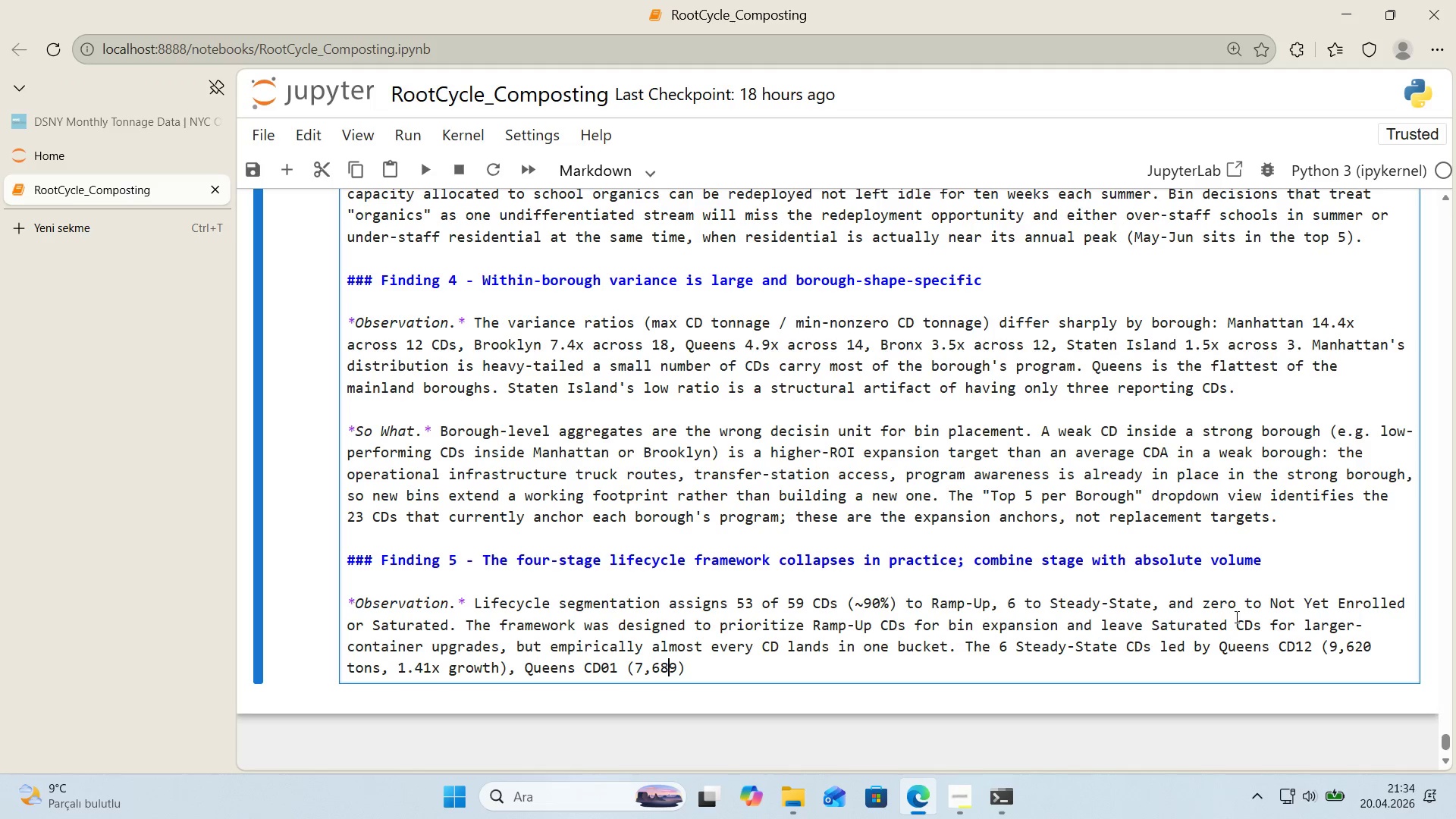 
key(ArrowLeft)
 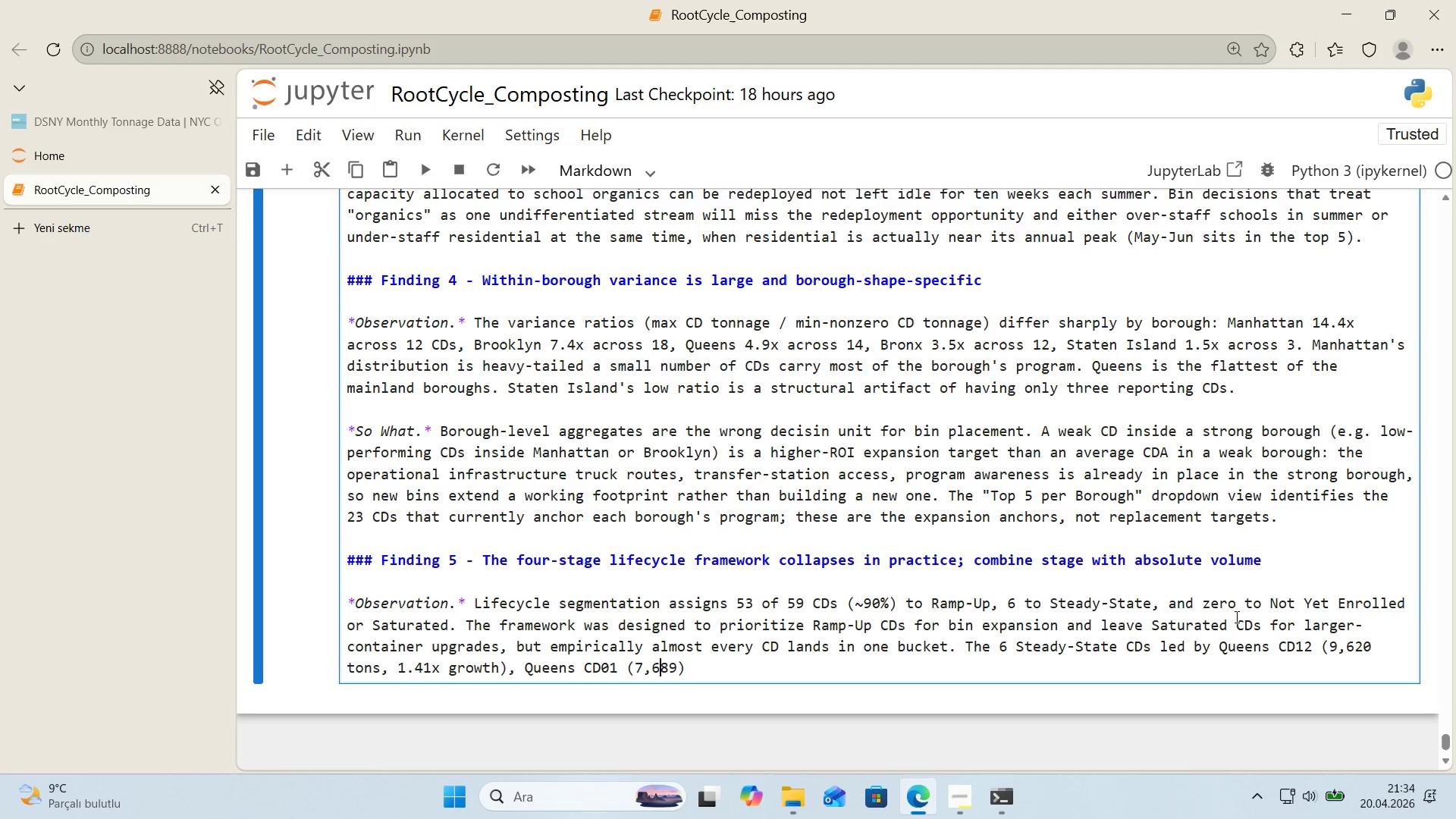 
key(Backspace)
 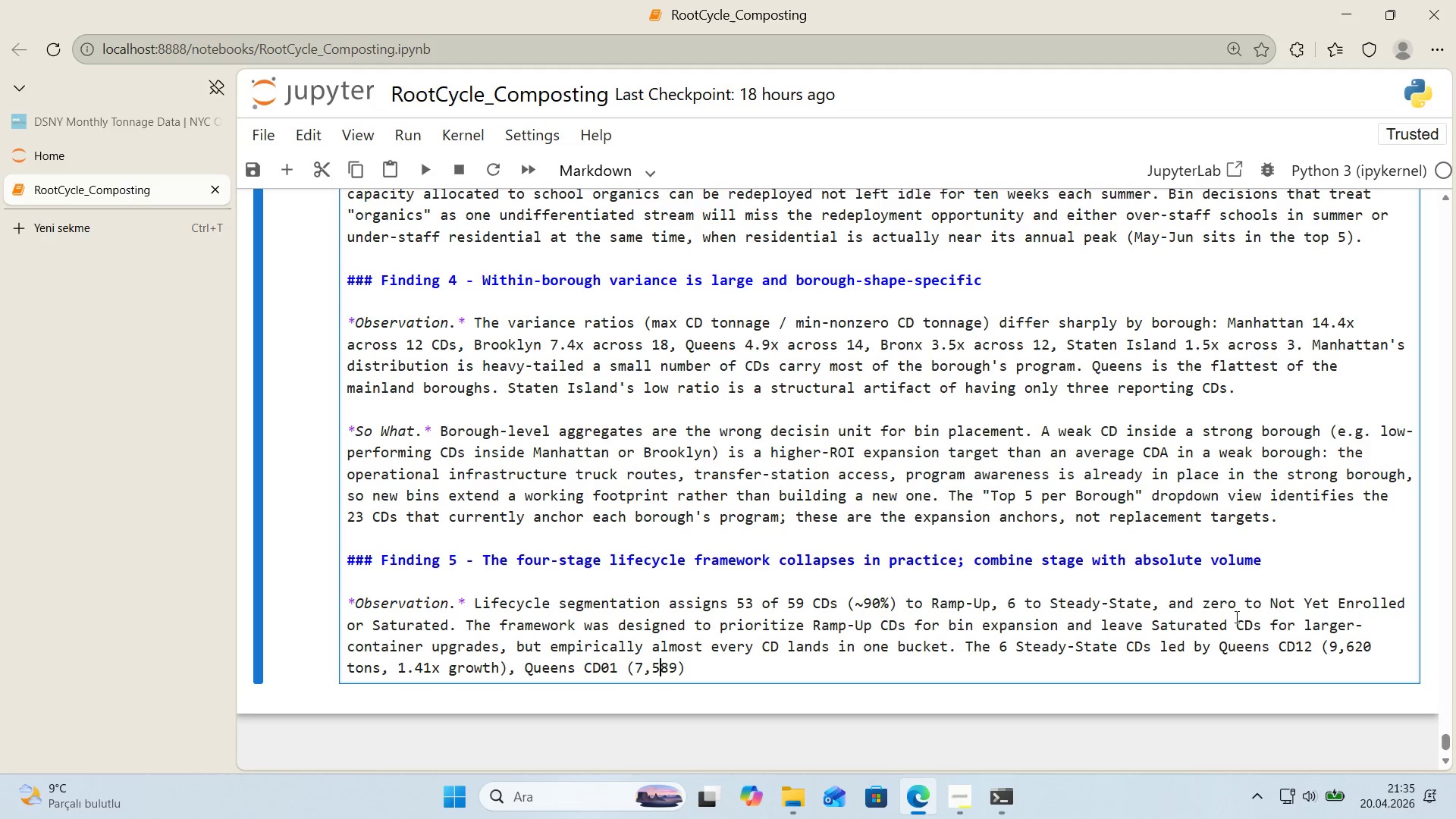 
key(5)
 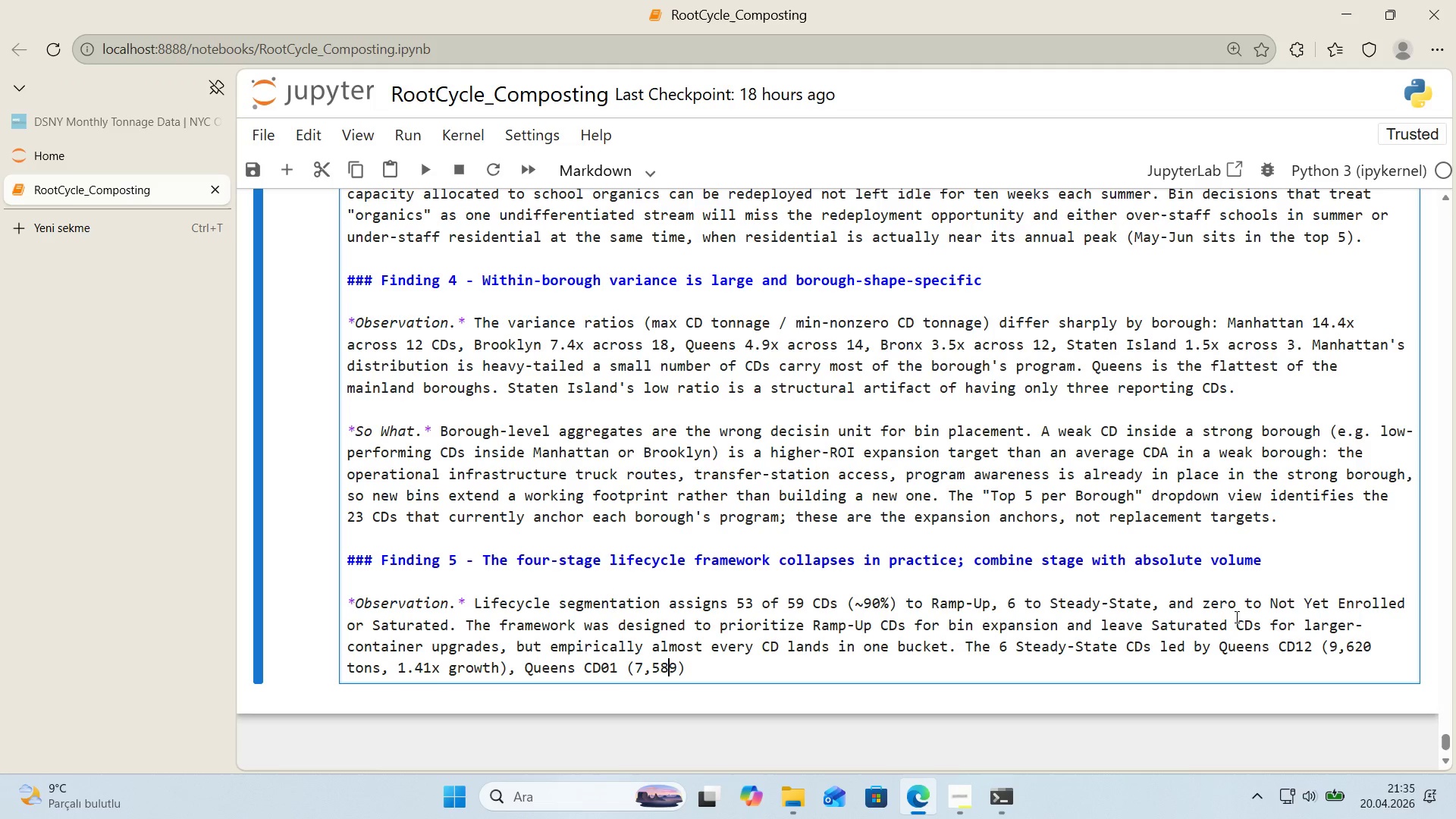 
key(ArrowRight)
 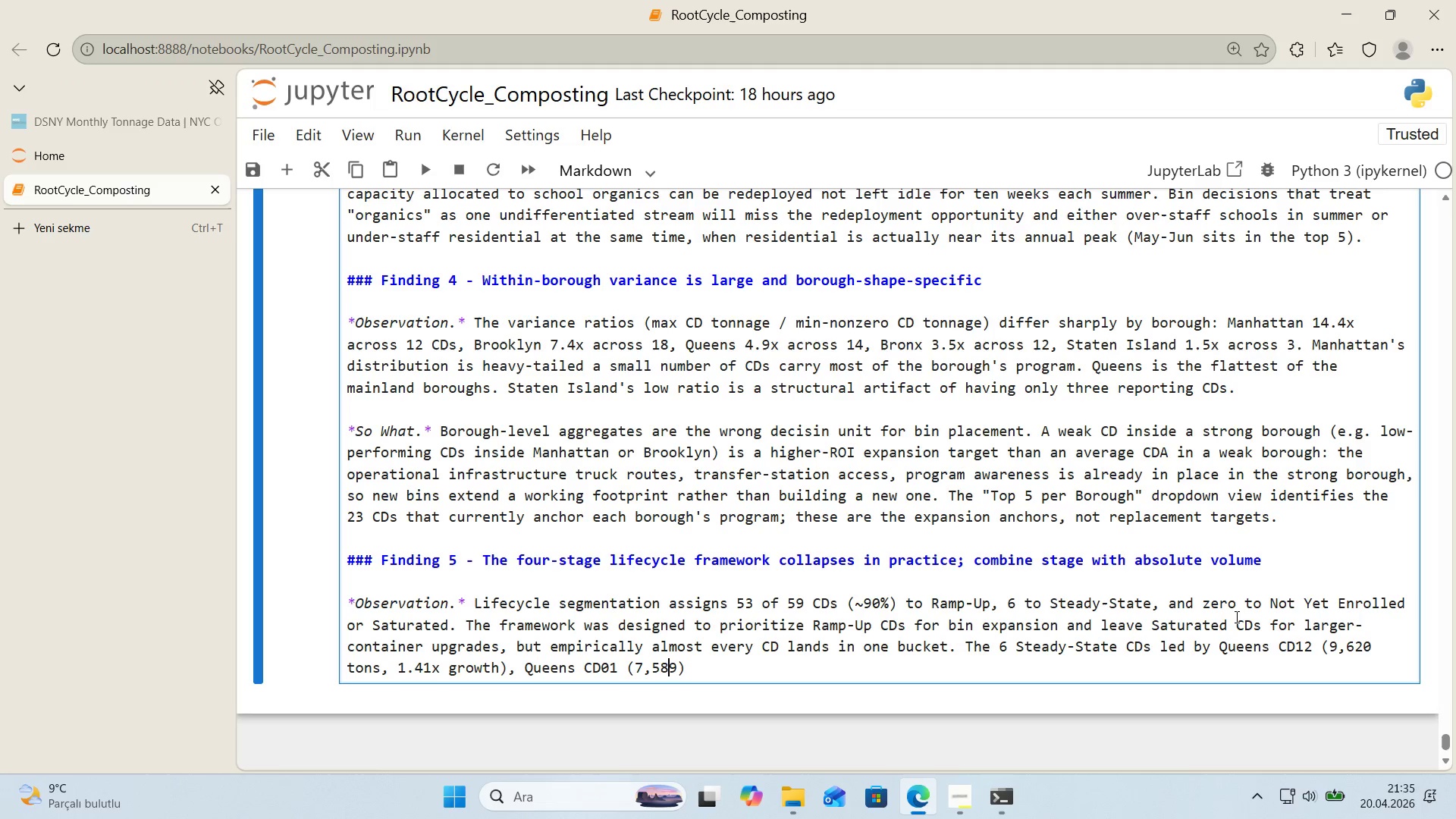 
key(ArrowRight)
 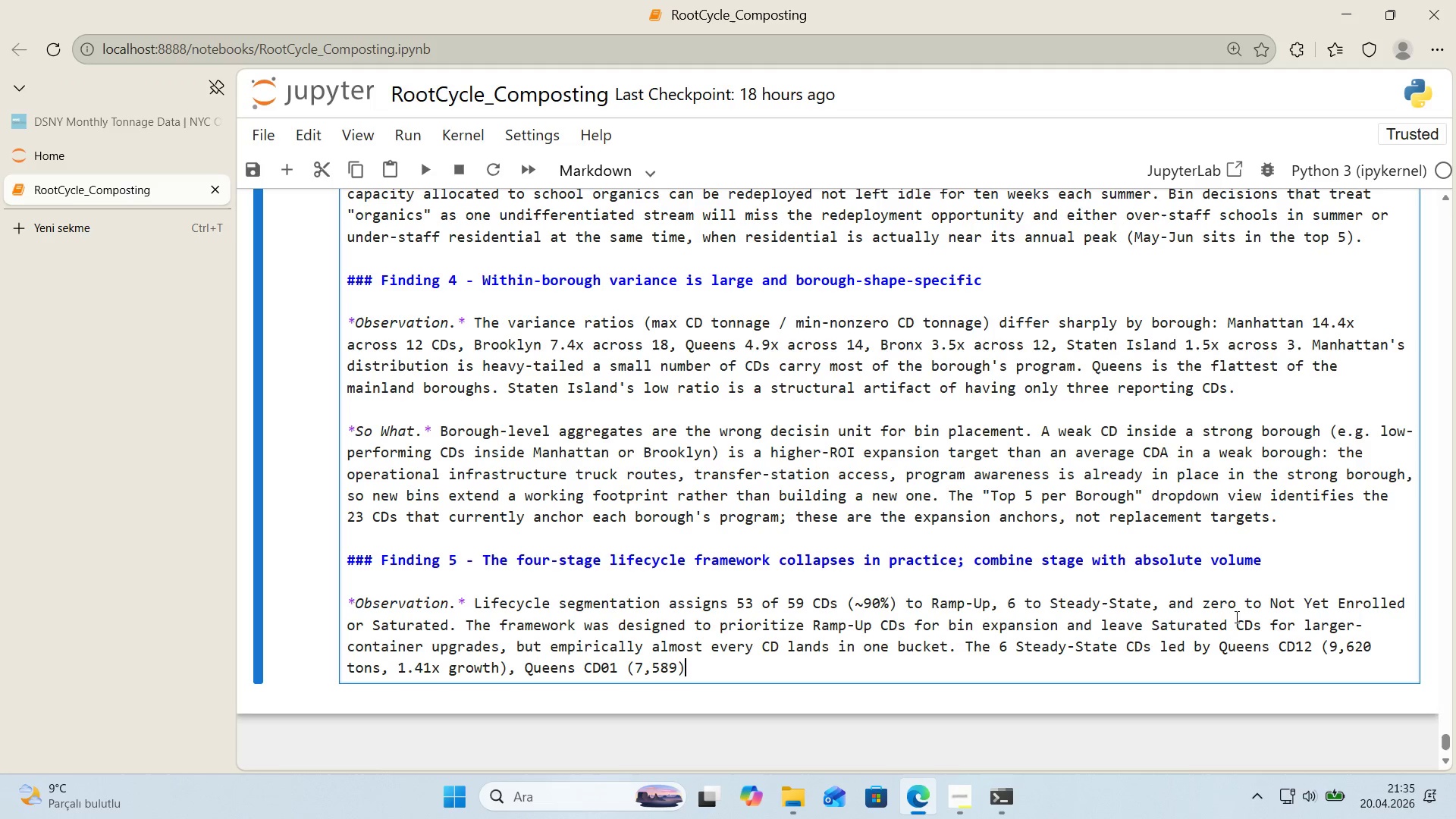 
key(ArrowRight)
 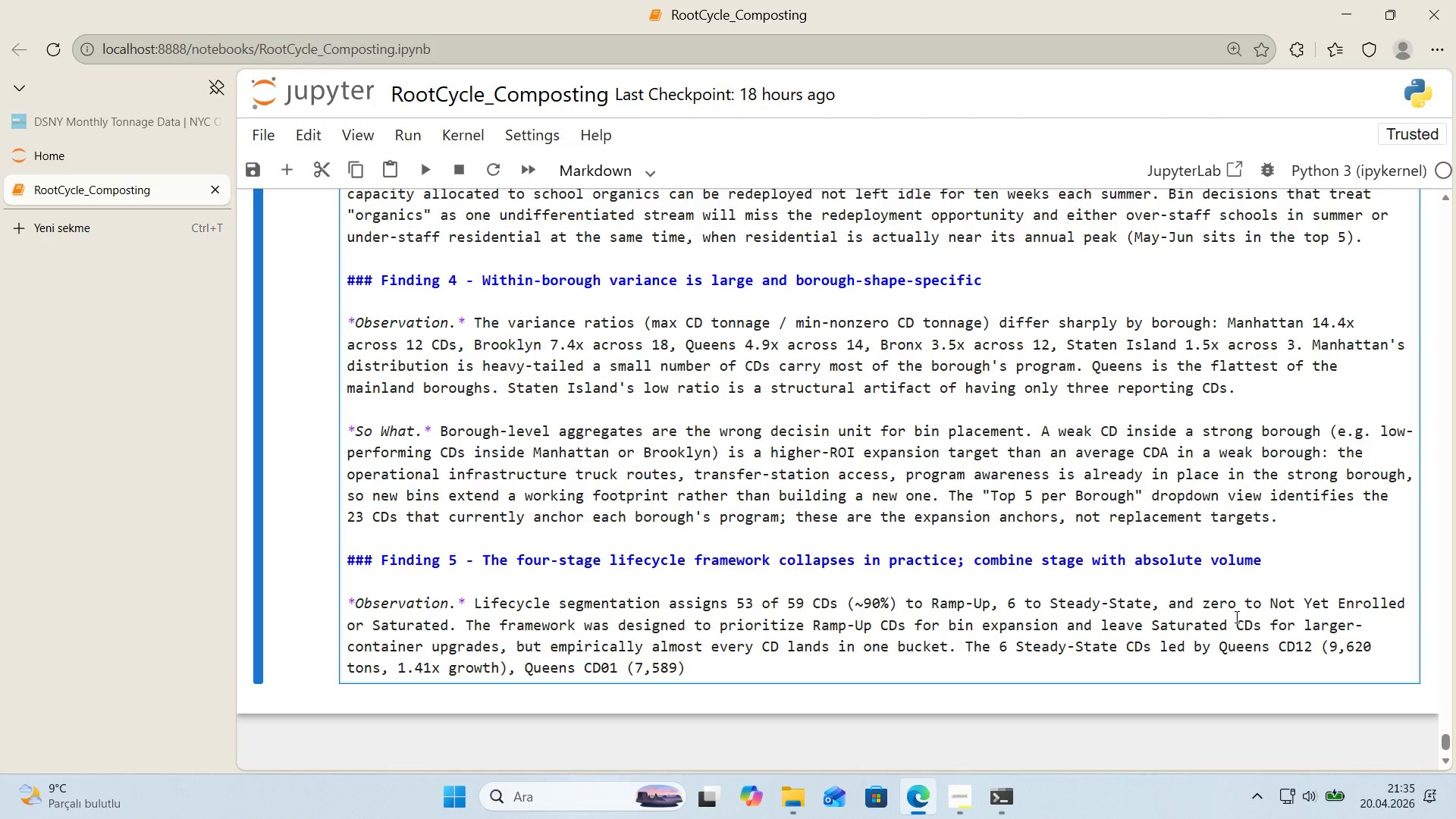 
key(ArrowLeft)
 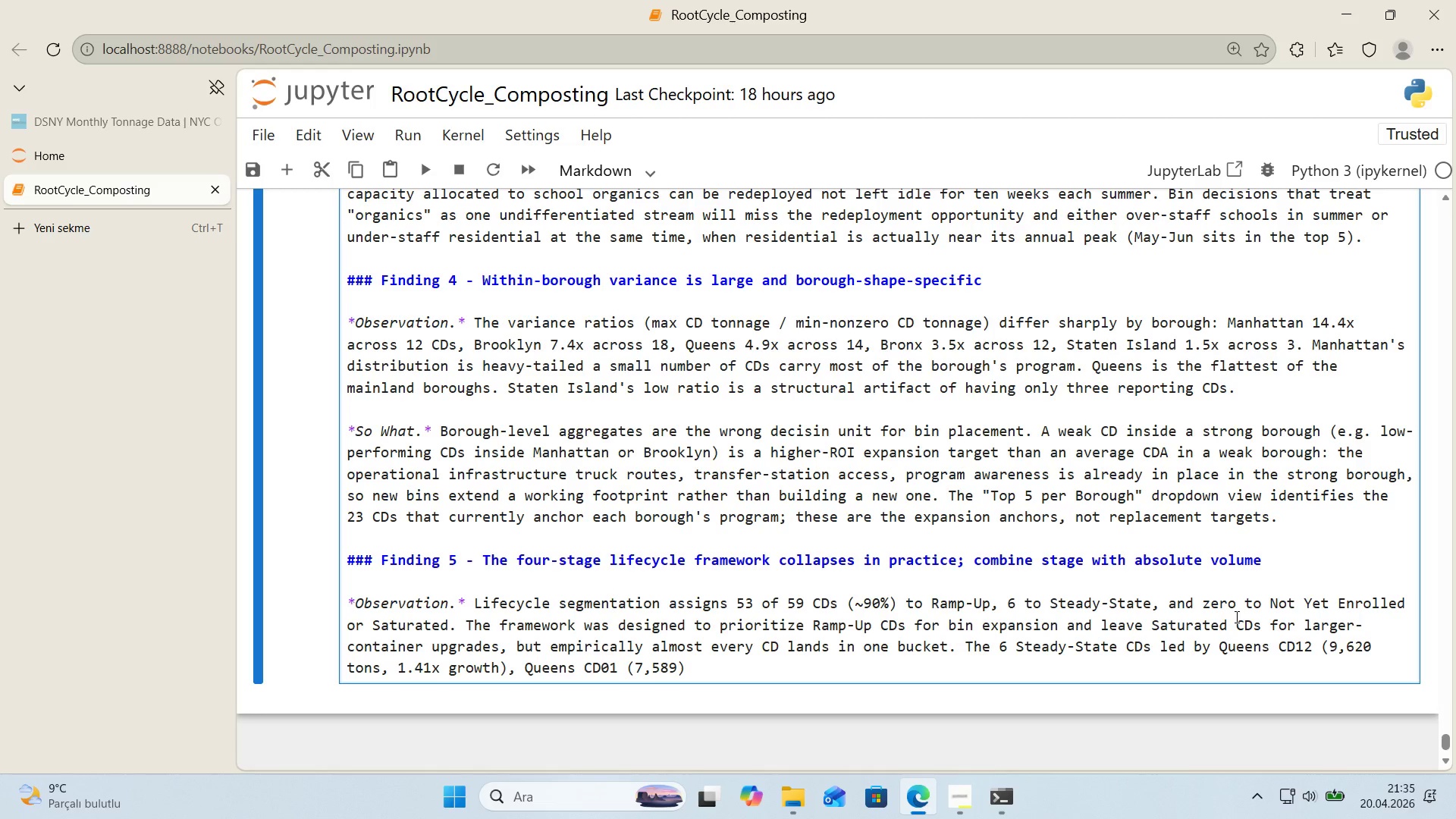 
type( tons, 1.47x)
 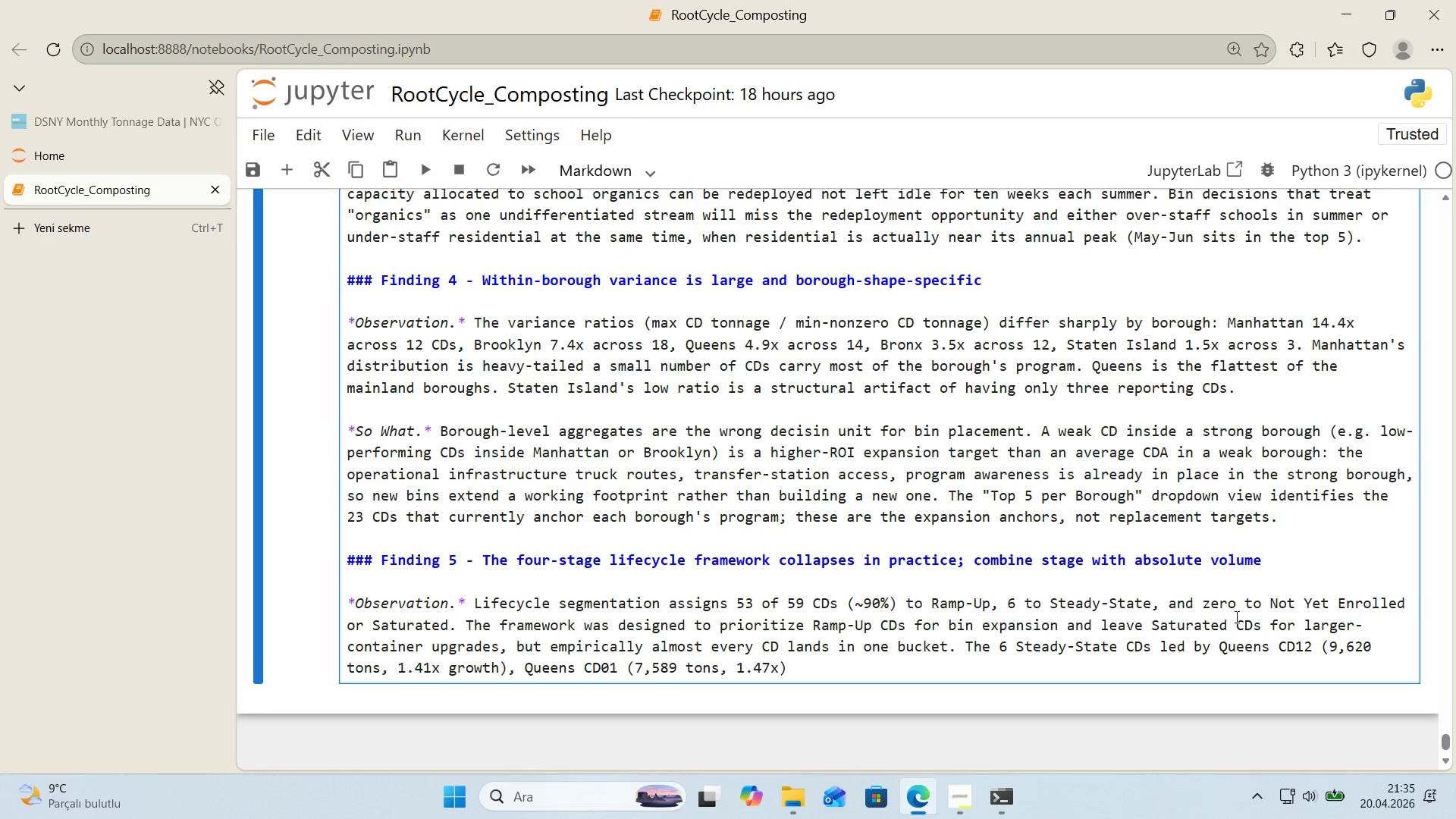 
key(ArrowRight)
 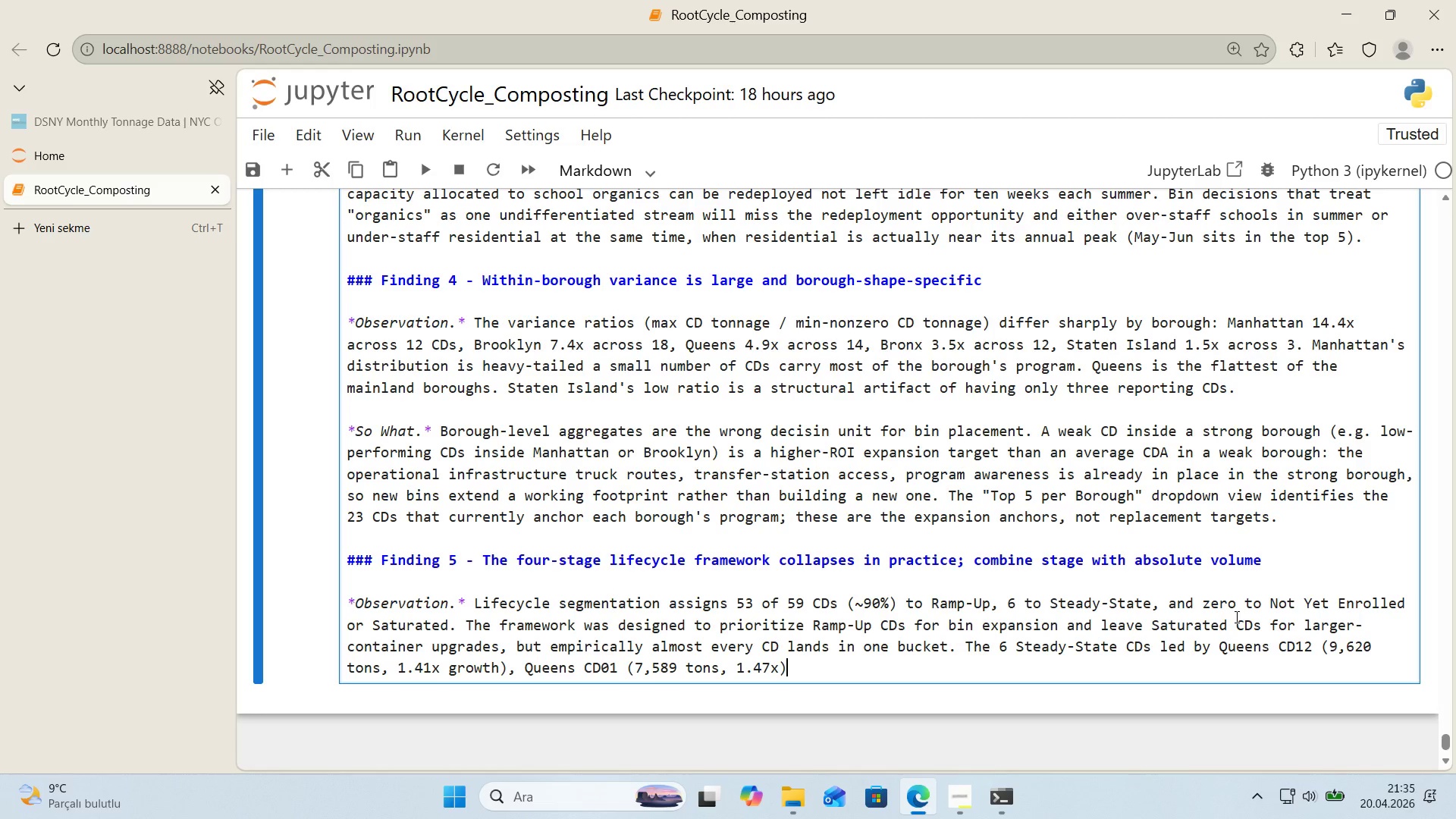 
type(, and Brooklyn CD08 *()
 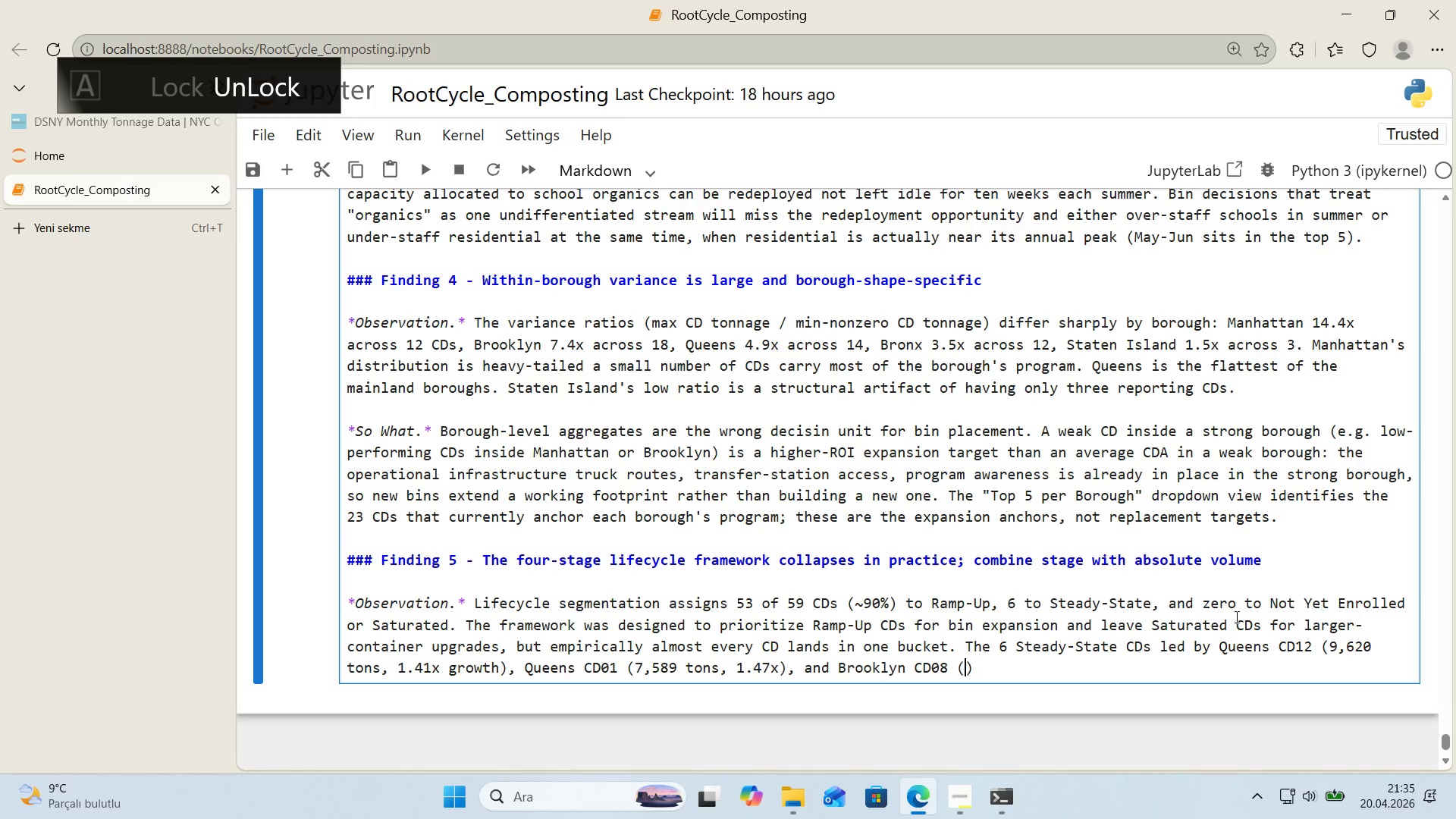 
 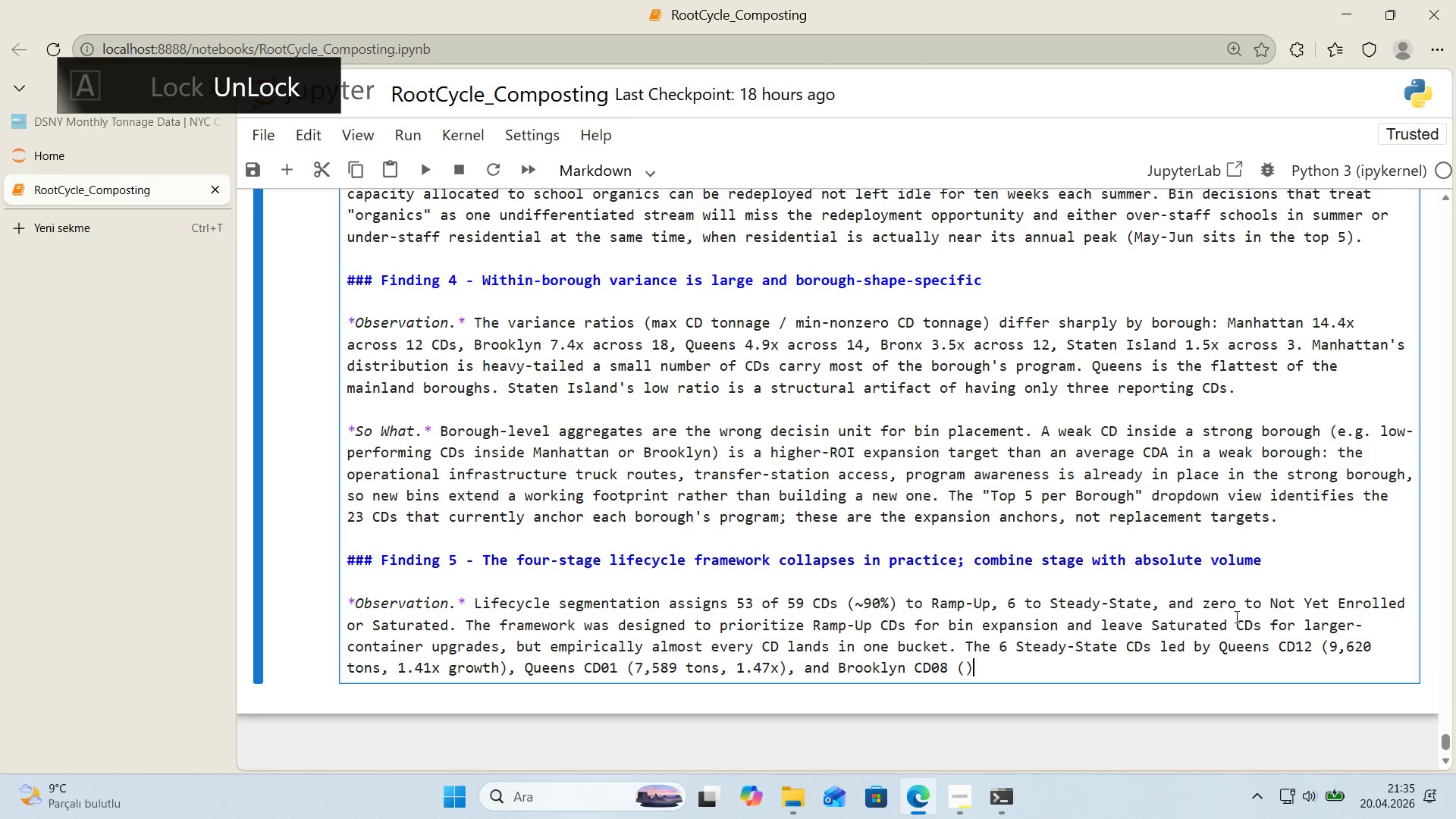 
key(ArrowLeft)
 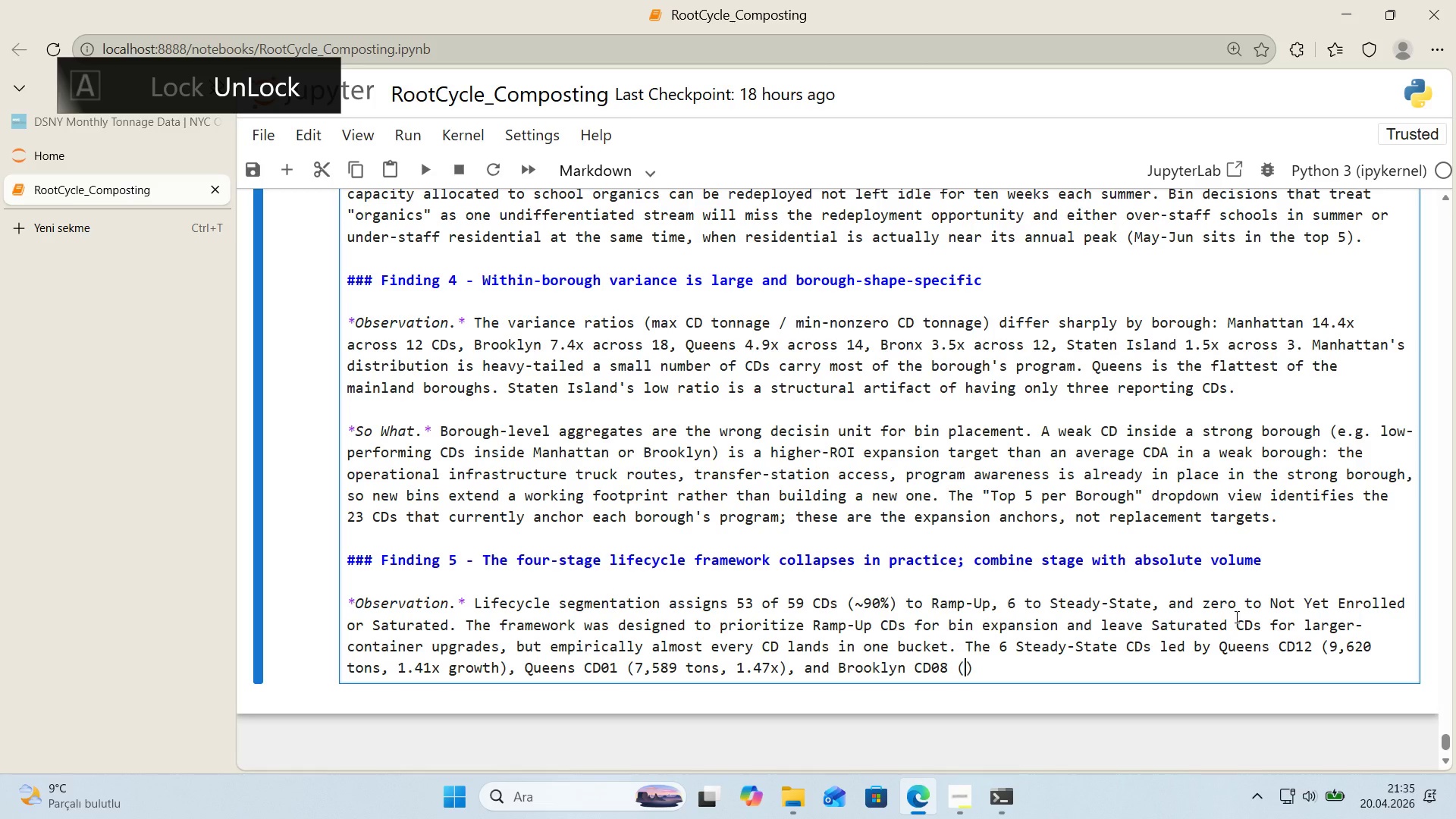 
type(3,375 tons,)
 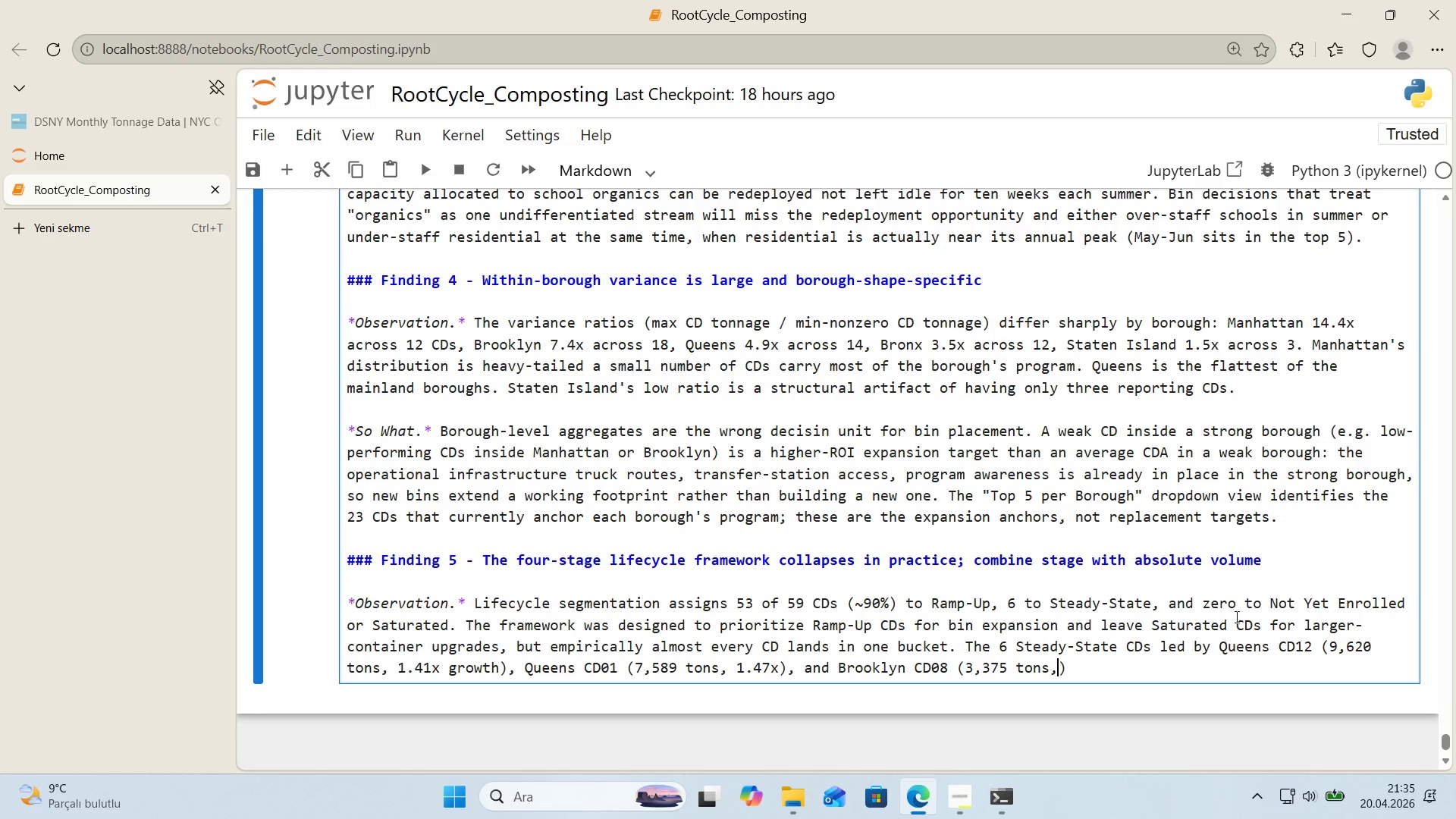 
scroll: coordinate [1228, 609], scroll_direction: down, amount: 1.0
 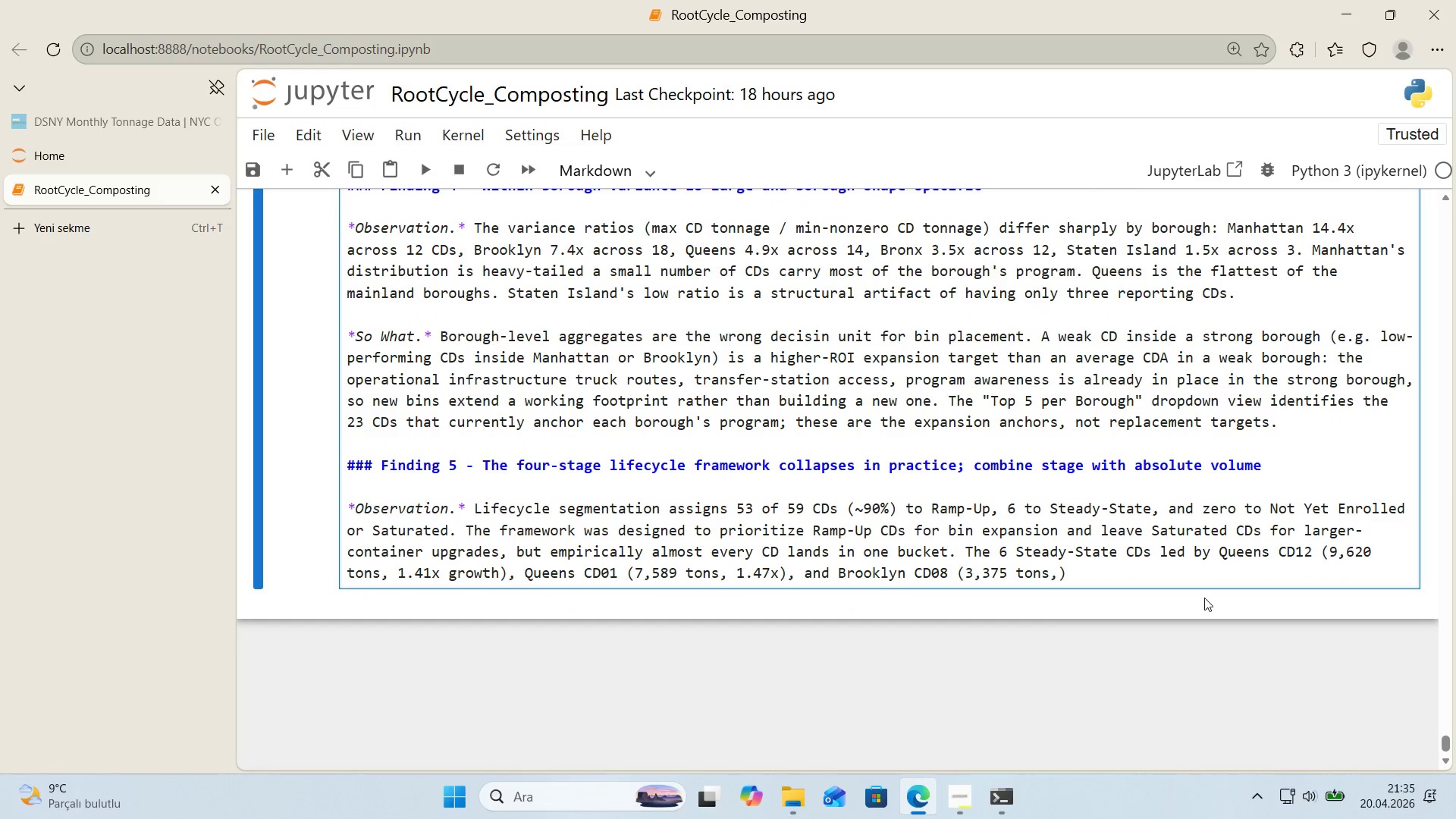 
type( 1.47x)
 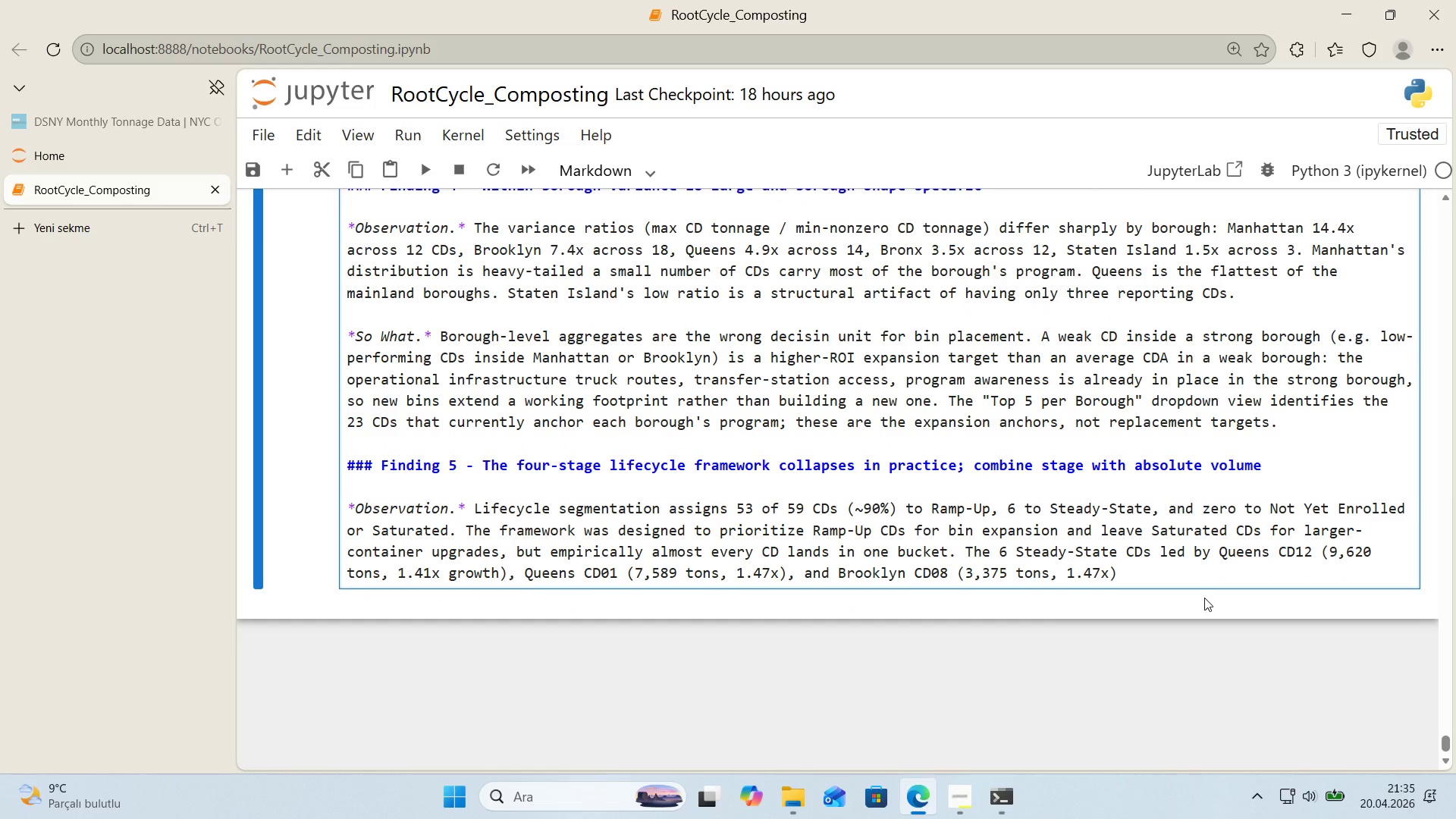 
key(ArrowRight)
 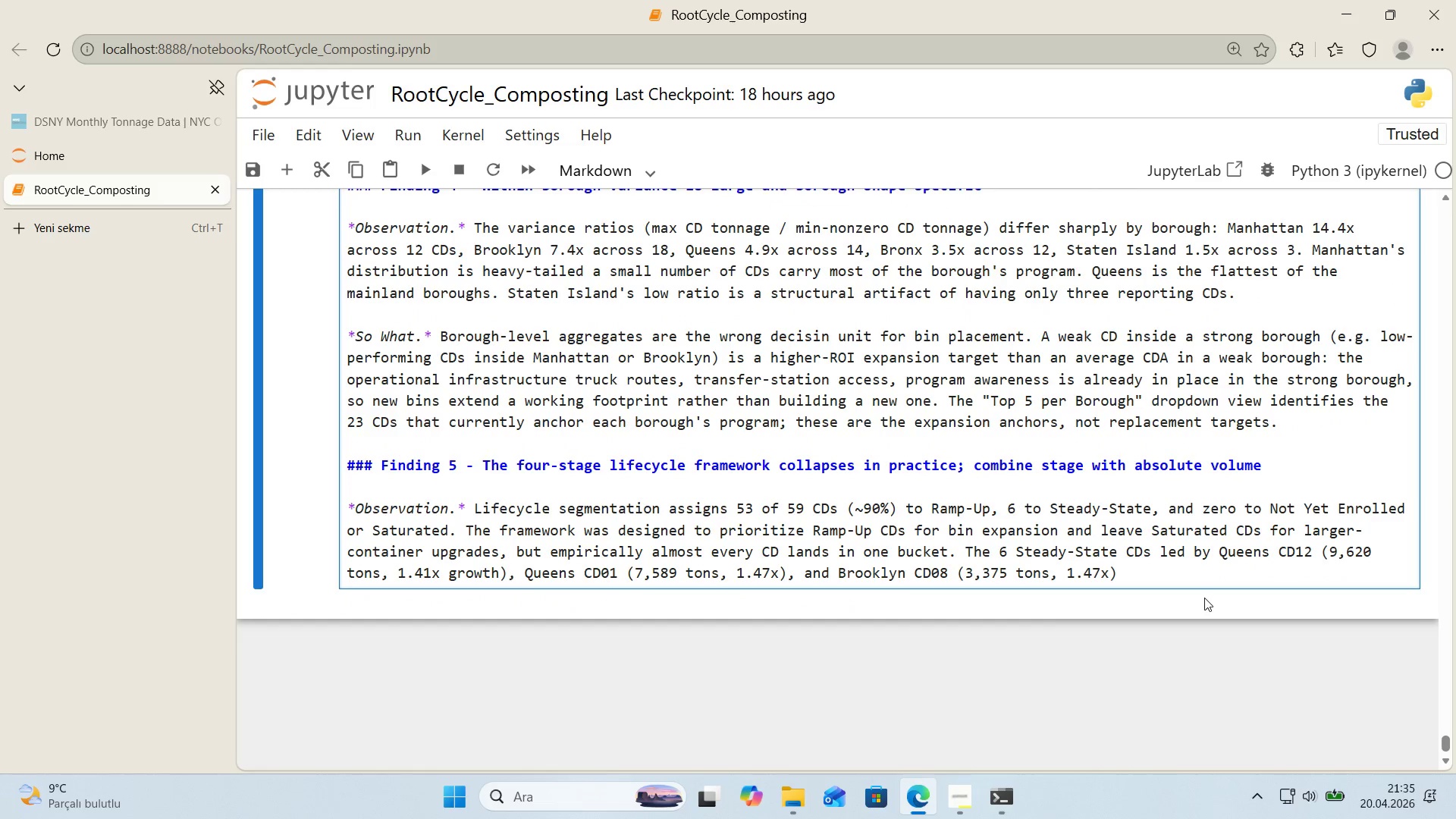 
type( have stopped doubl'ng but not flattened. )
 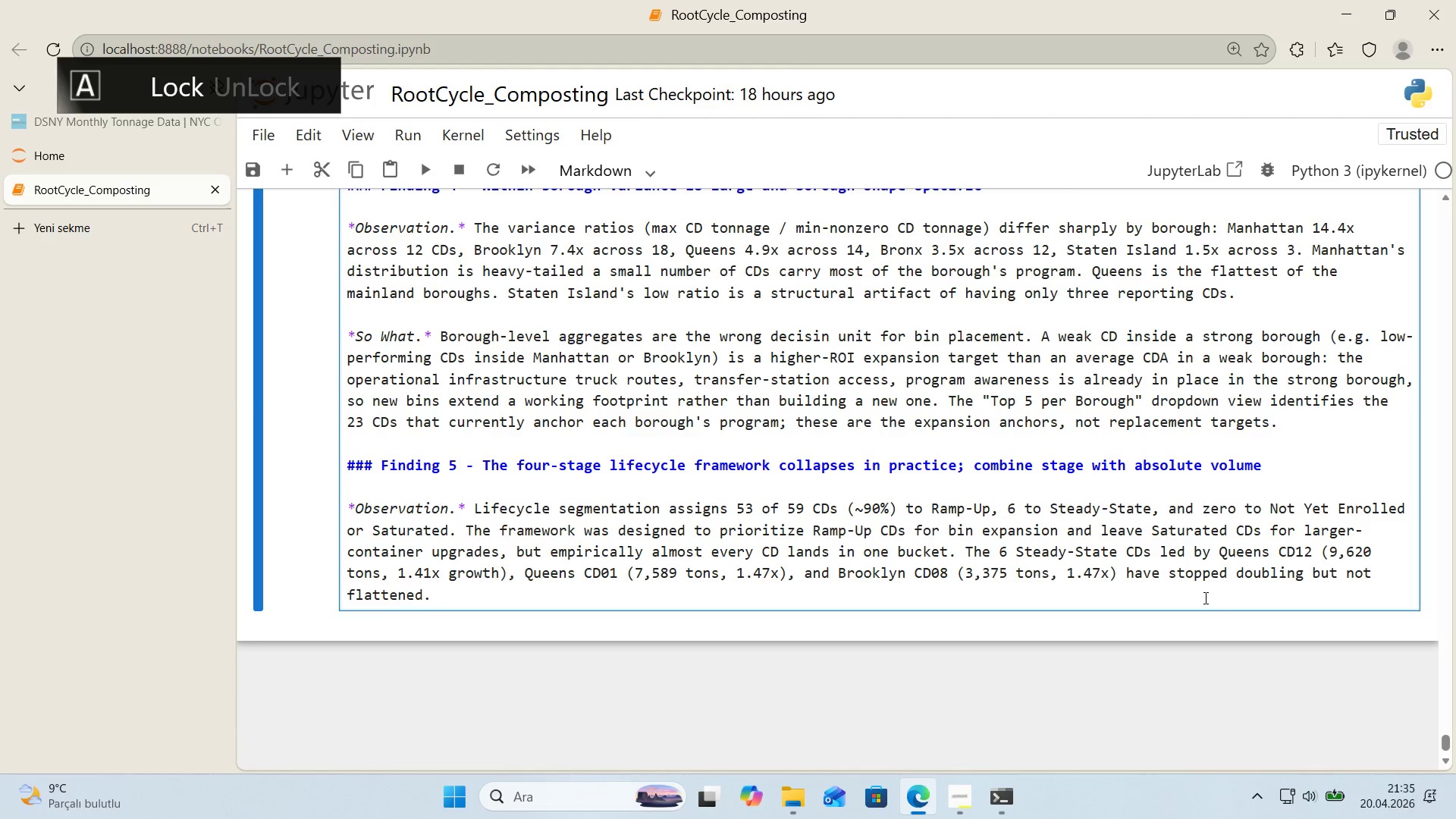 
type(W'th'n Ramp-UP)
key(Backspace)
type(p 'tself, tonnage ranges from near-zero to Staten Island CD03@S)
key(Backspace)
type(s 7,892)
key(Backspace)
key(Backspace)
key(Backspace)
type(972 tons at 14.4x growth.)
 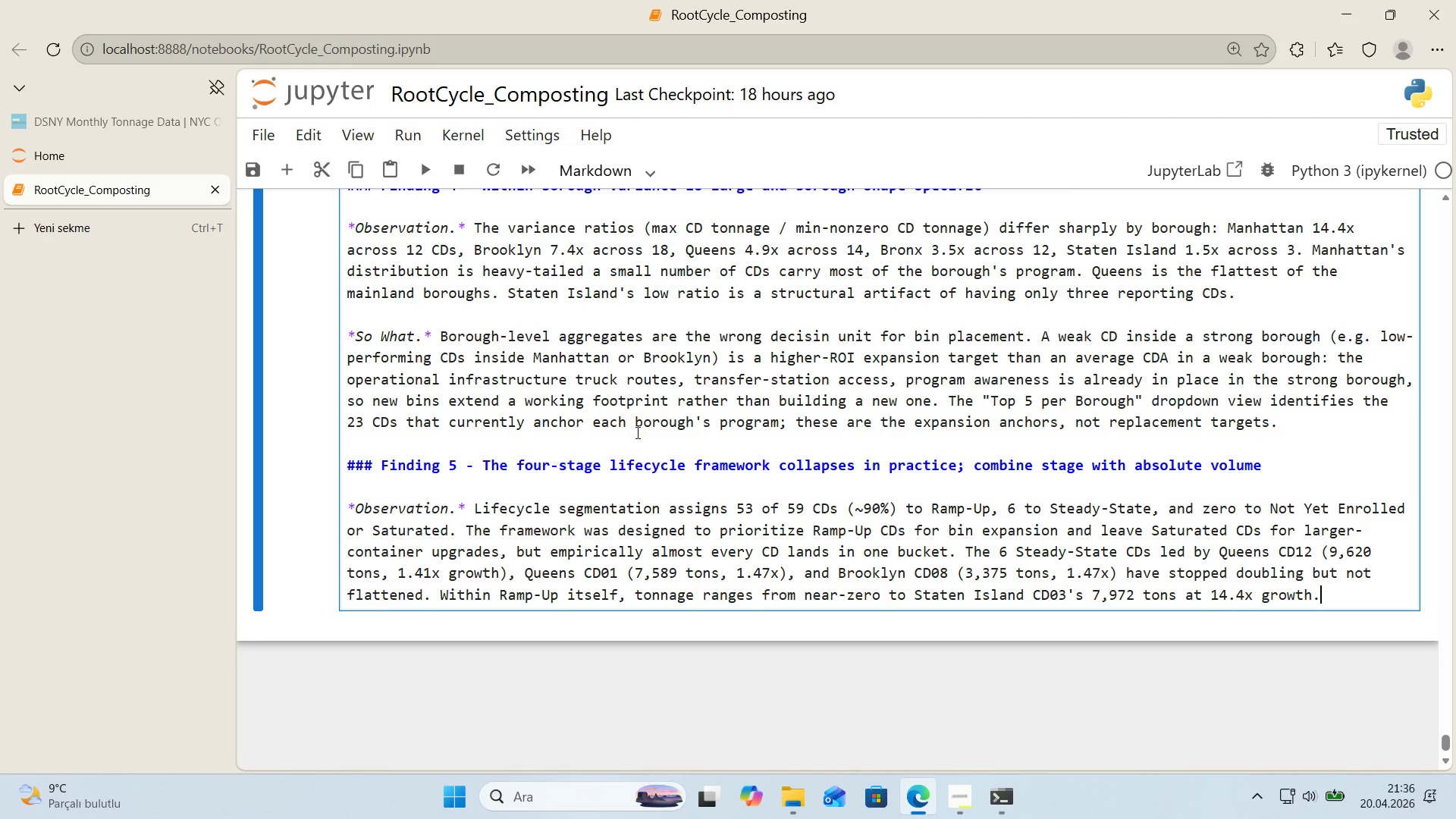 
scroll: coordinate [384, 340], scroll_direction: up, amount: 48.0
 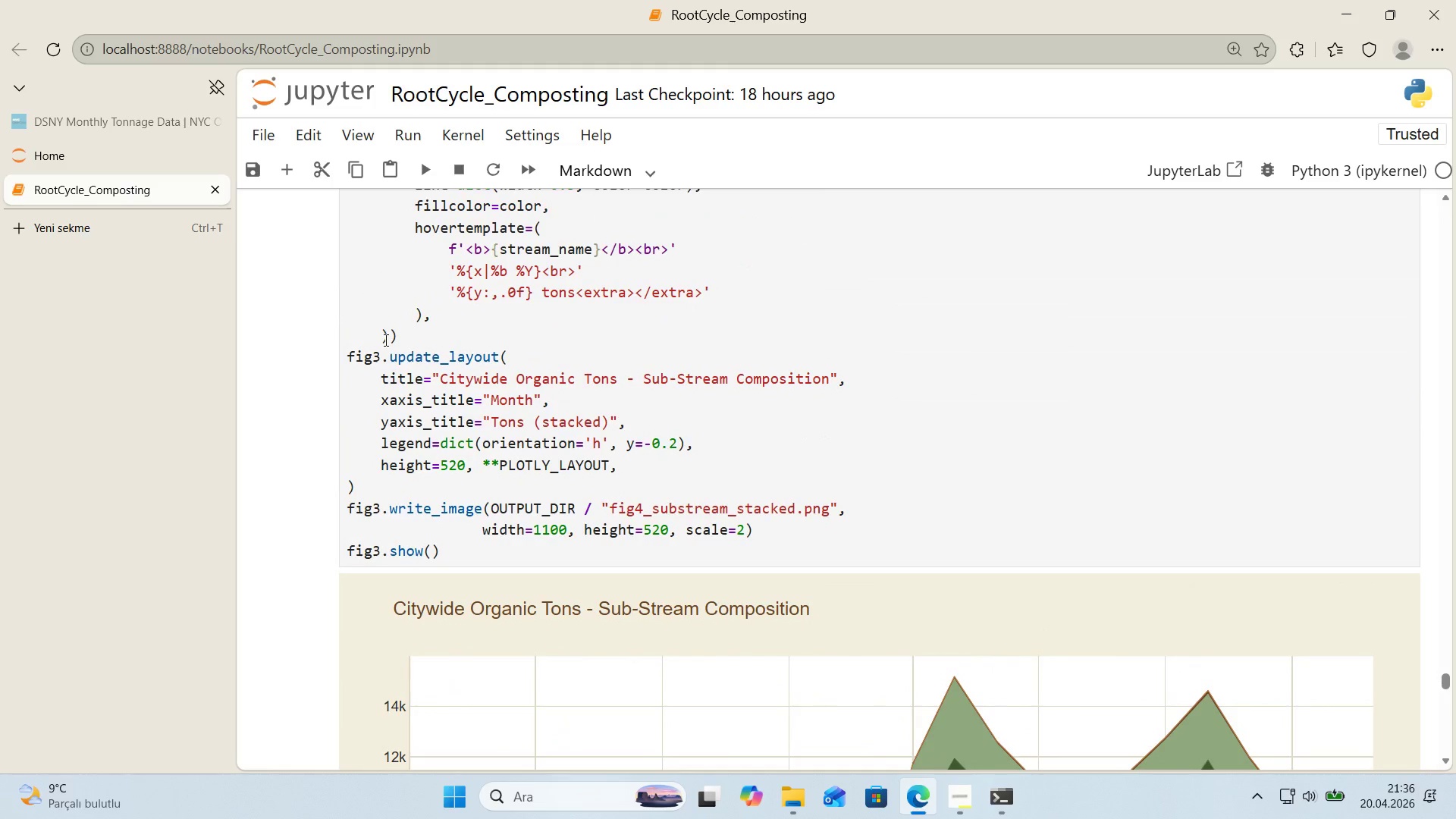 
scroll: coordinate [384, 340], scroll_direction: down, amount: 32.0
 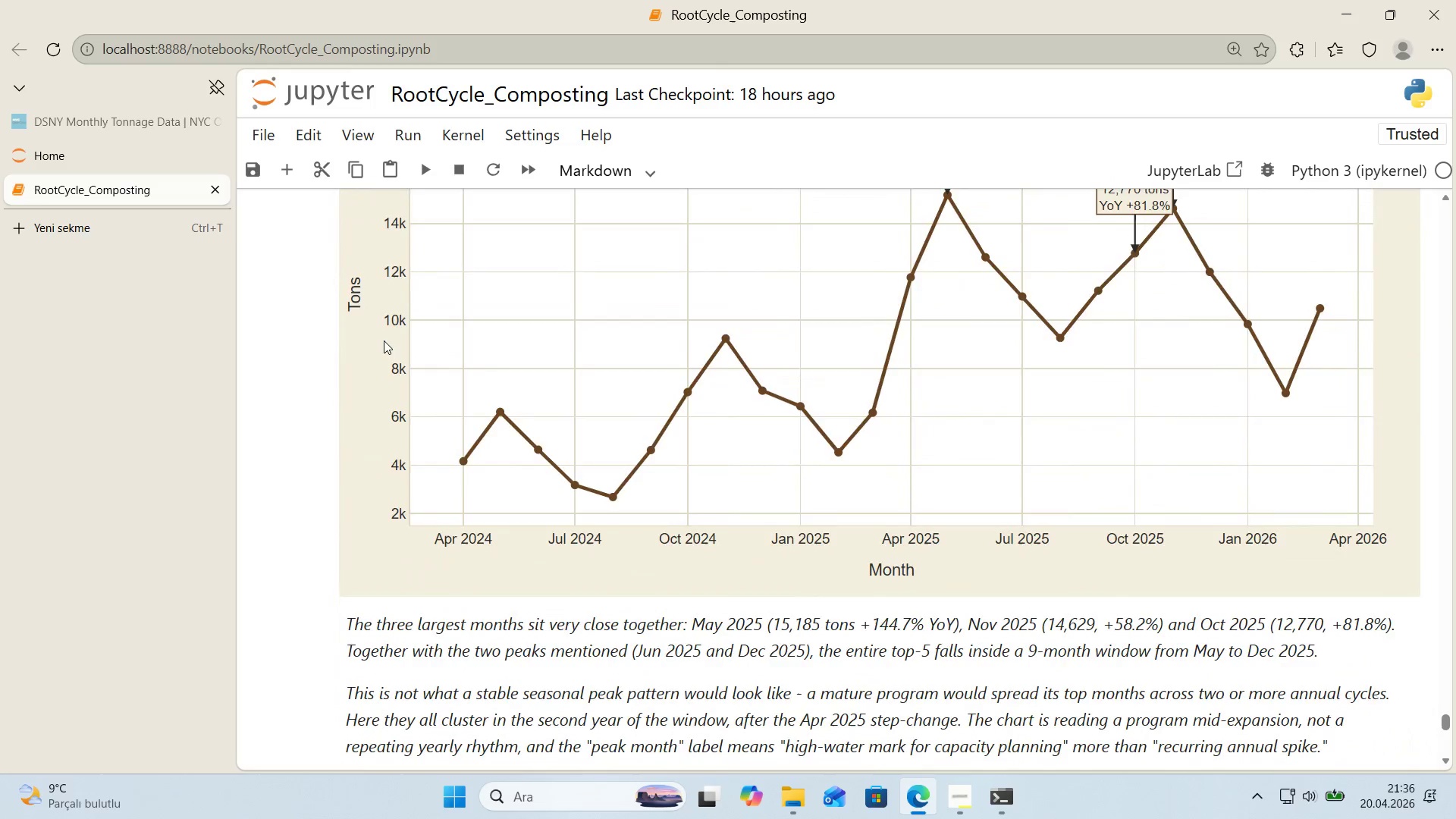 
scroll: coordinate [383, 341], scroll_direction: up, amount: 53.0
 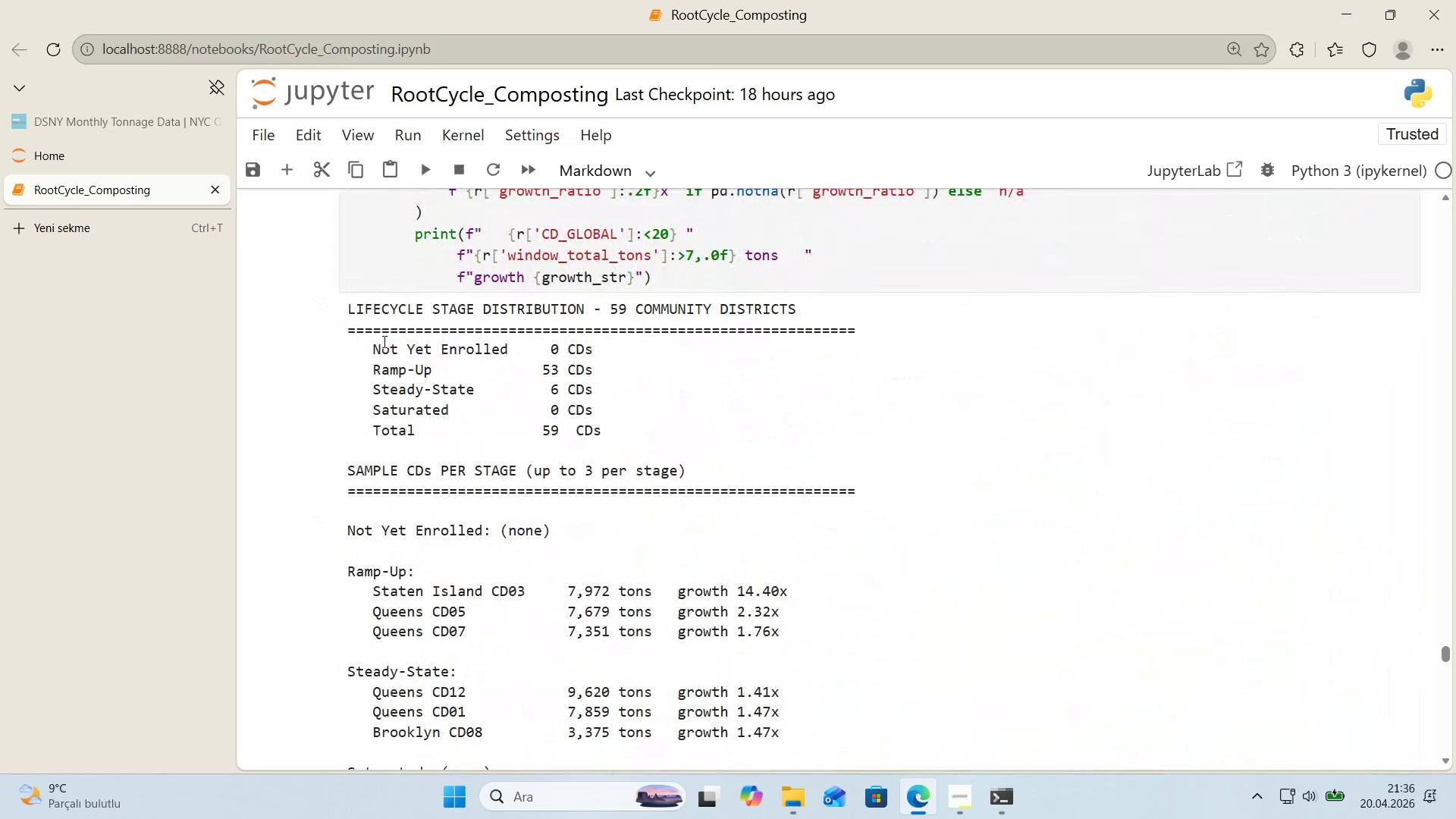 
scroll: coordinate [382, 344], scroll_direction: down, amount: 3.0
 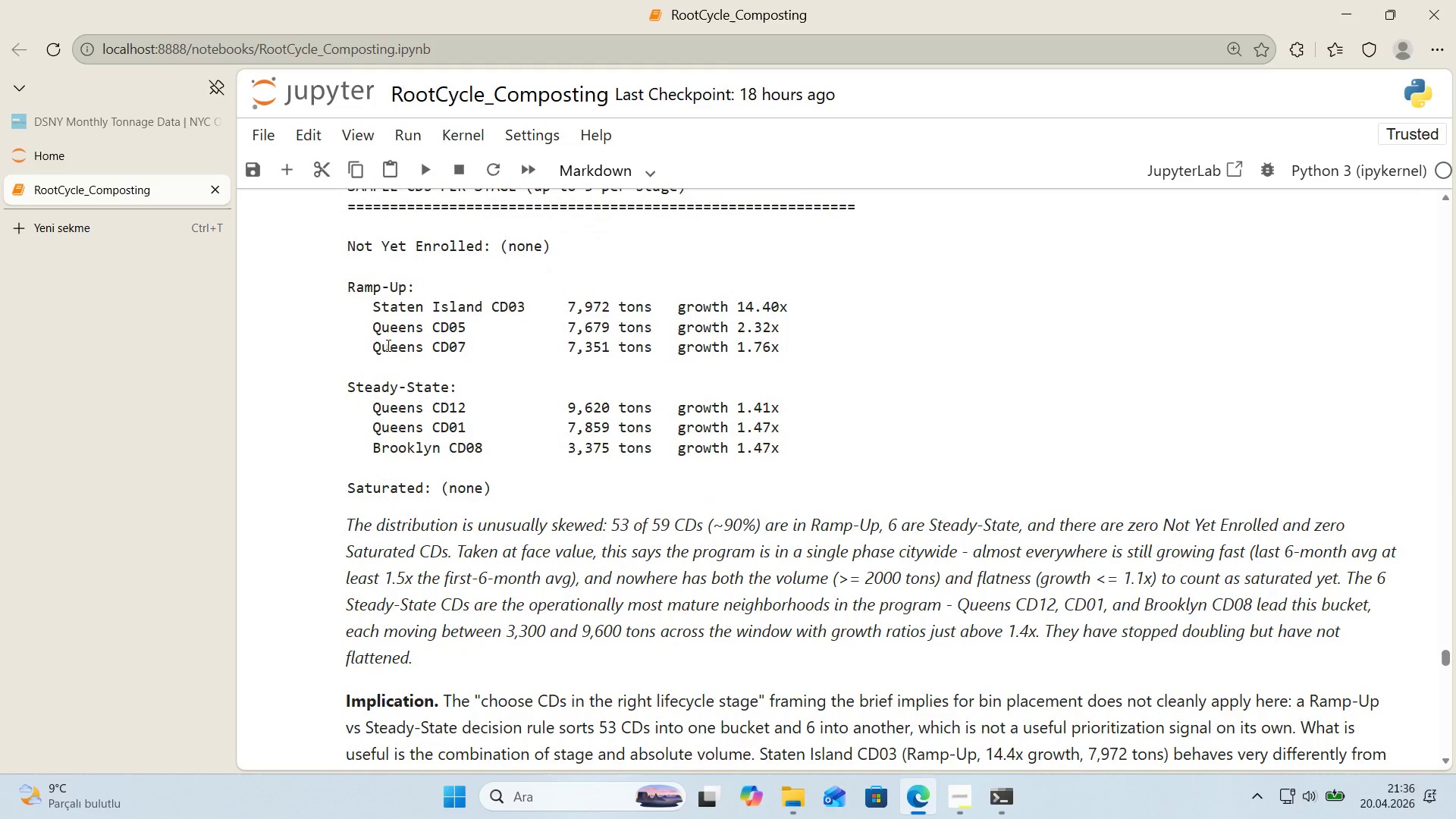 
wait(12.14)
 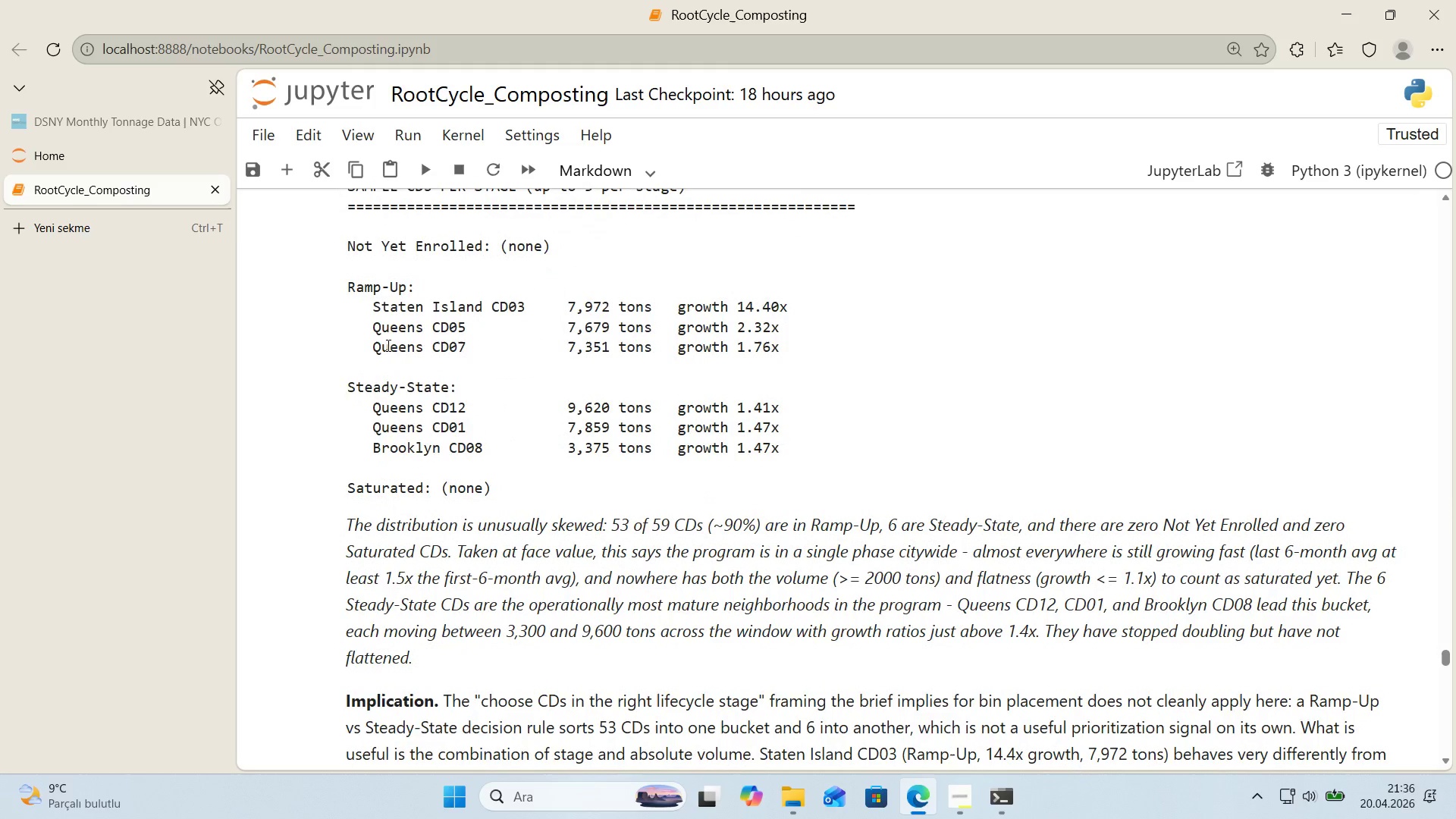 
scroll: coordinate [557, 453], scroll_direction: down, amount: 66.0
 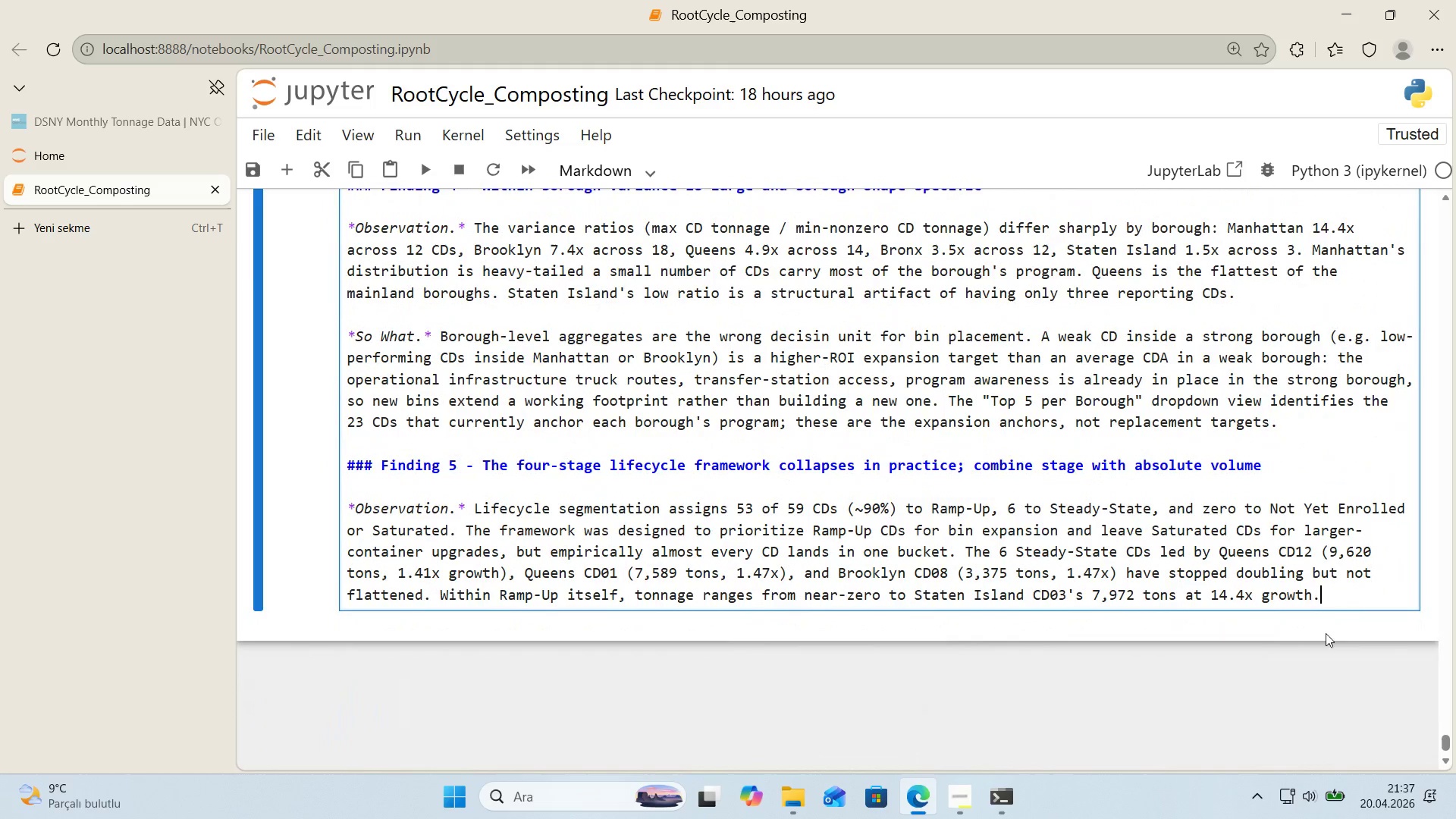 
left_click([1340, 591])
 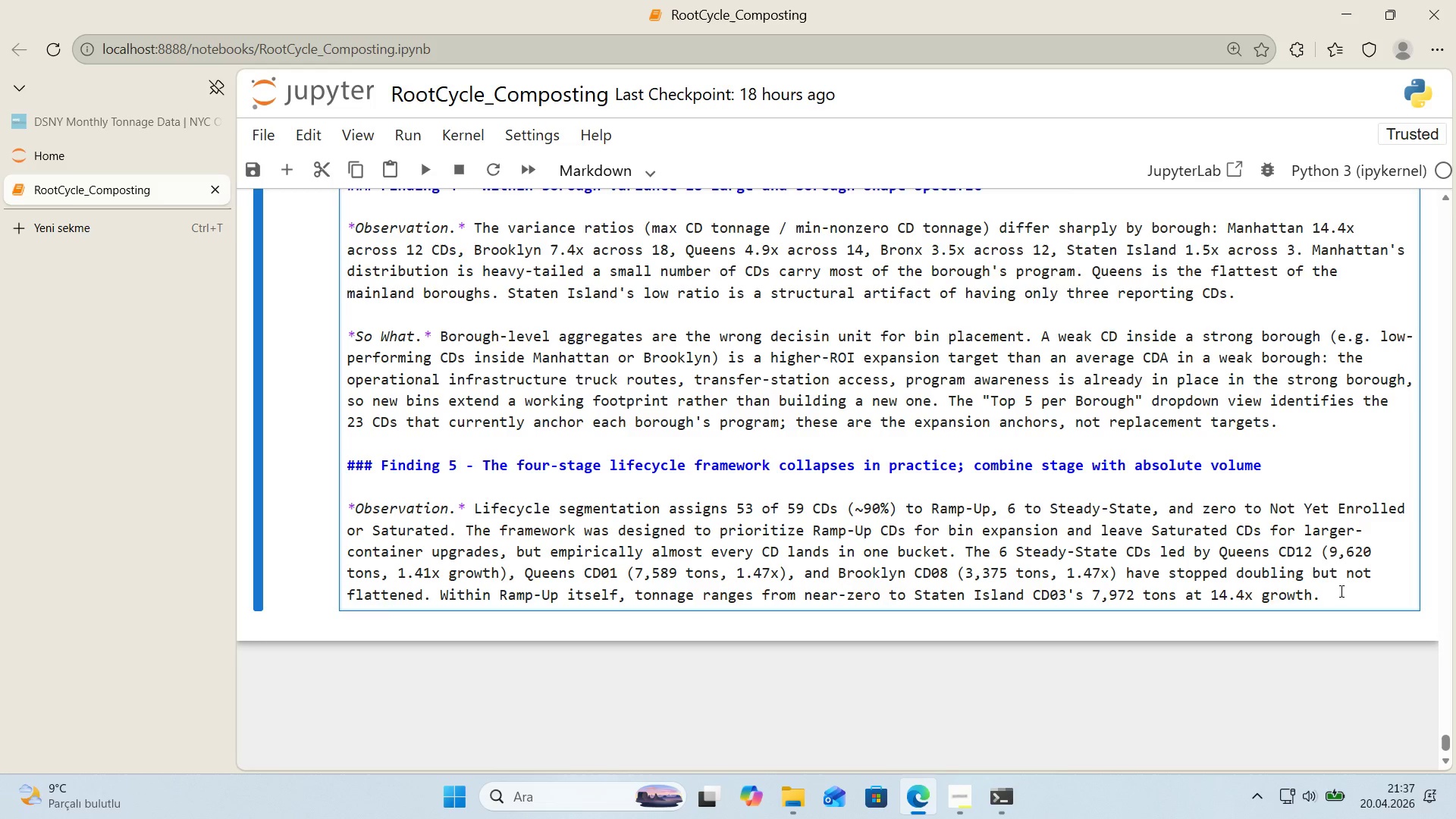 
wait(7.92)
 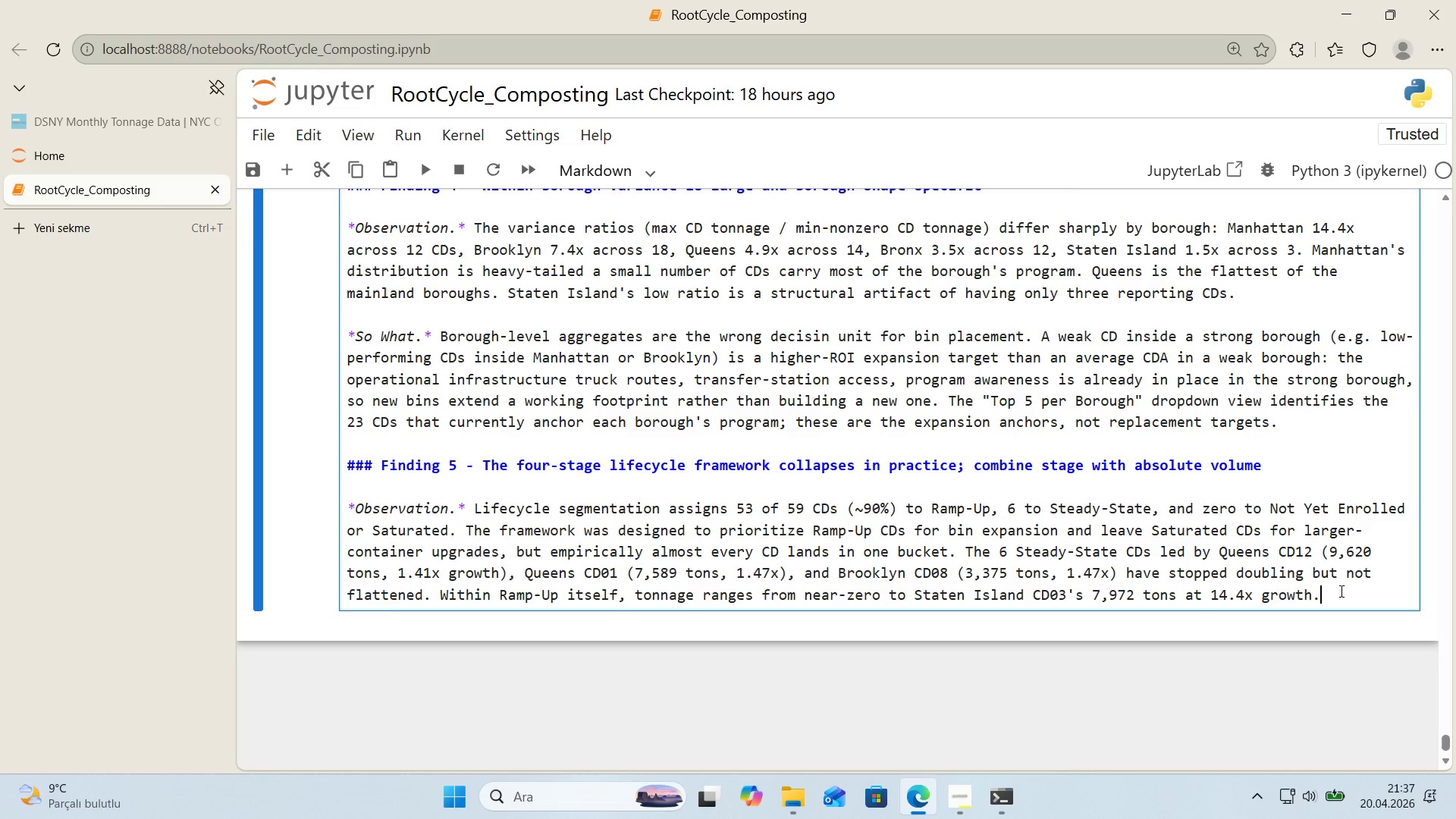 
key(Enter)
 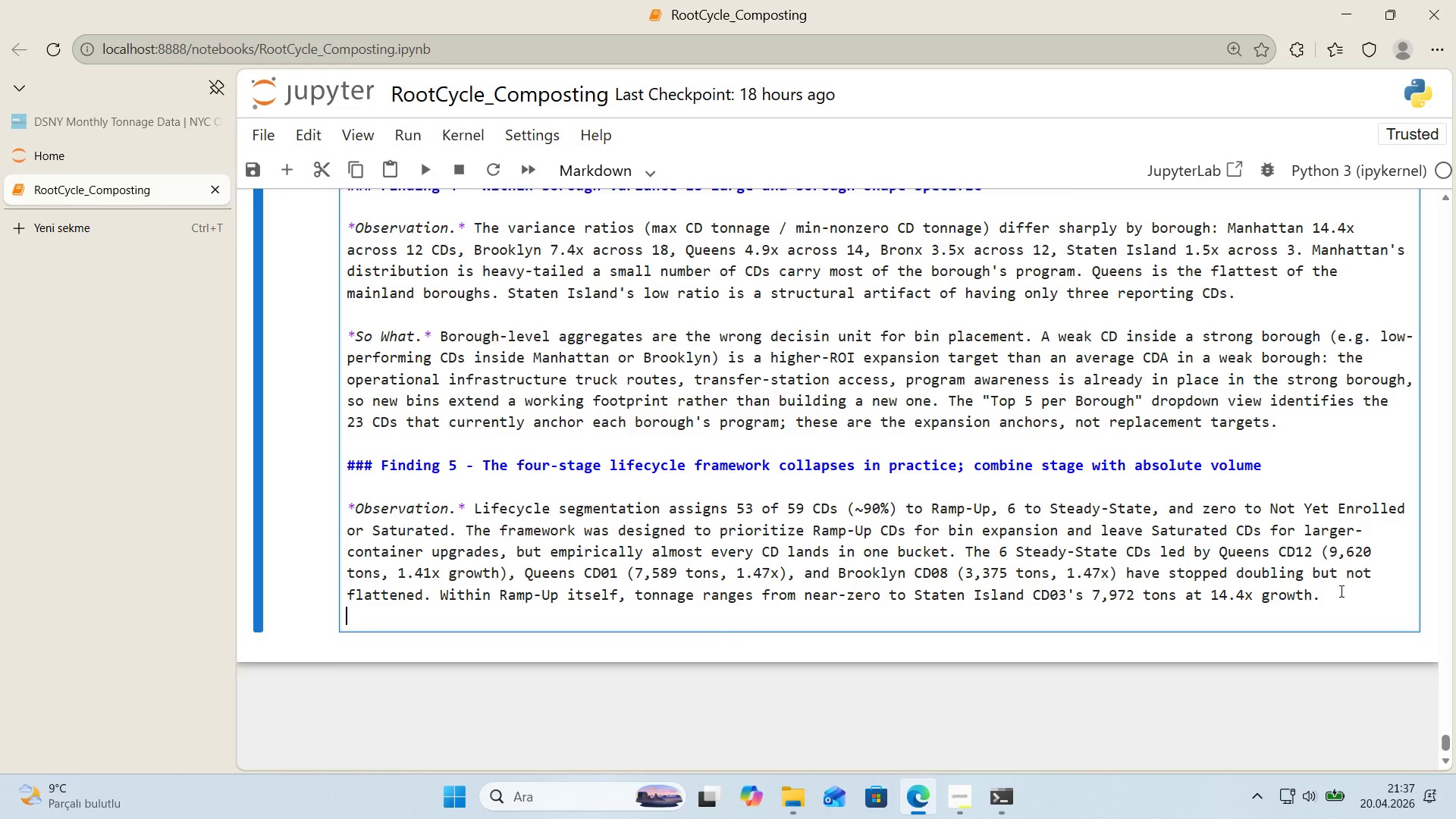 
key(Enter)
 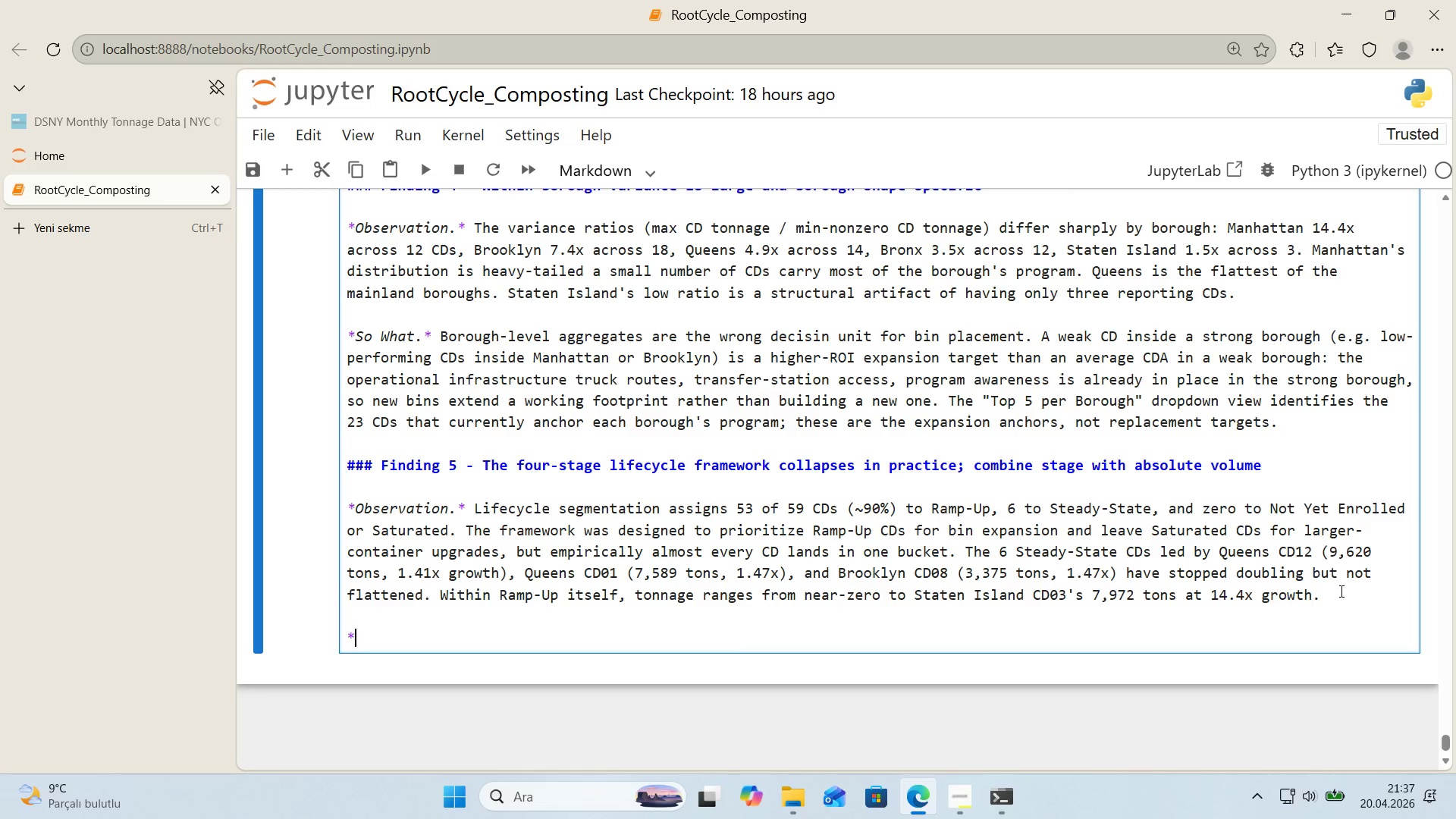 
type(*So what.* )
 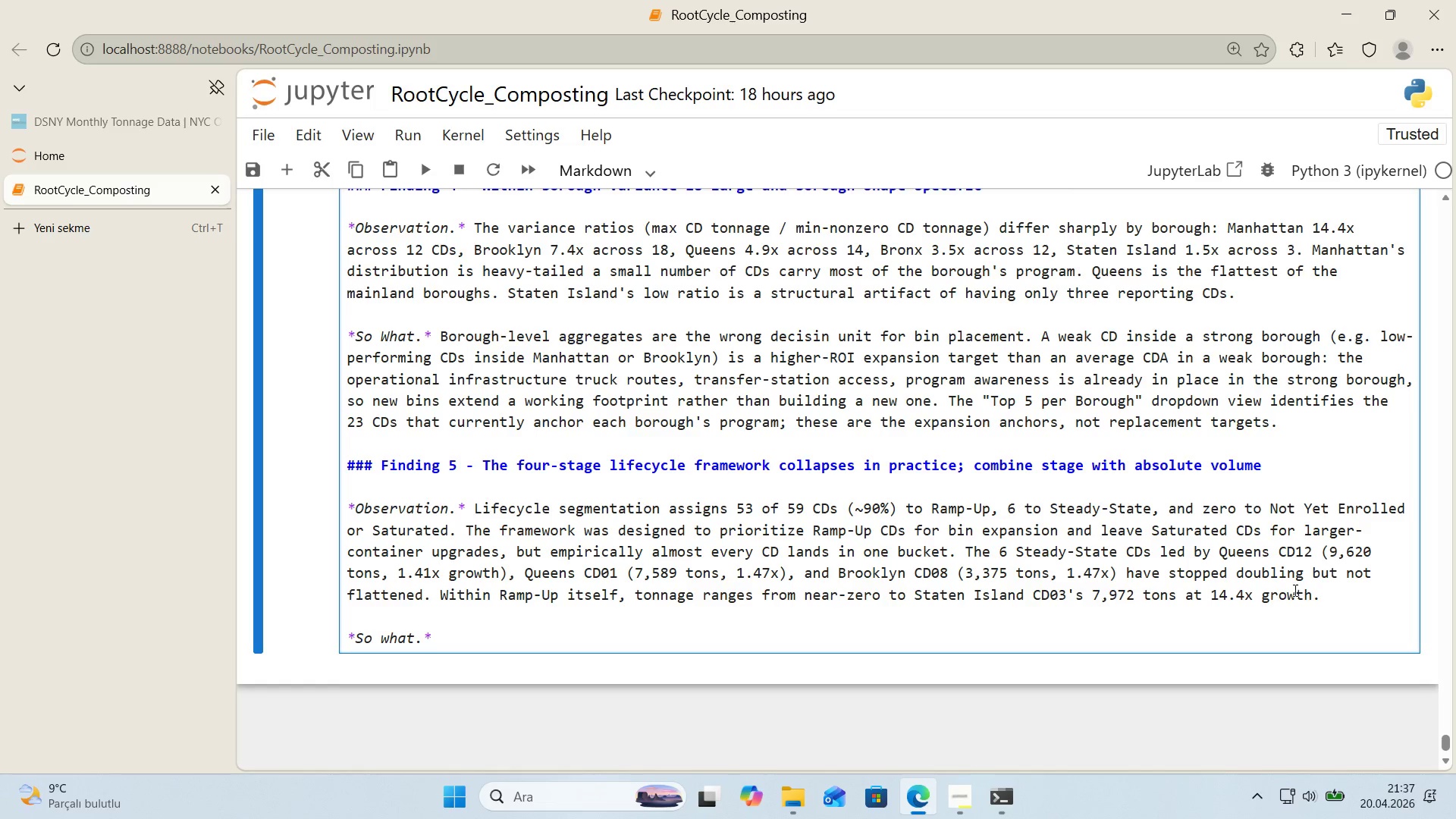 
left_click_drag(start_coordinate=[990, 399], to_coordinate=[984, 401])
 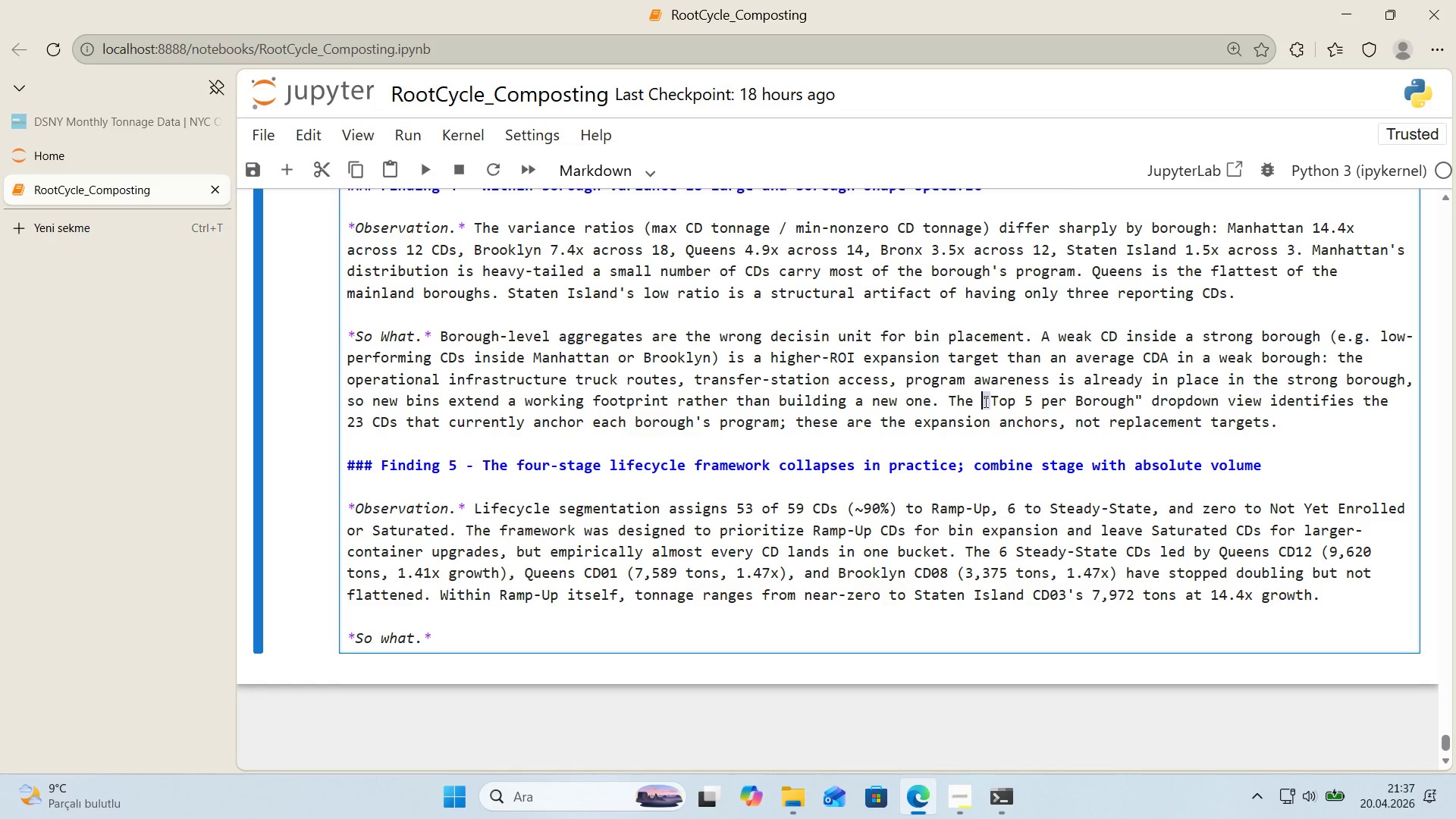 
key(Control+ControlLeft)
 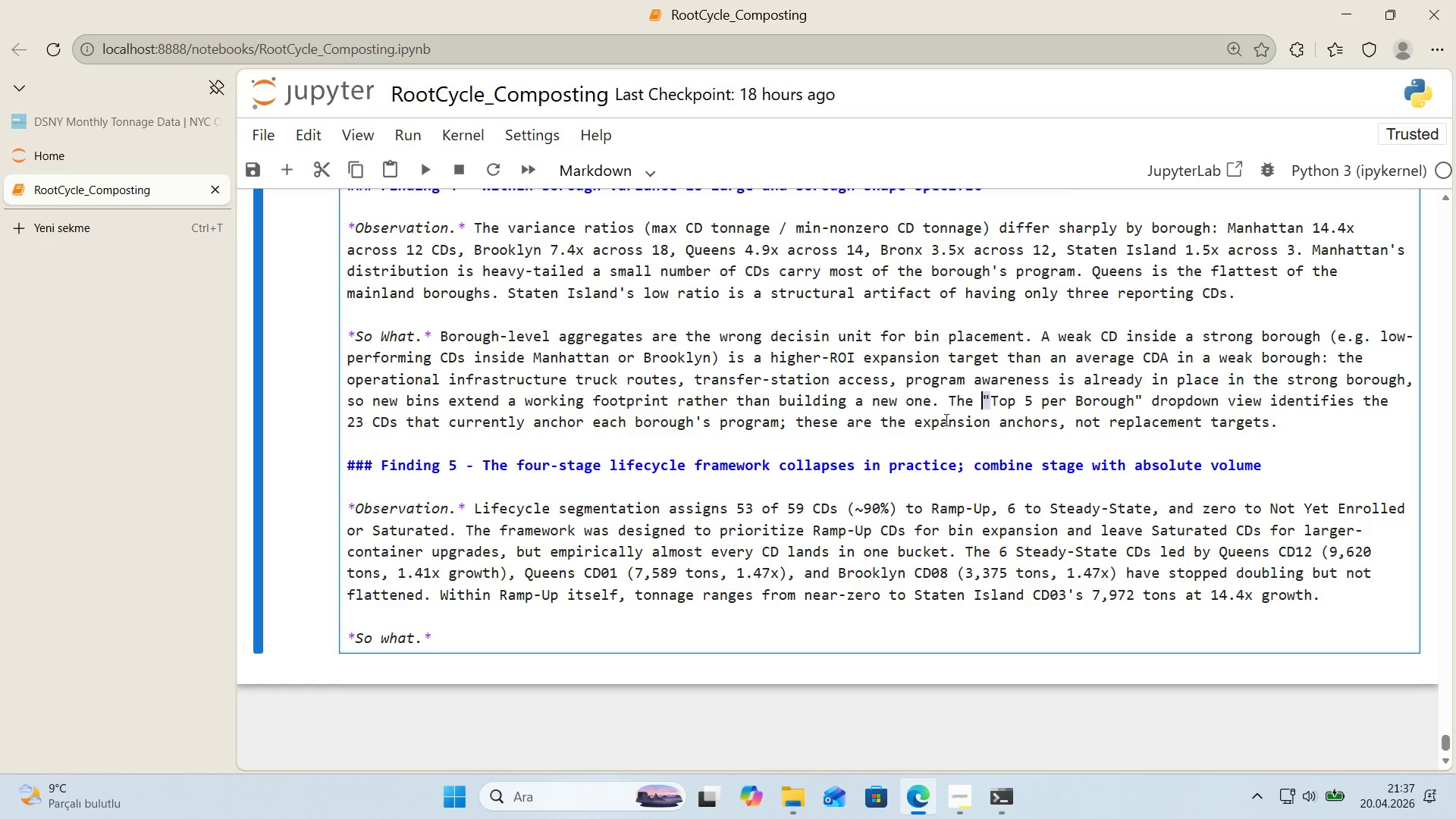 
key(Control+C)
 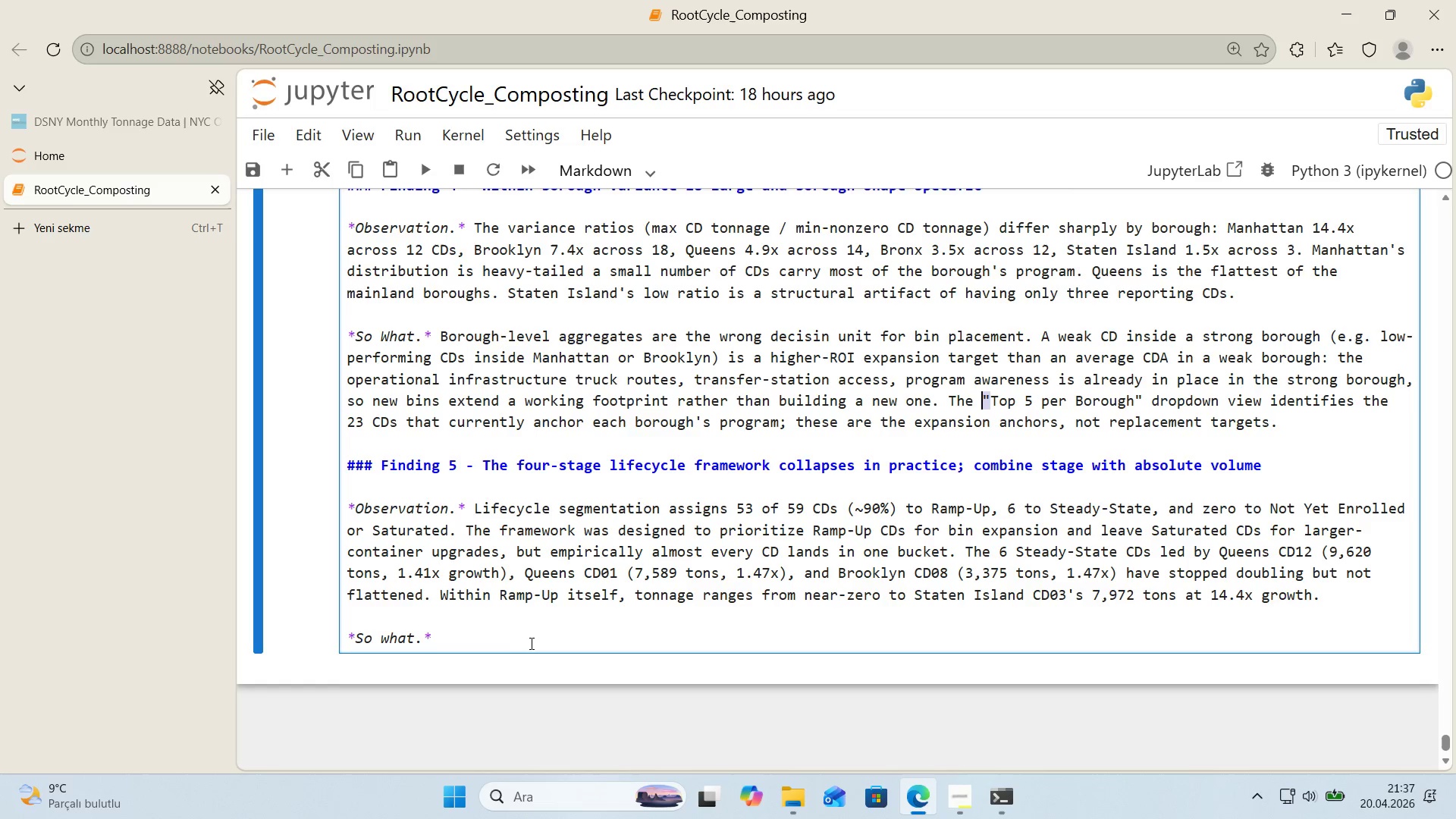 
left_click([534, 642])
 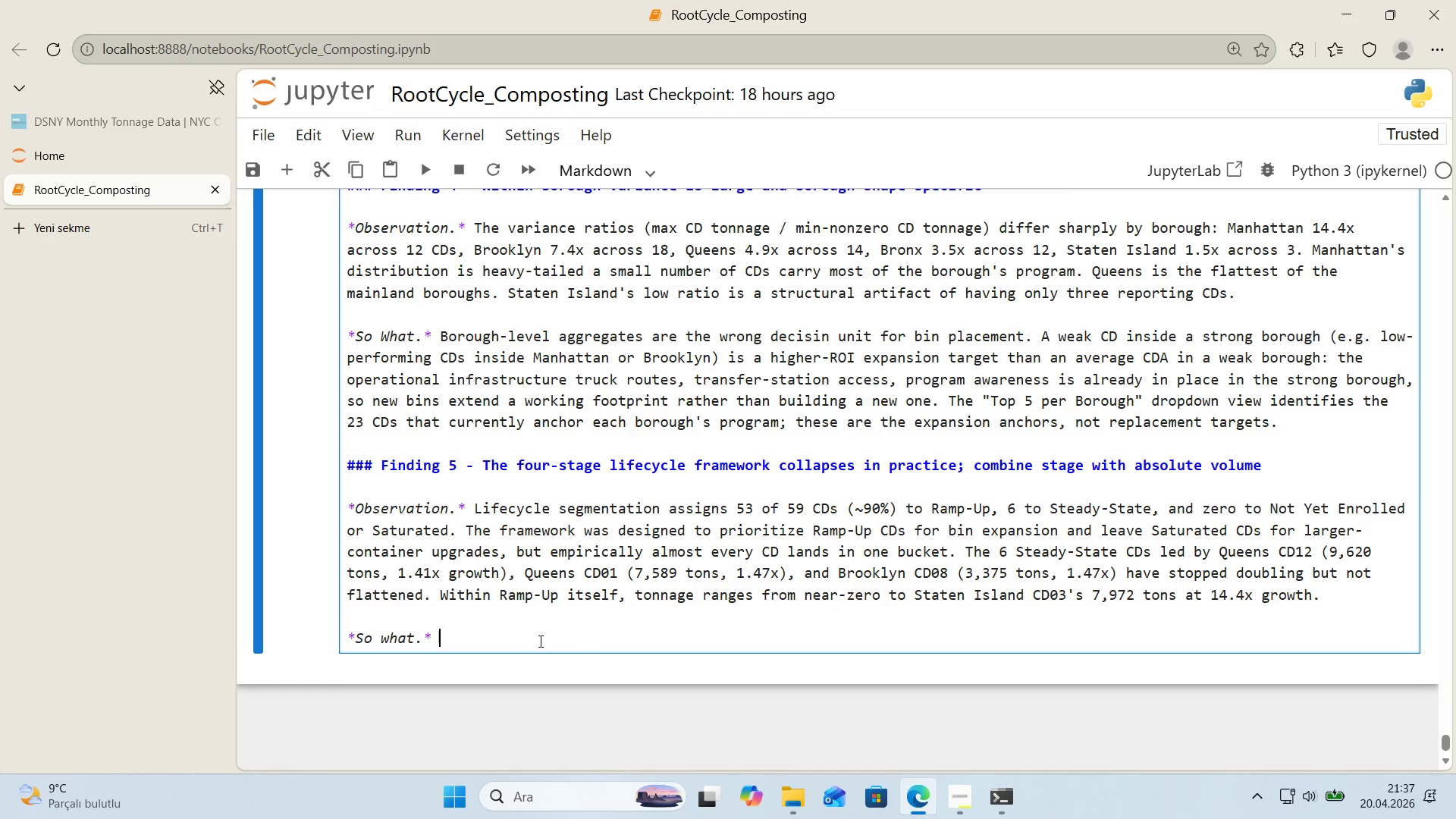 
key(Control+V)
 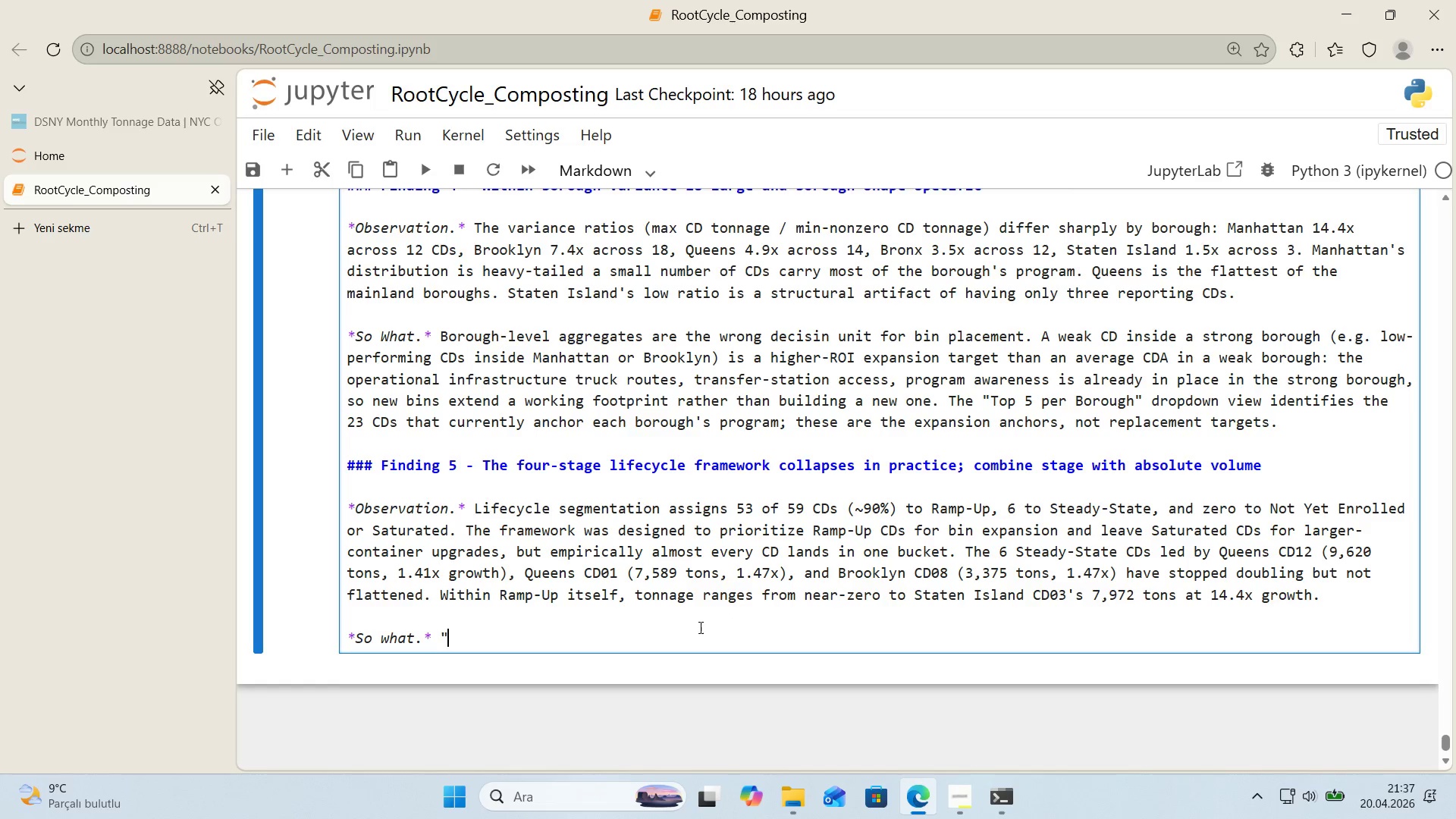 
key(Control+V)
 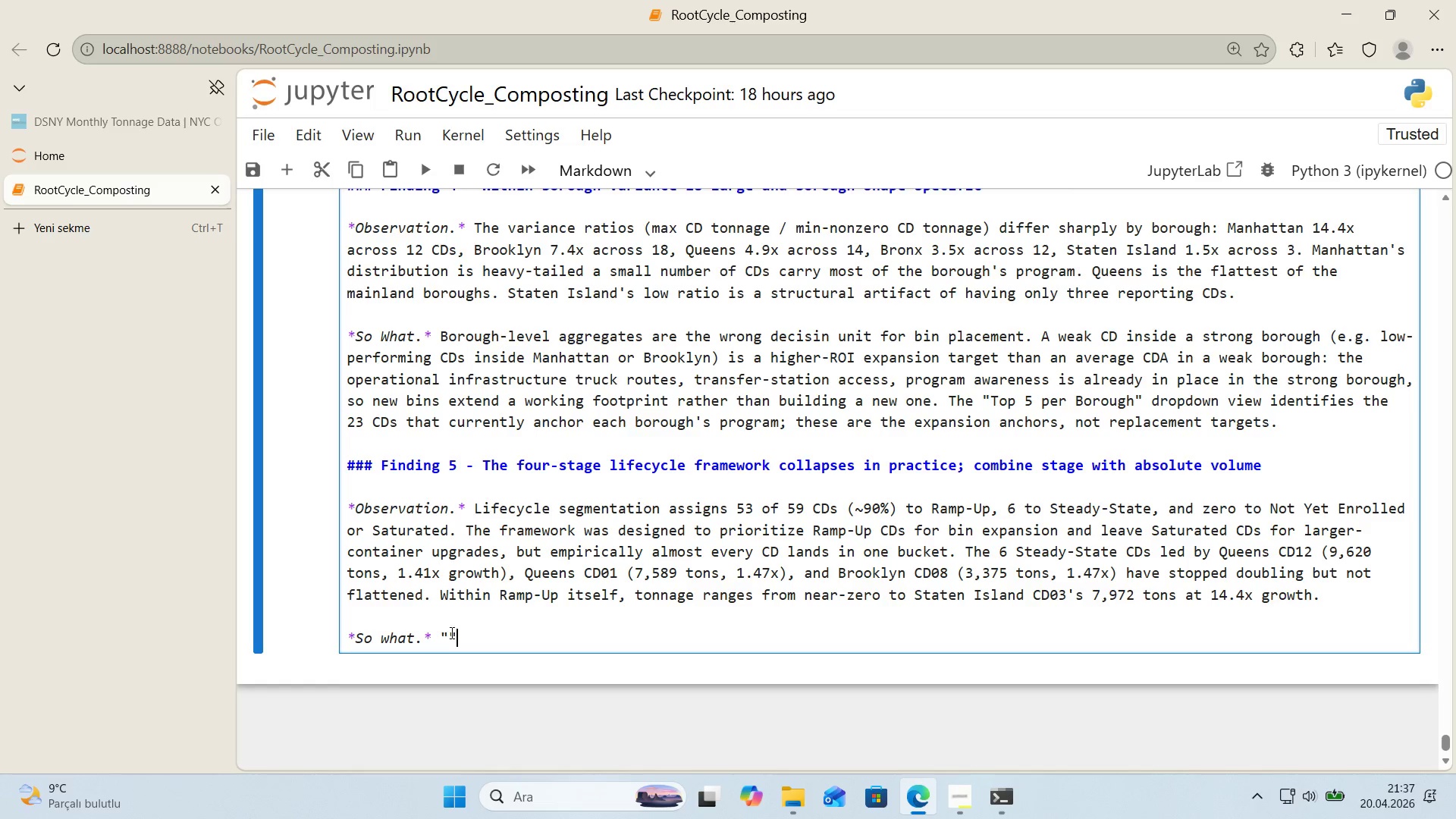 
left_click([445, 635])
 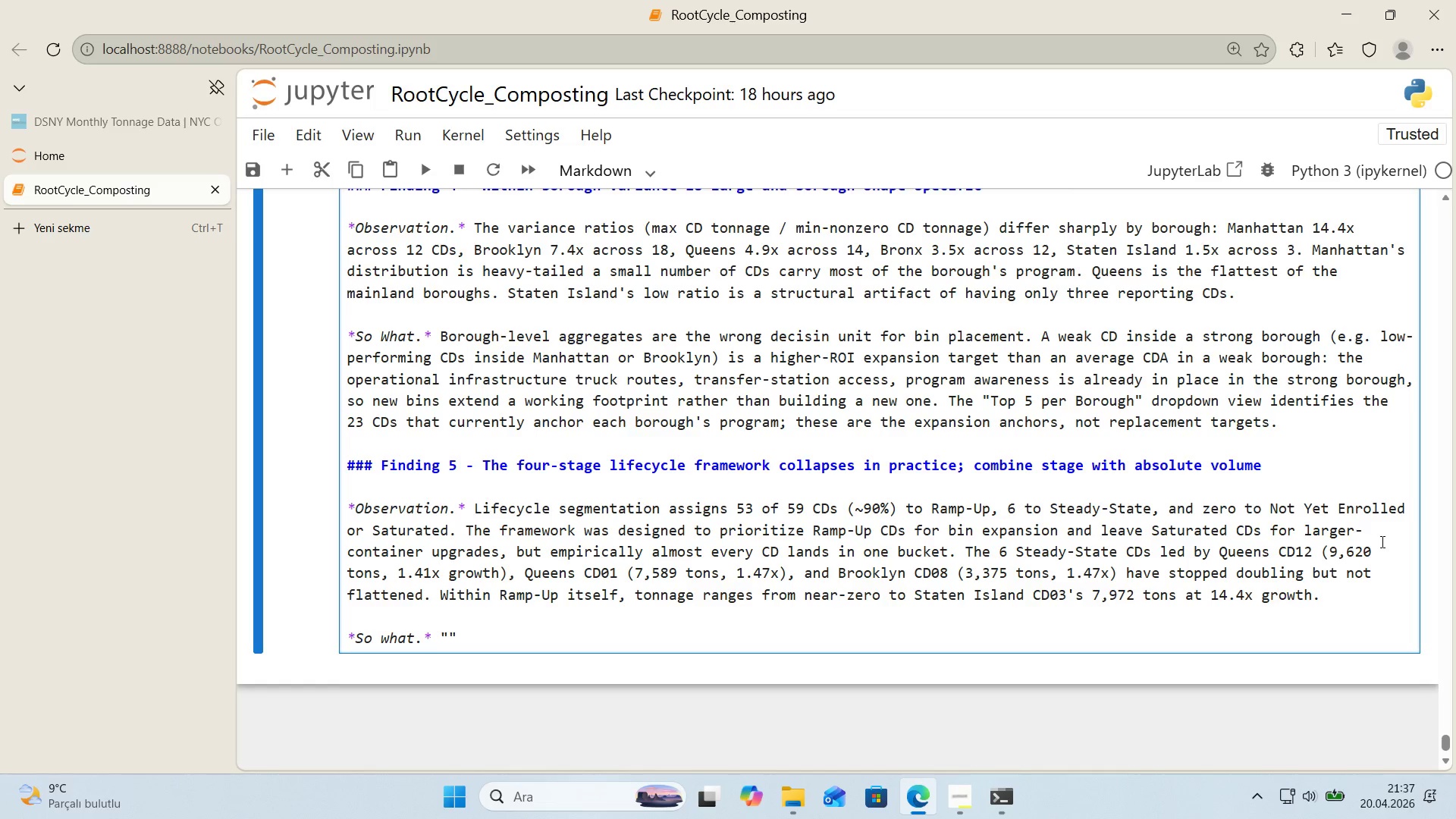 
type(Stage)
 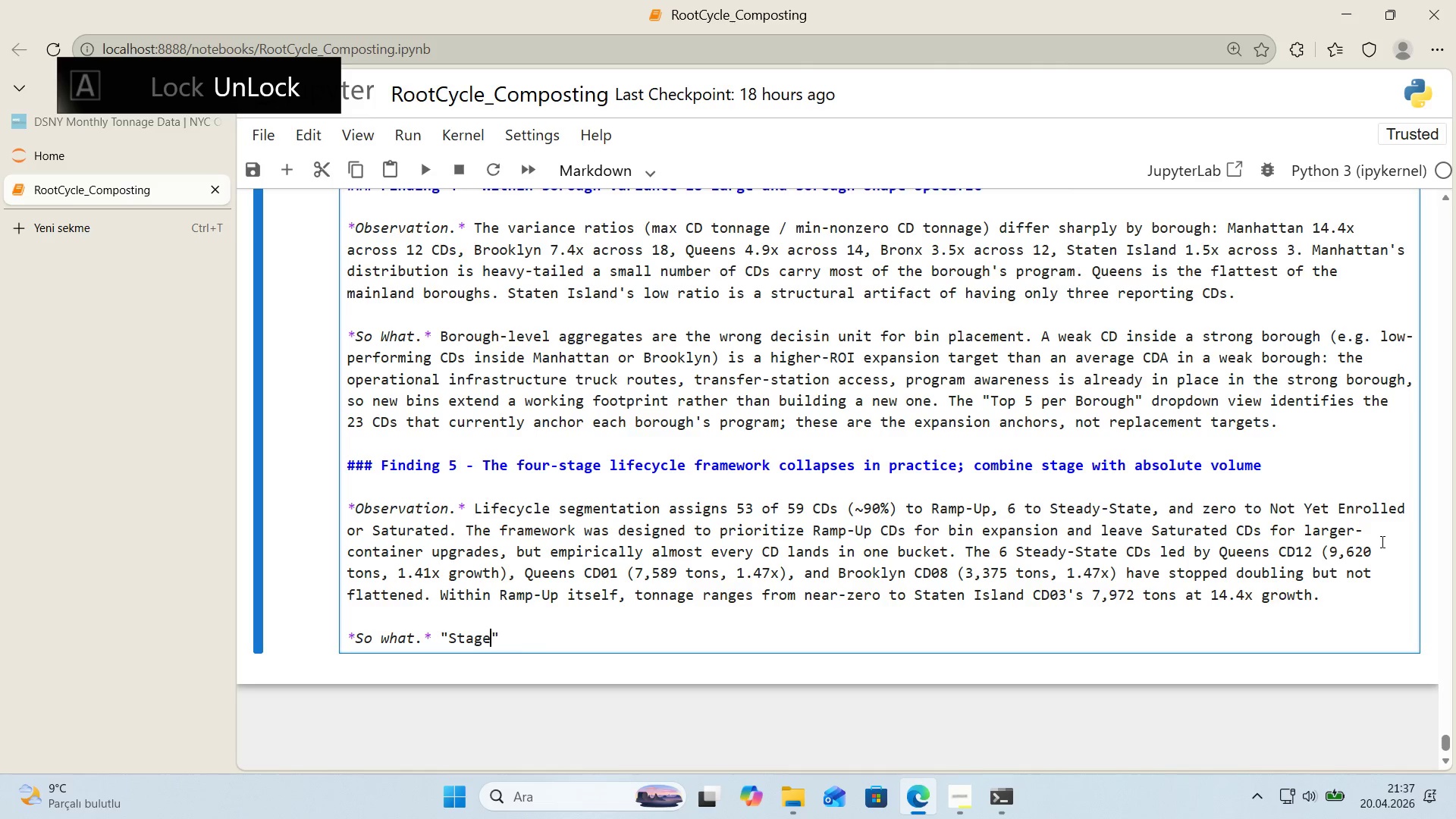 
key(ArrowRight)
 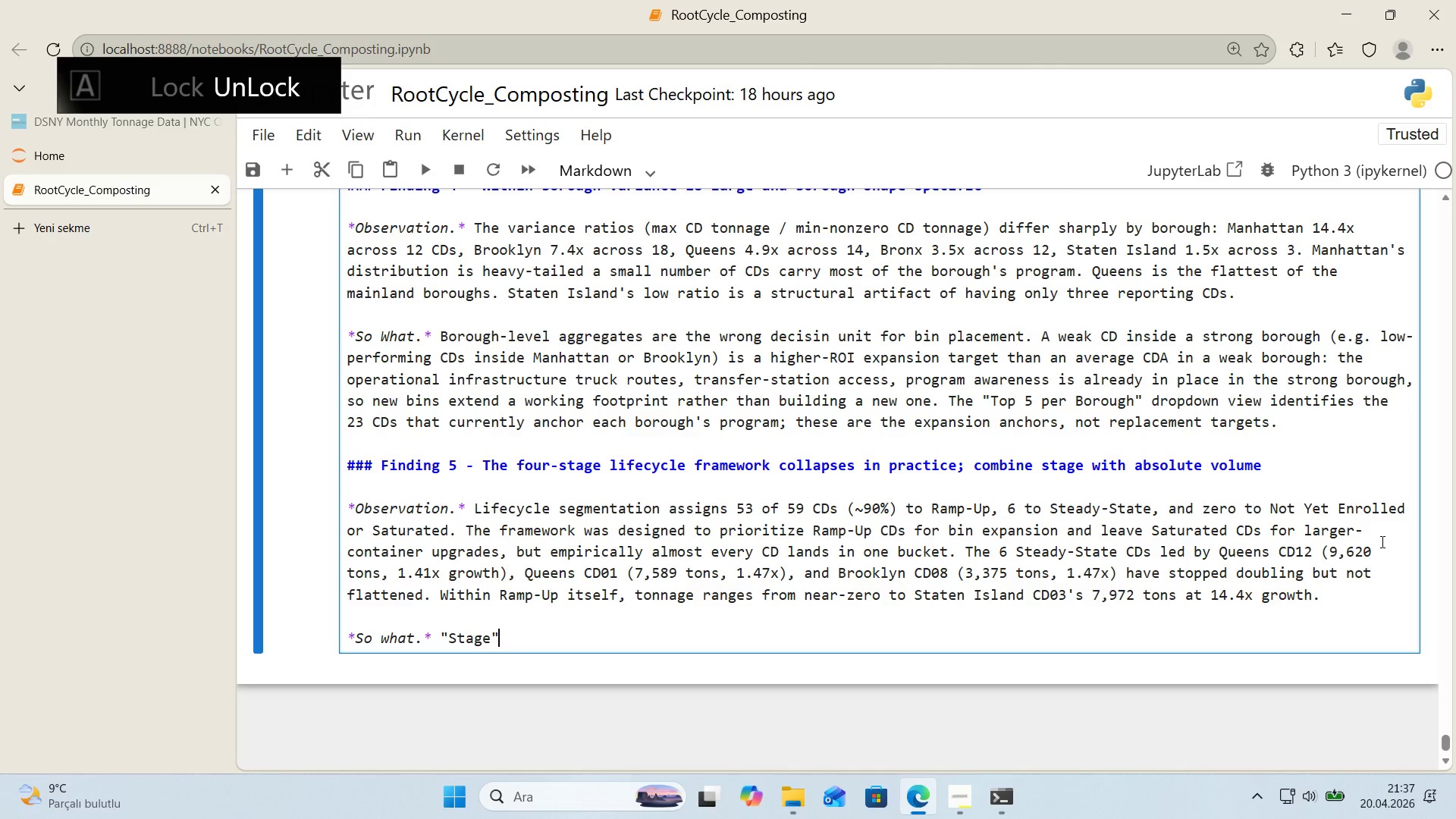 
type( alone 's not a pr'or't'zat'on s'gna;)
key(Backspace)
type(l 's)
 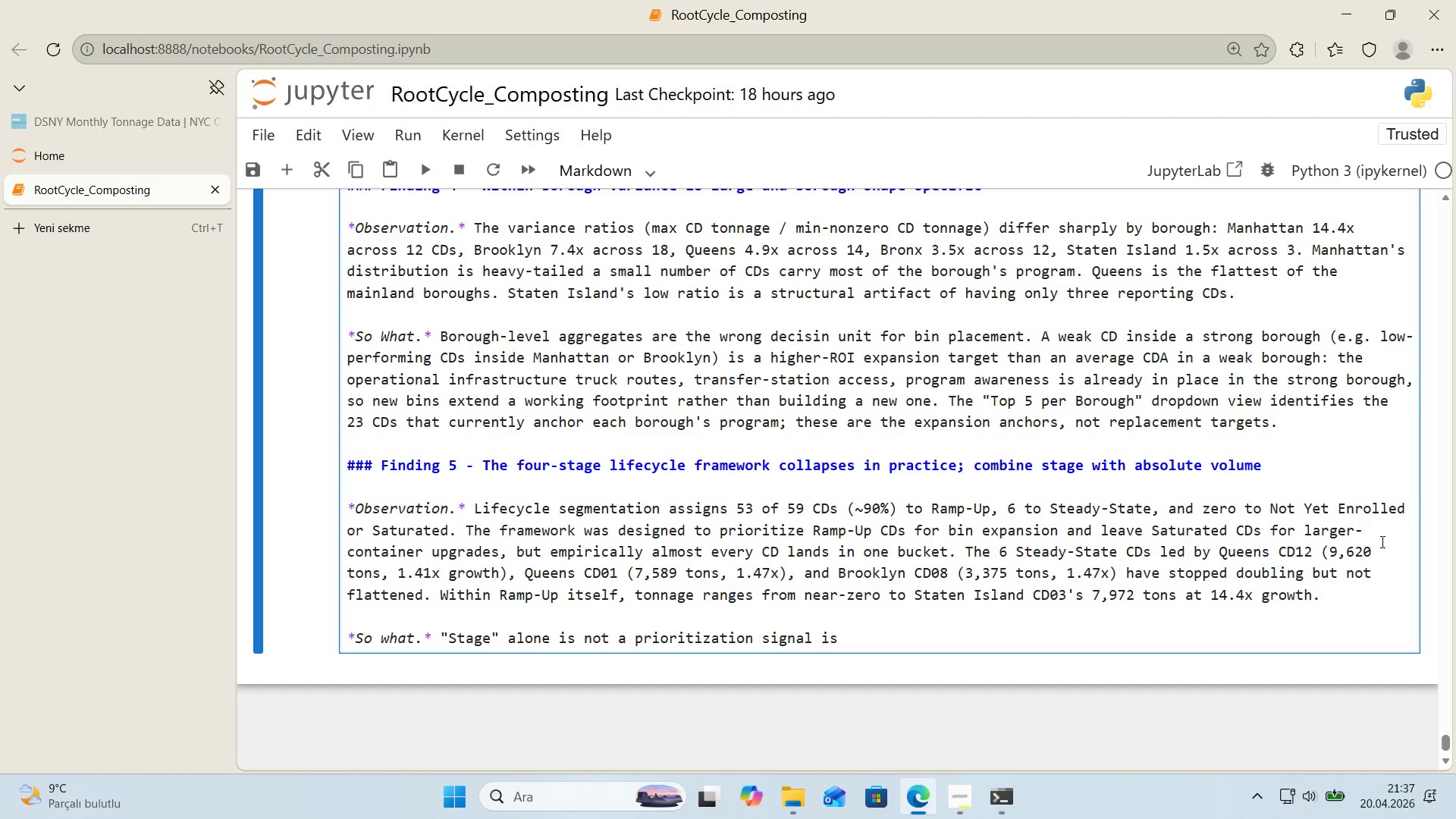 
key(Backspace)
key(Backspace)
type('n th's 'nd)
key(Backspace)
key(Backspace)
key(Backspace)
type(w'ndow)
 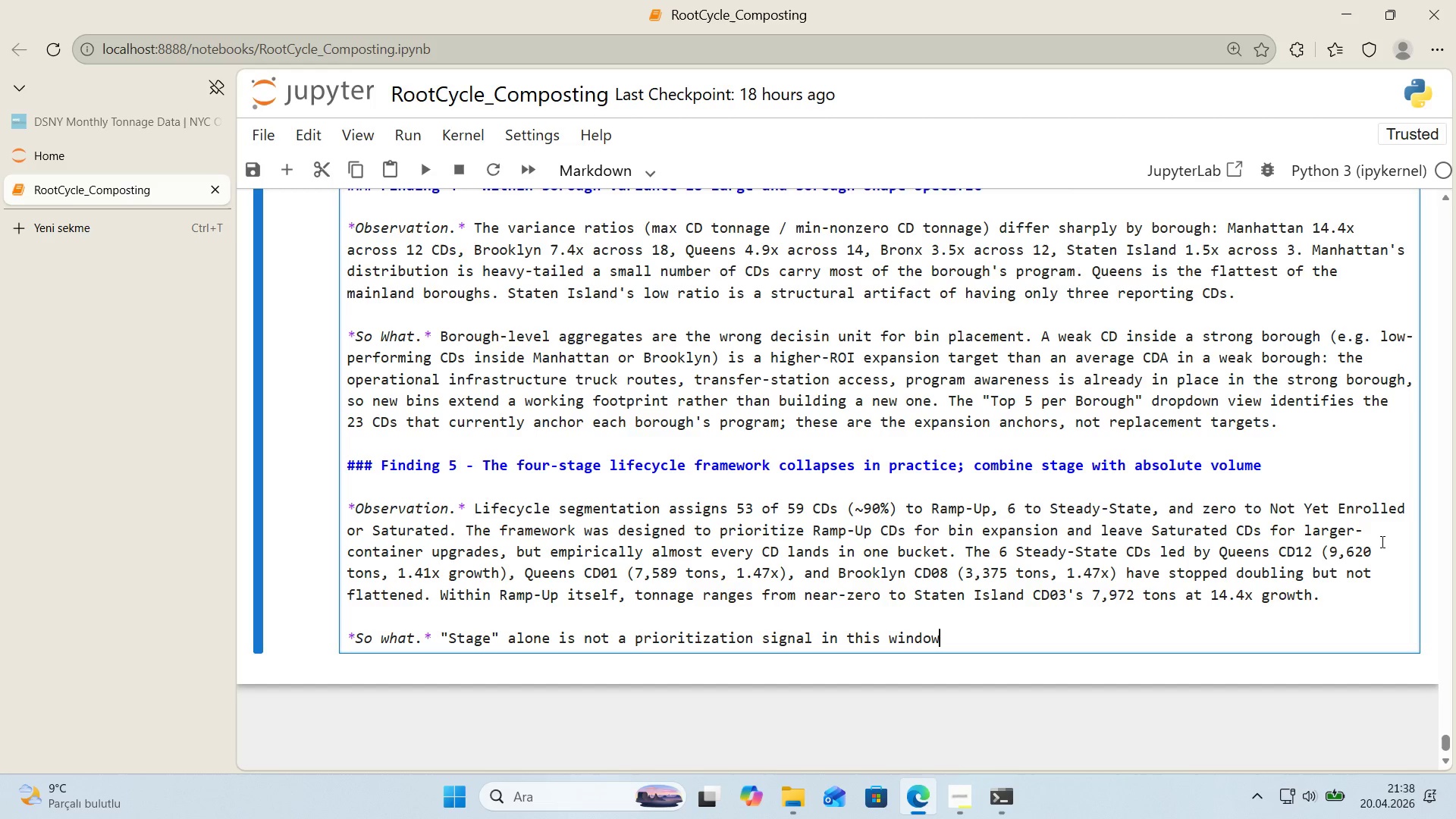 
wait(32.55)
 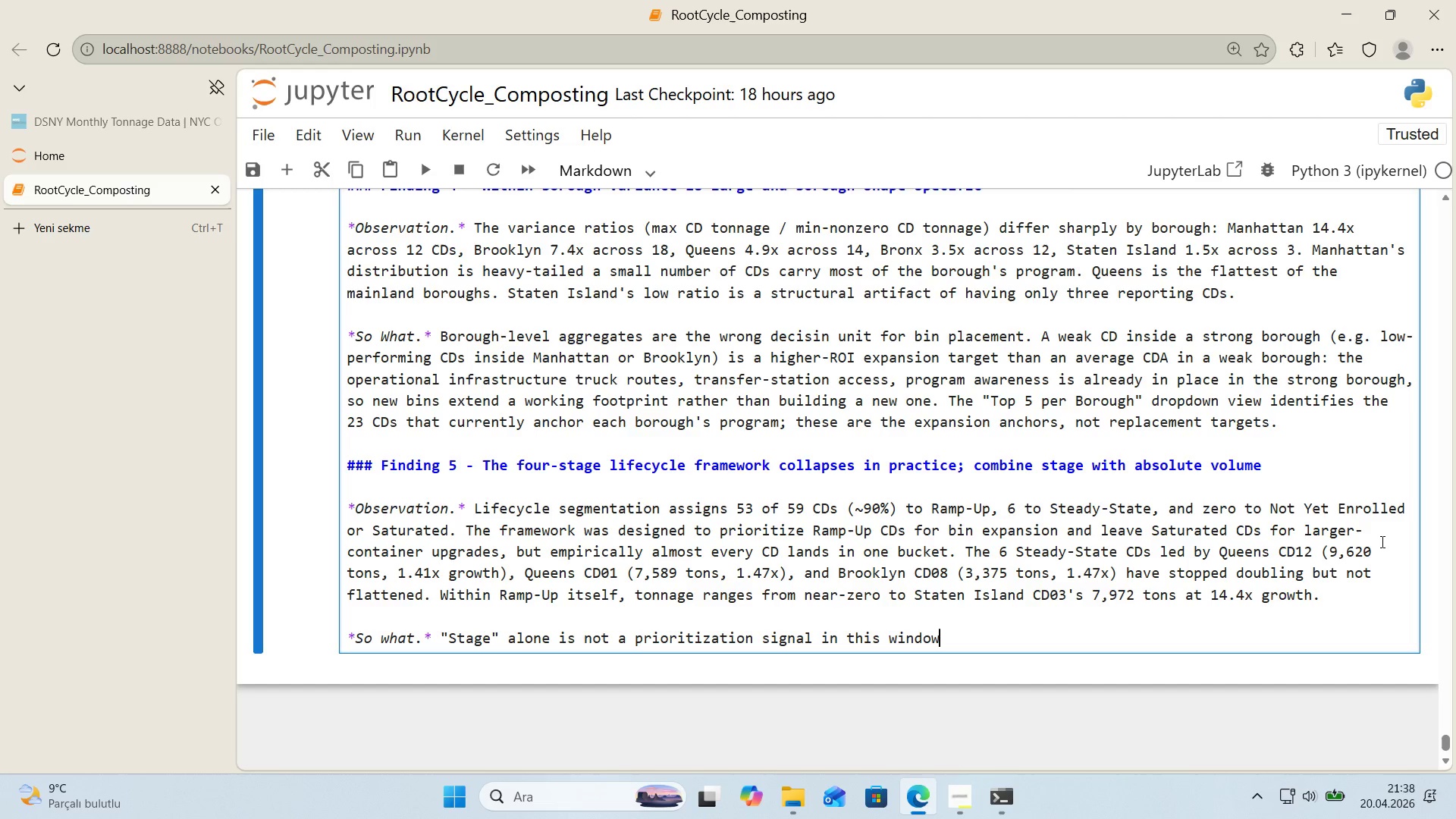 
type( the progrma)
key(Backspace)
key(Backspace)
type(am 's s'mply too young for the four buckets to populat'o)
key(Backspace)
key(Backspace)
type(e. The useful s'gnal 's **stage comb'ned w'th absolute v)
key(Backspace)
type(volume>)
key(Backspace)
type(**> a Ramp-up)
key(Backspace)
key(Backspace)
type(Up Cd)
key(Backspace)
type(D 'n the top th'rd of 'ts borough by o)
key(Backspace)
type(tonnage  *()
 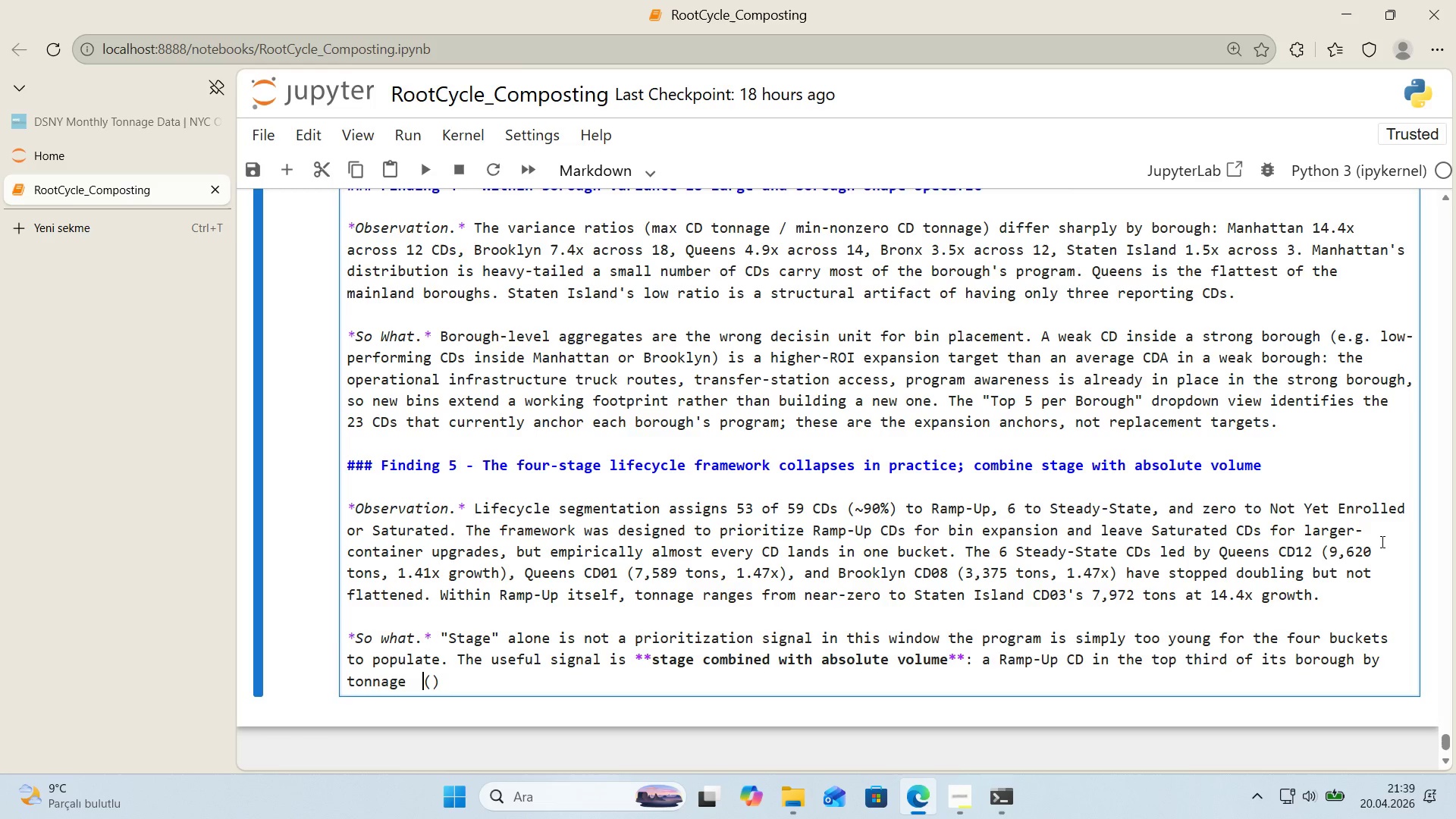 
 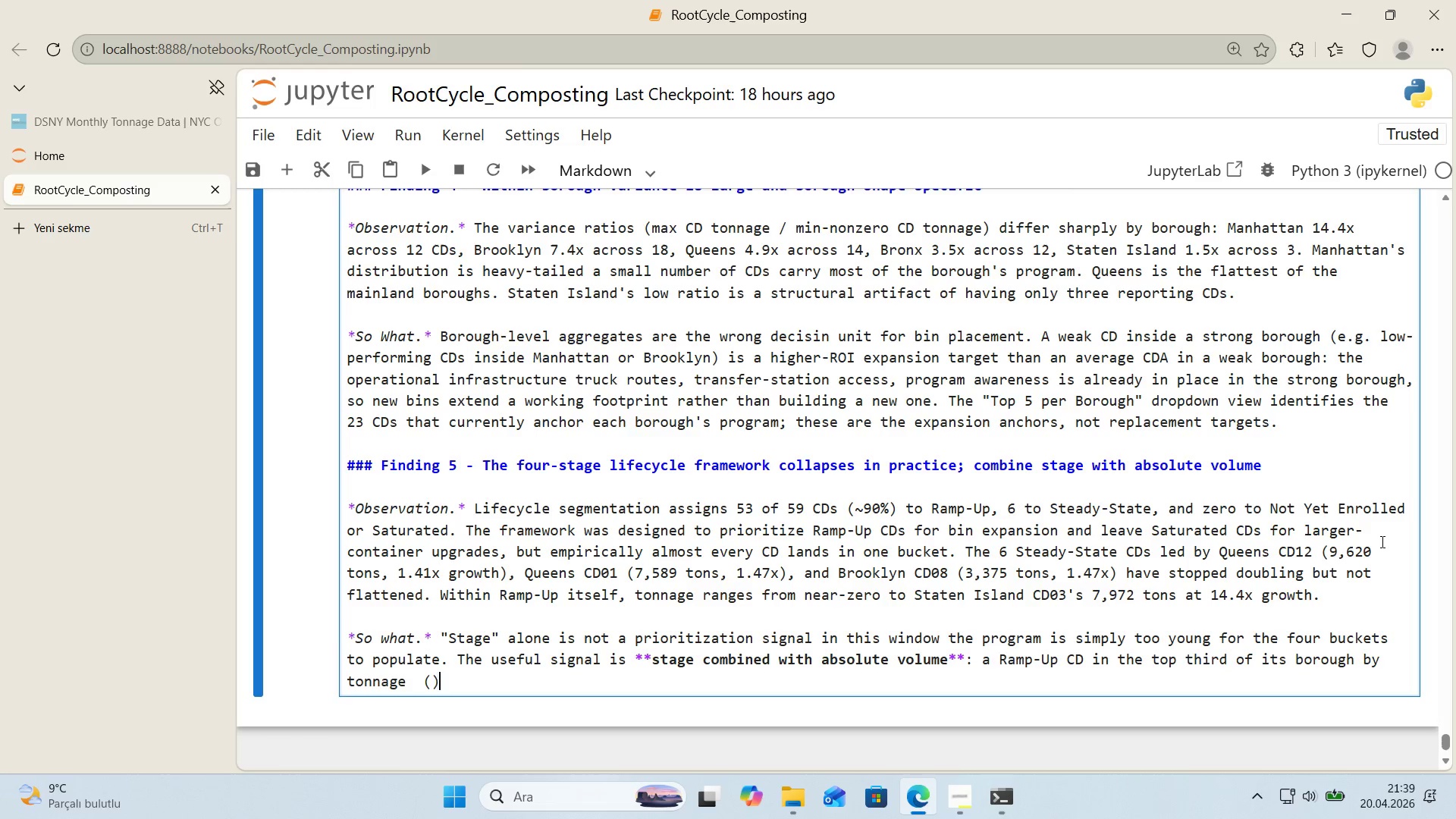 
key(ArrowLeft)
 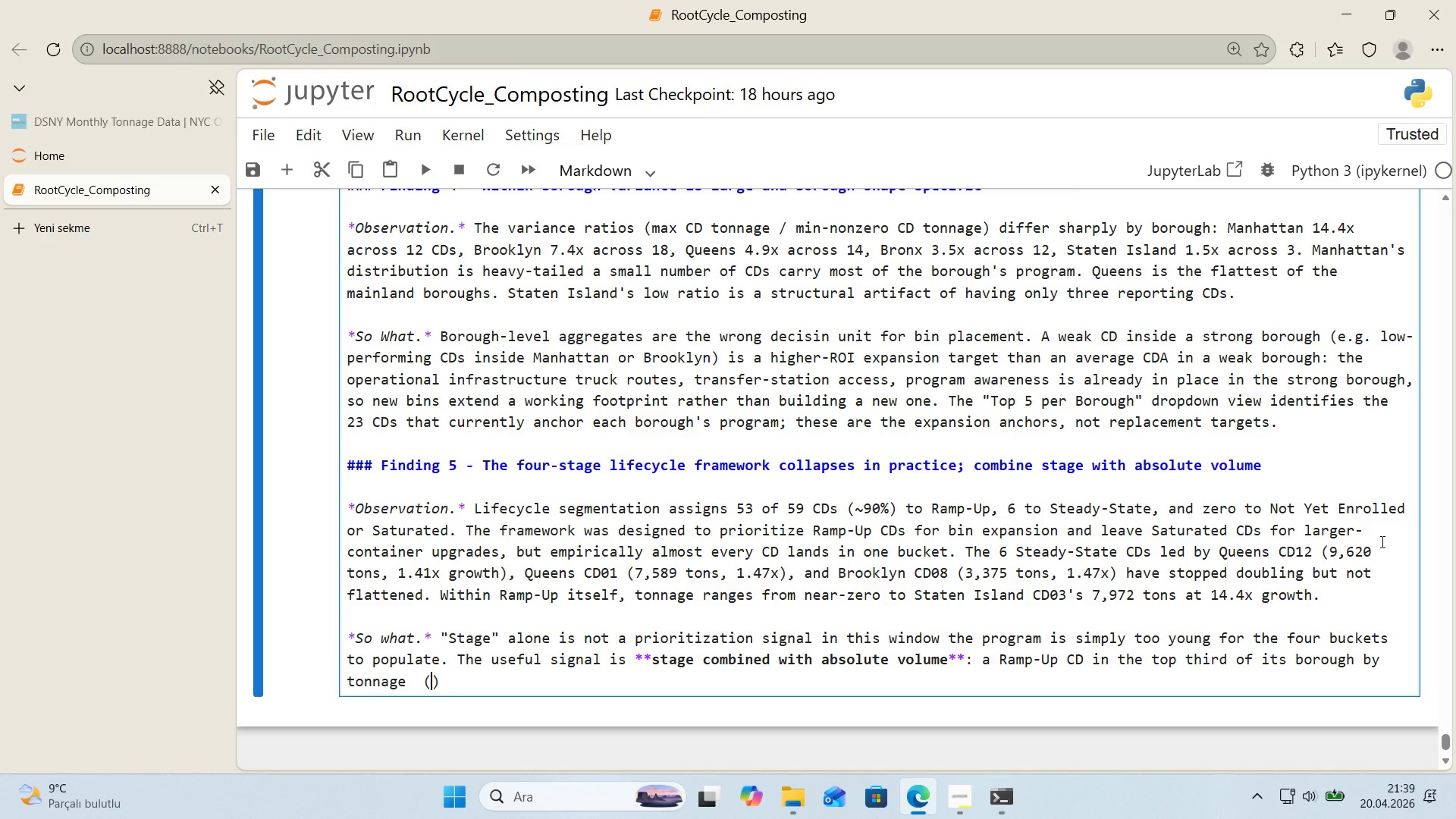 
key(ArrowLeft)
 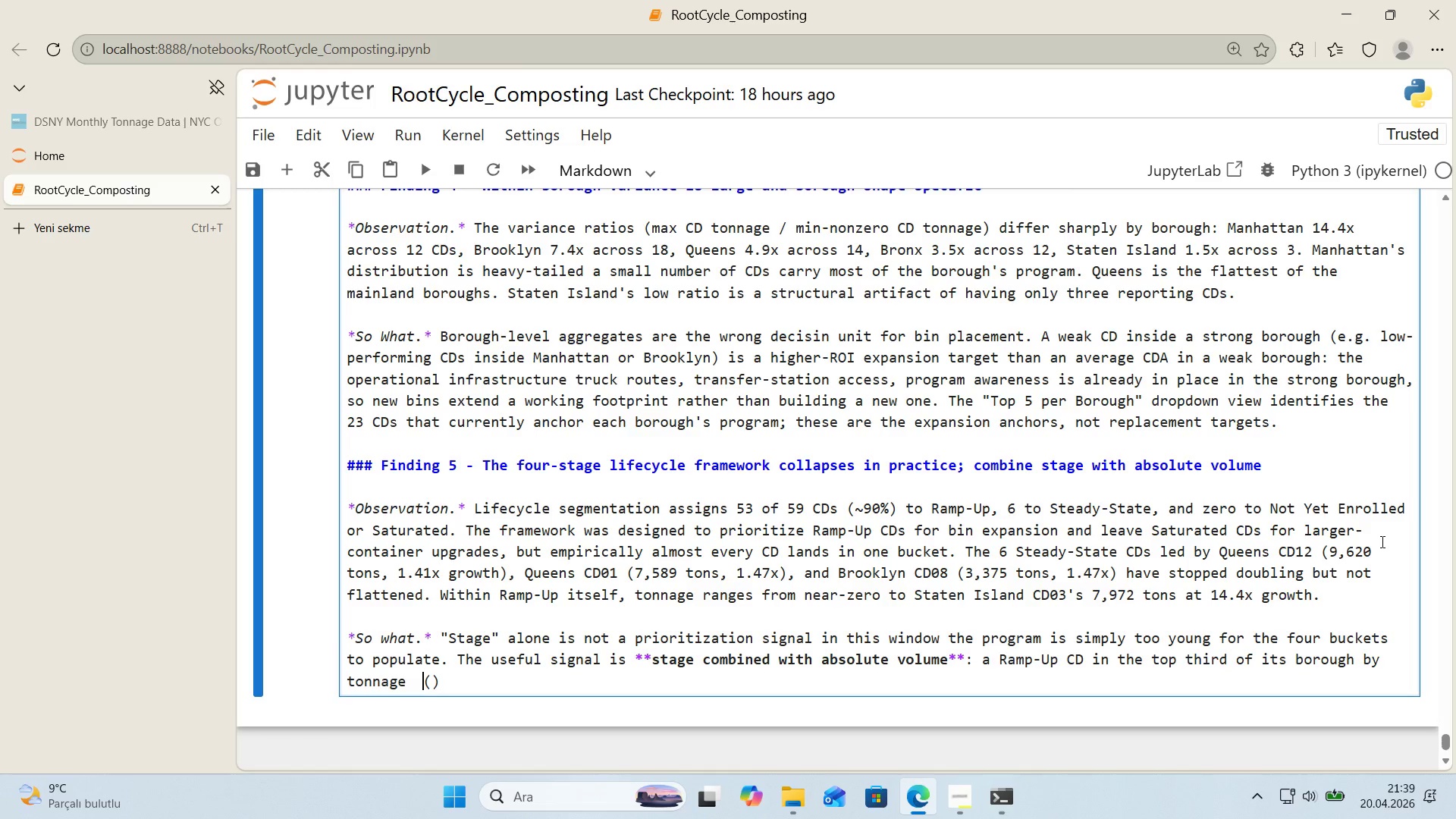 
key(Backspace)
 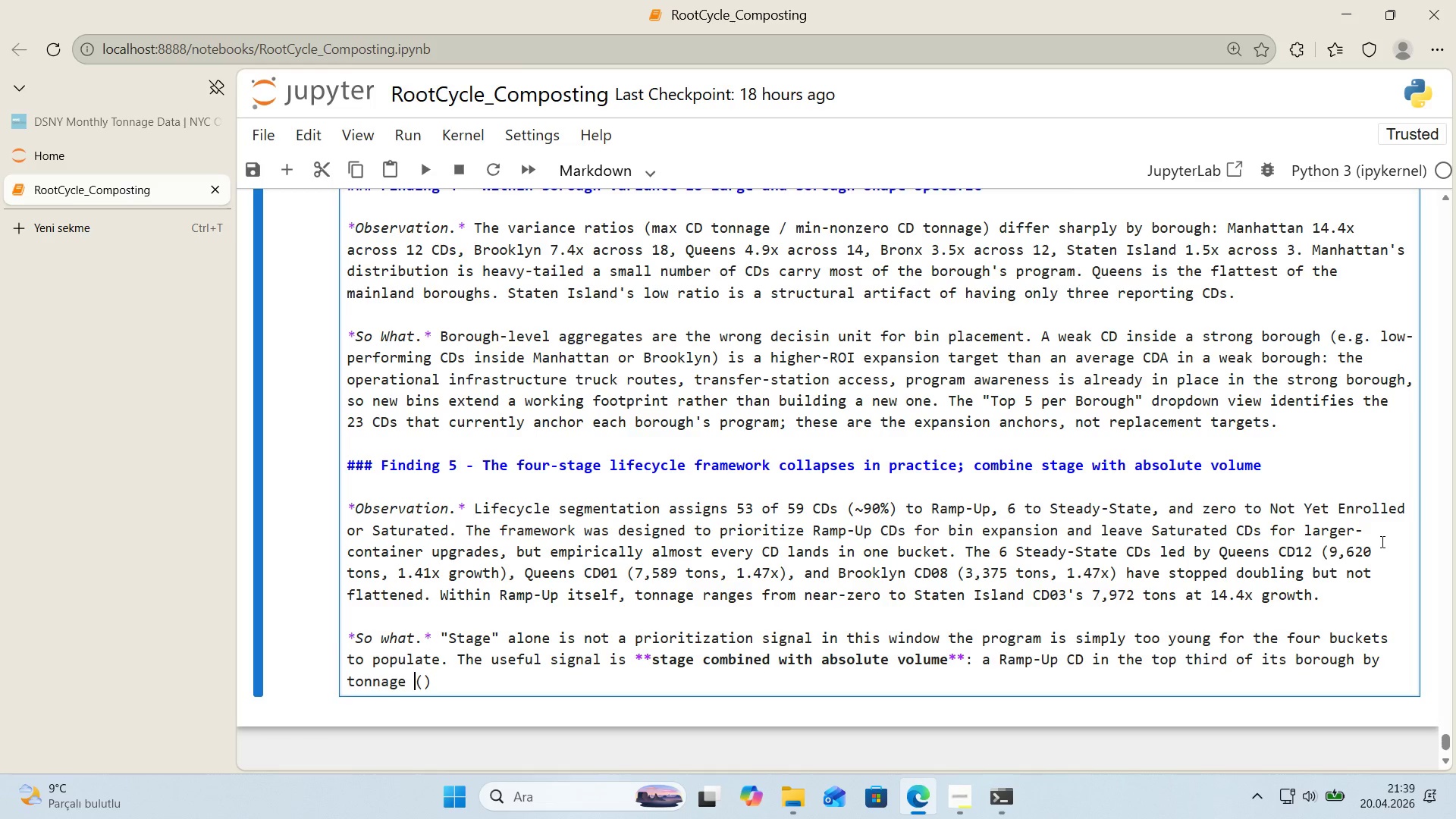 
key(ArrowRight)
 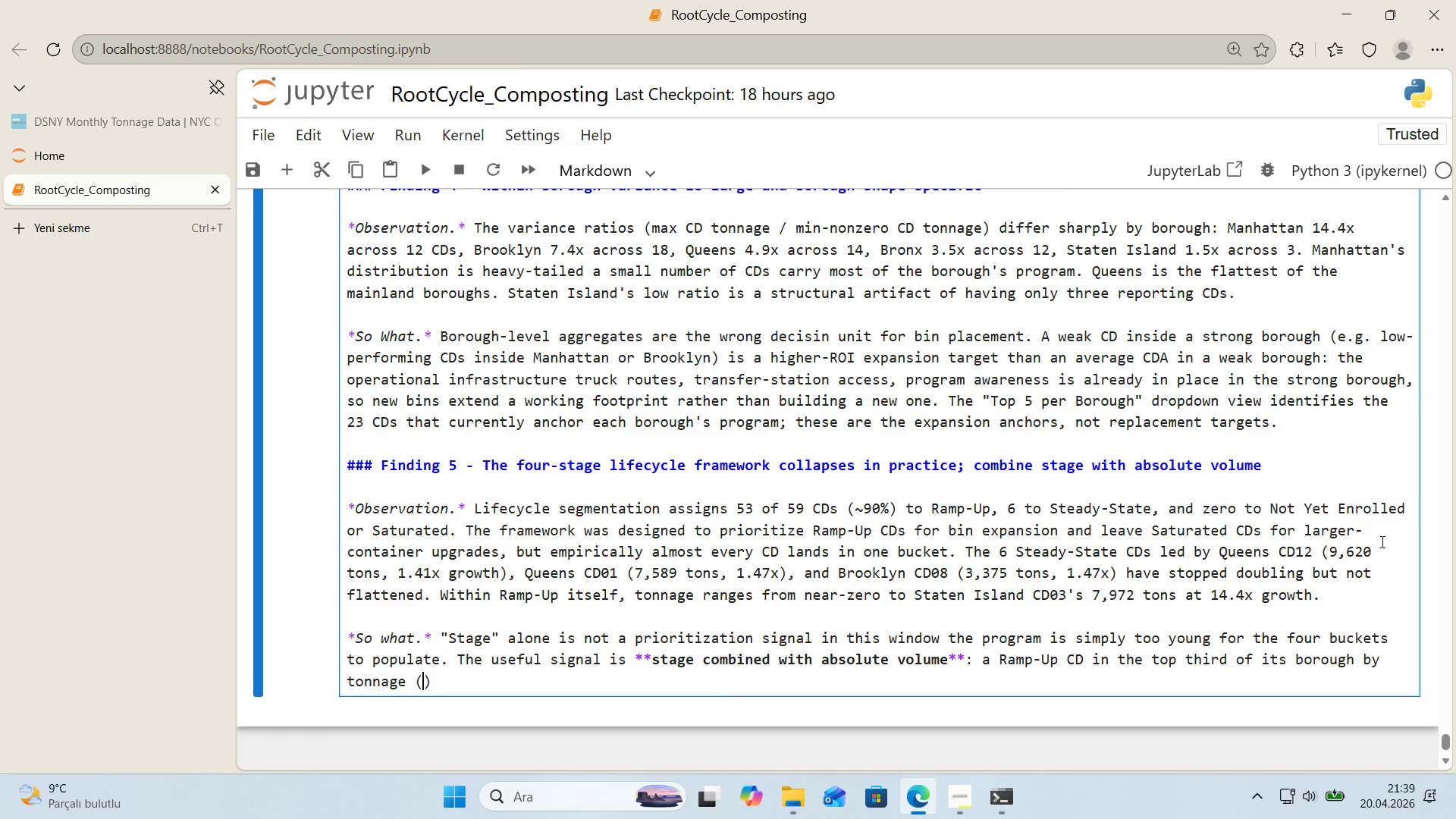 
type(l'ke Staten Island CD03 or Queens CD05)
 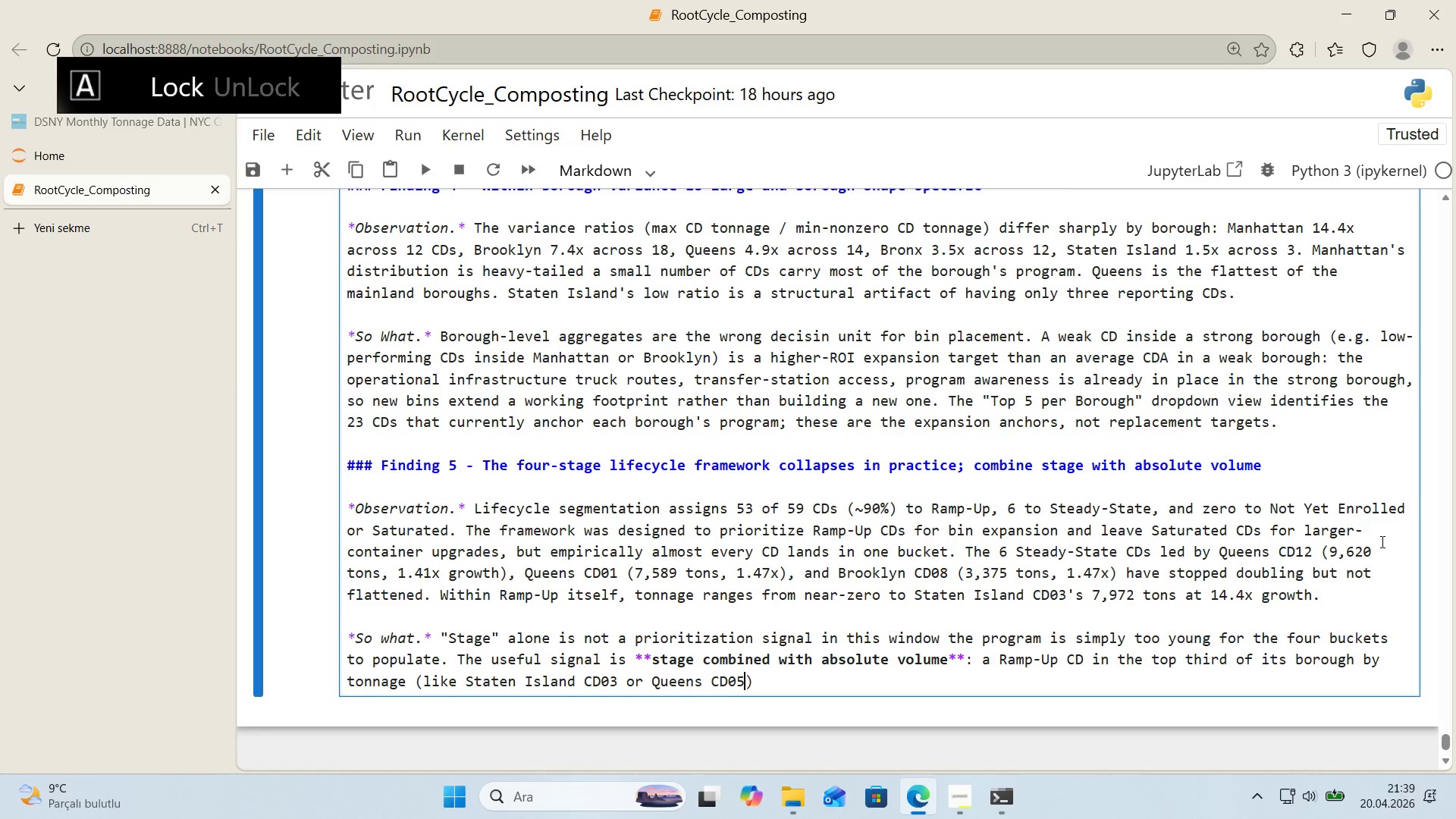 
key(ArrowRight)
 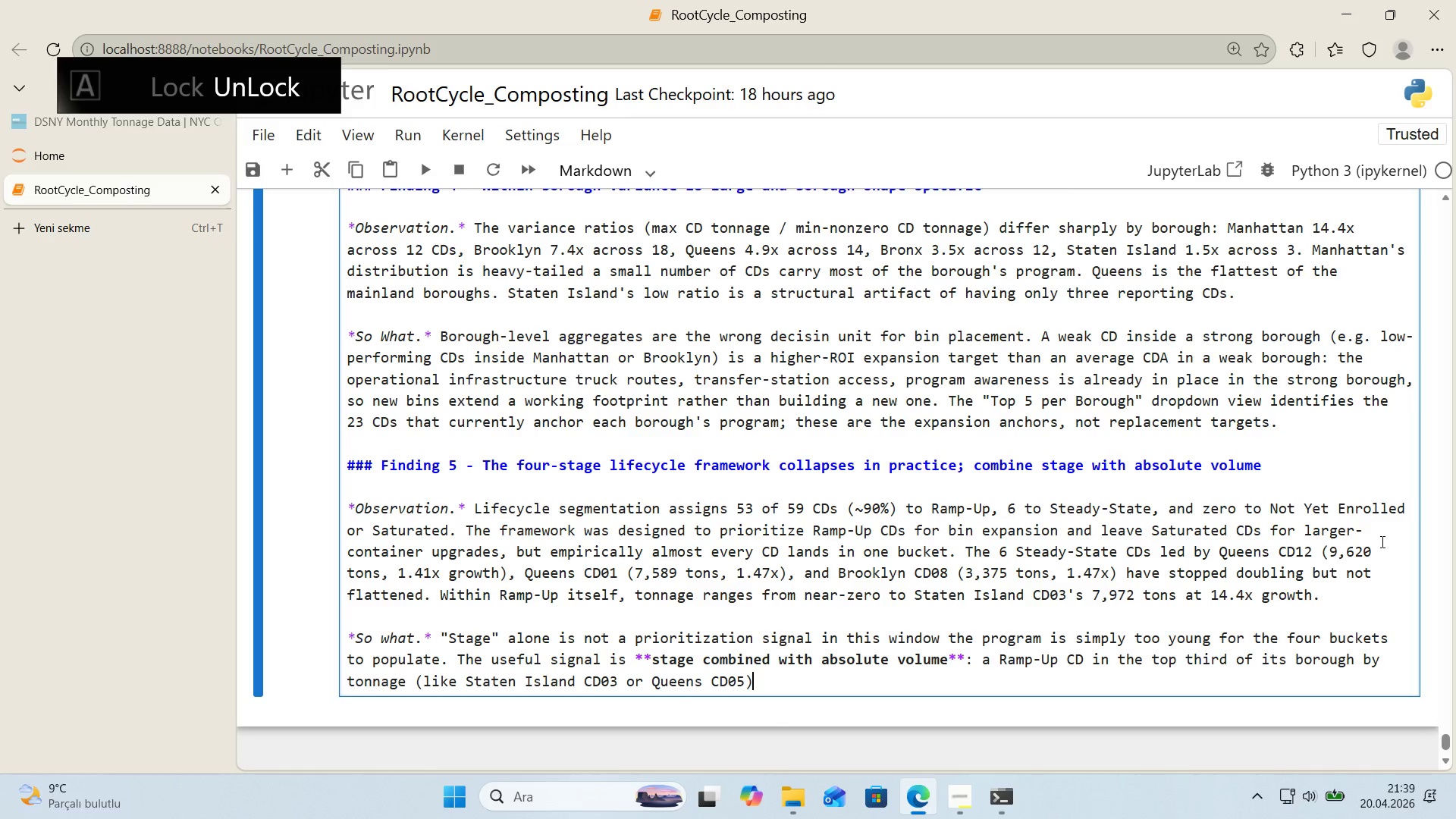 
type( ;s )
key(Backspace)
key(Backspace)
key(Backspace)
type('s accelerat'ng from a real base and worth b'n capac'ty< a RAMP)
key(Backspace)
key(Backspace)
key(Backspace)
type(amp-Up cd)
key(Backspace)
key(Backspace)
type(CD that )
key(Backspace)
key(Backspace)
key(Backspace)
key(Backspace)
key(Backspace)
key(Backspace)
type( at the bottom of 'ts borough d'str'but'on 's cl'mb'ng off a near-zero floor and needs program rool)
key(Backspace)
key(Backspace)
type(llout effort before b'ns. RootCycle@s near-term)
 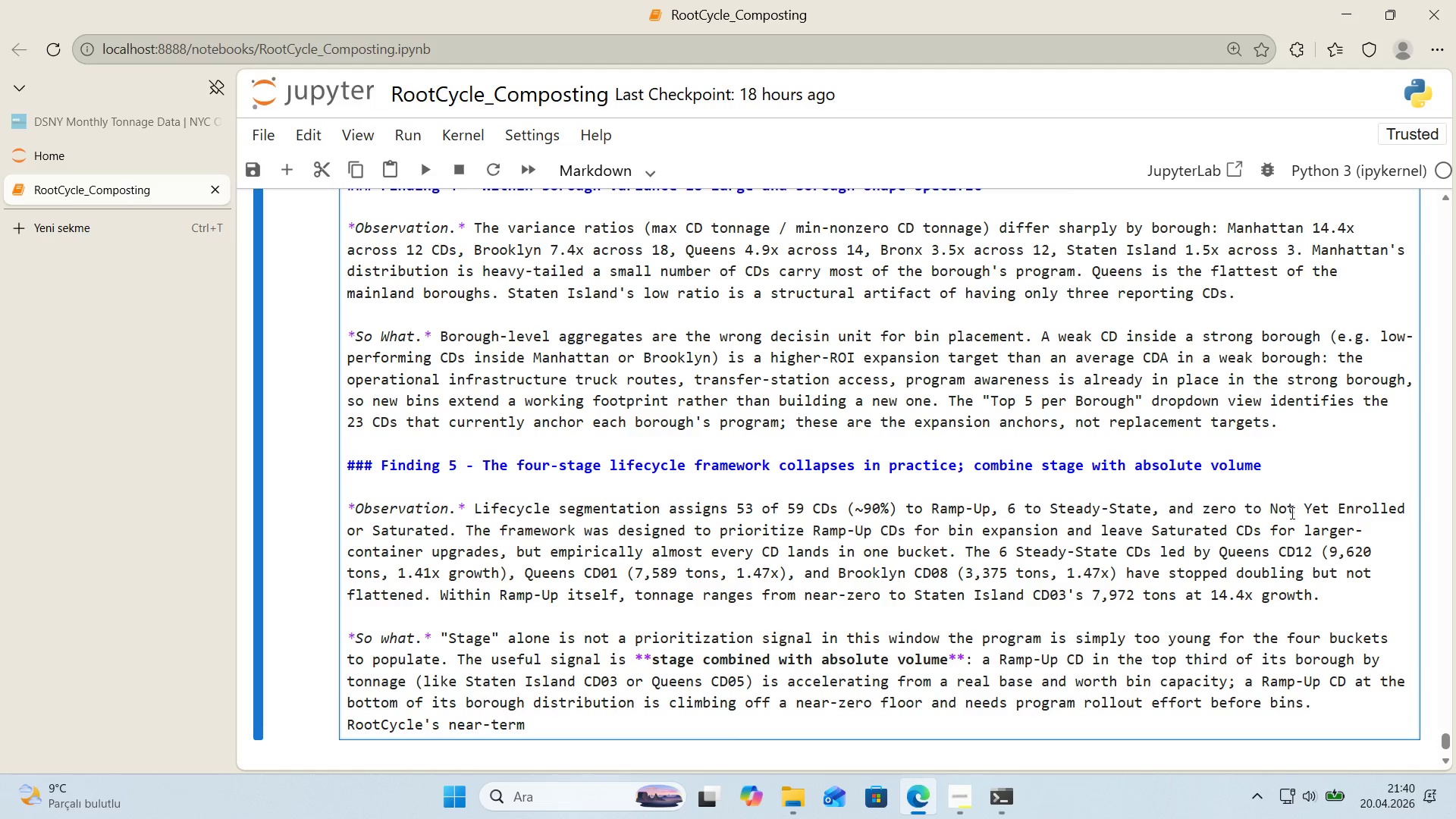 
scroll: coordinate [1213, 510], scroll_direction: down, amount: 1.0
 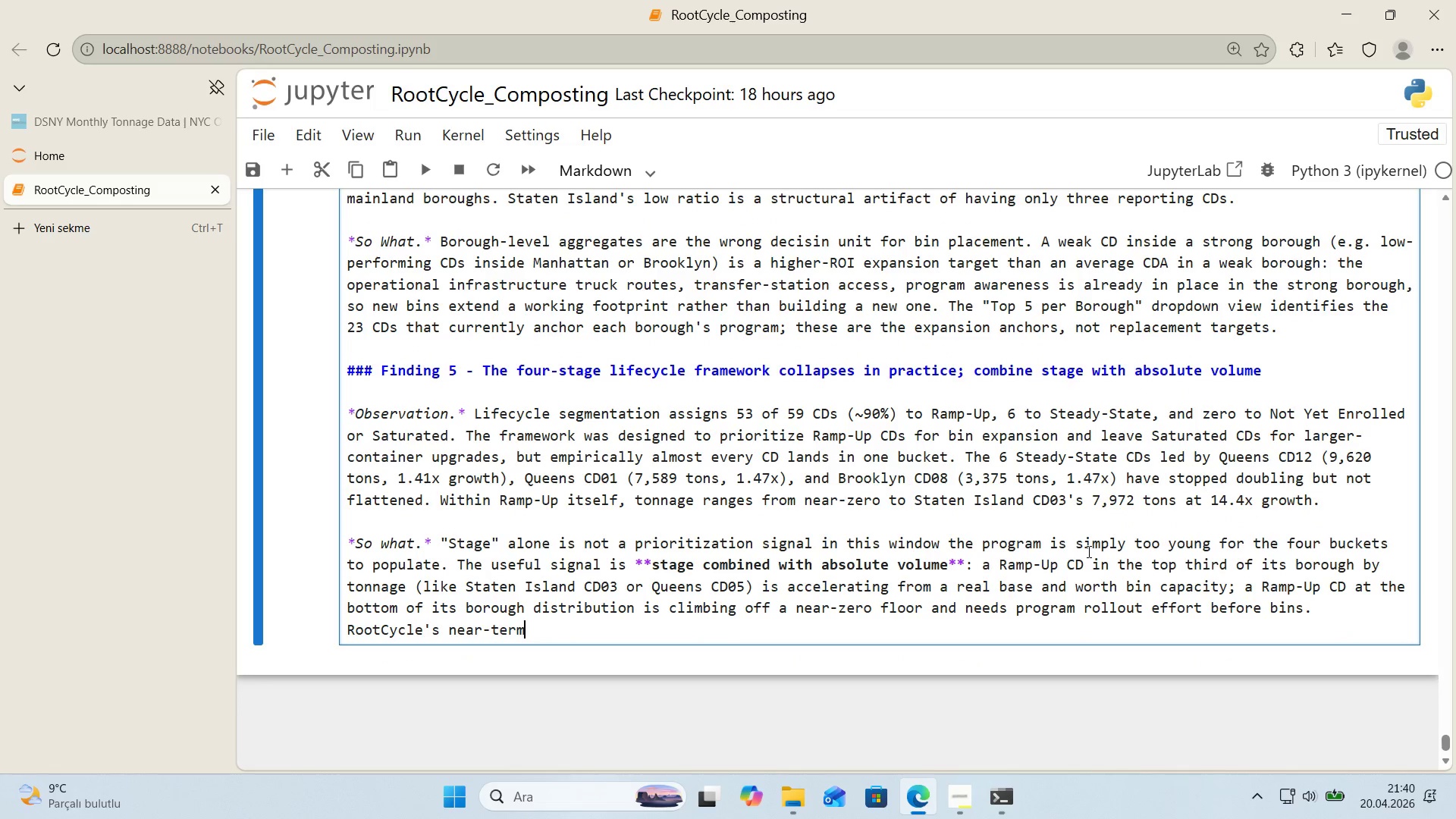 
type(b')
key(Backspace)
key(Backspace)
type( b'n-placement pr'or'ty should be top-tonnage Ramp-Up CDs w'th'n the to)
key(Backspace)
type(wo expans'on-front boroughs *()
 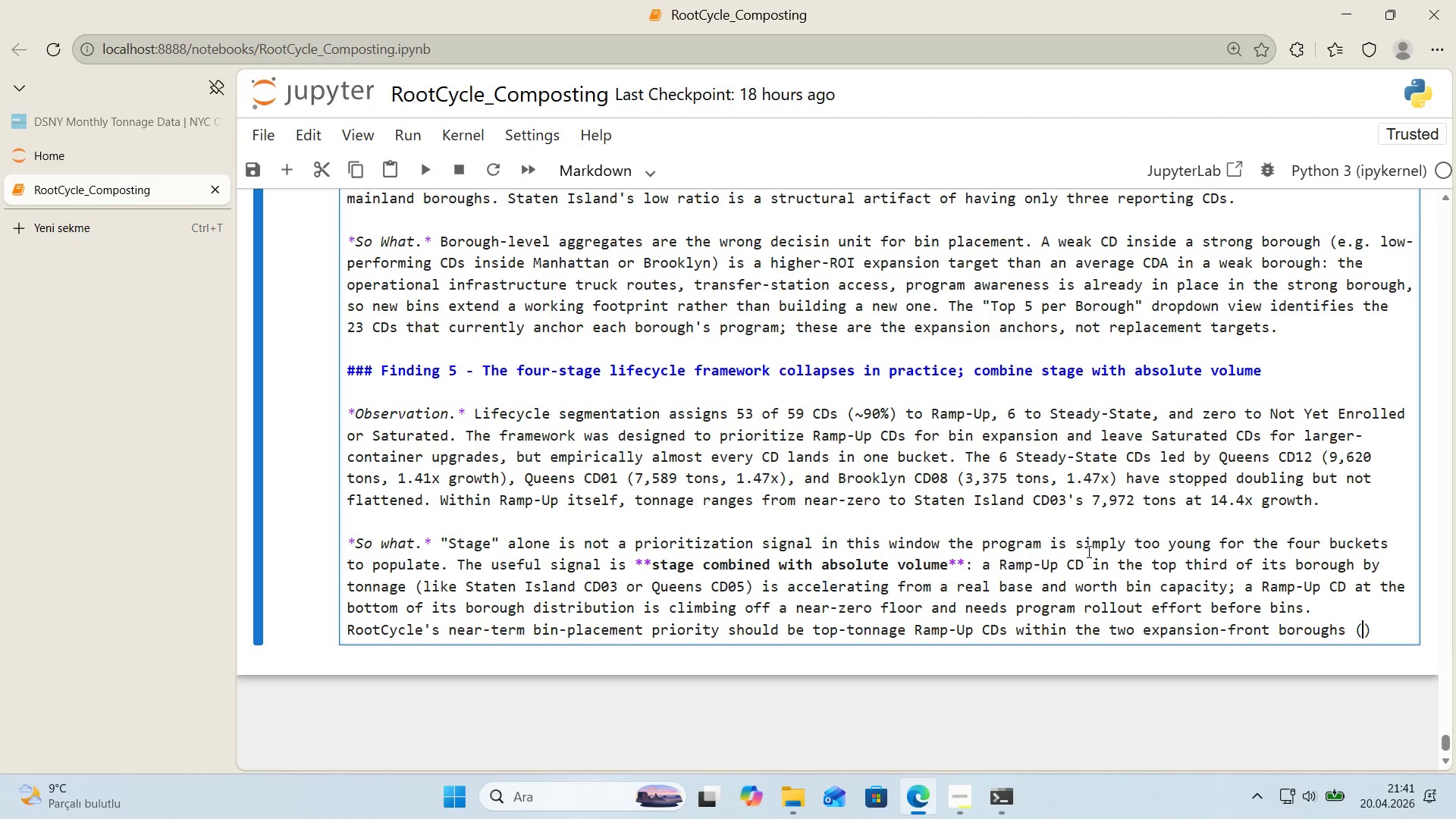 
 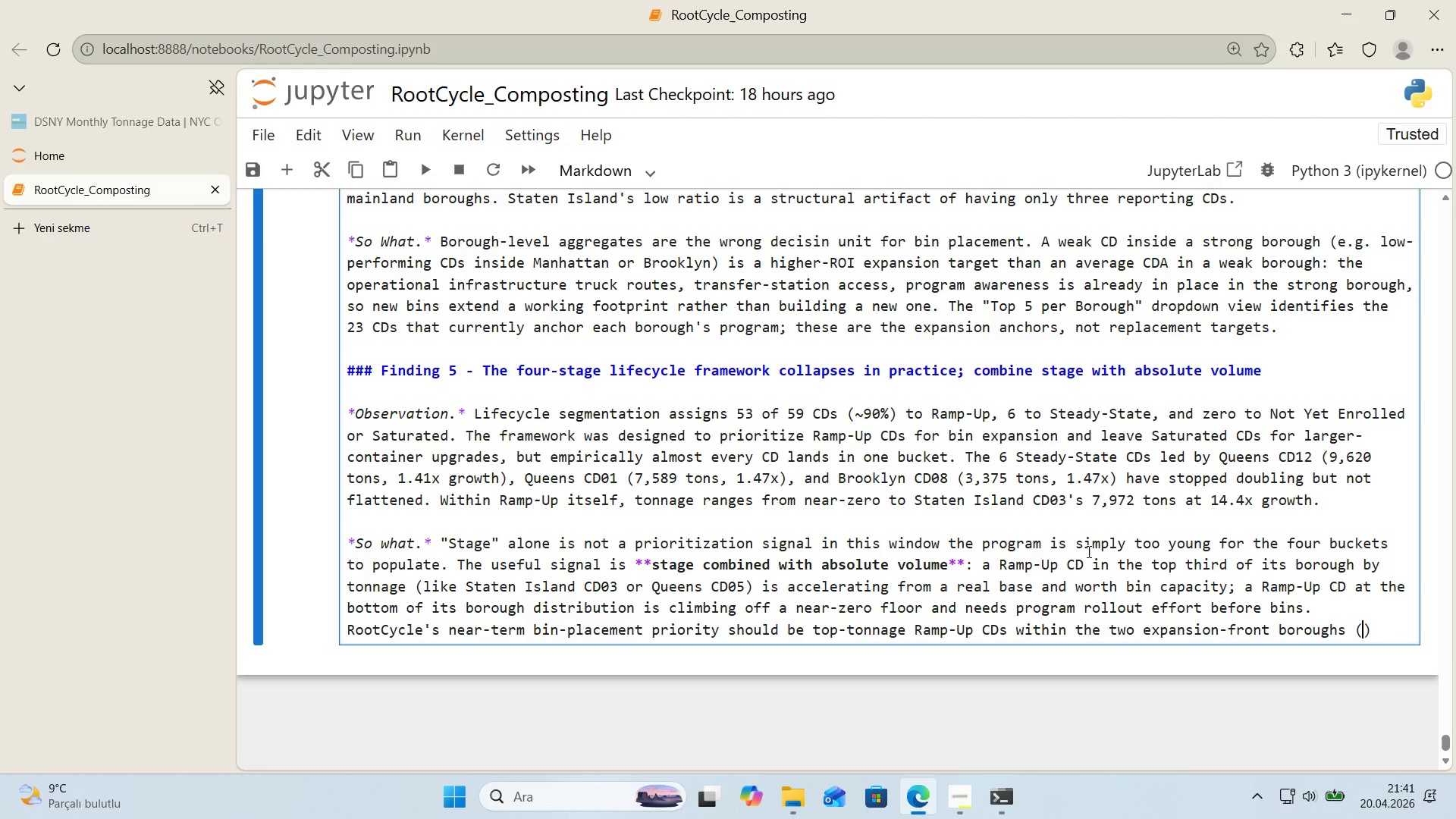 
key(ArrowLeft)
 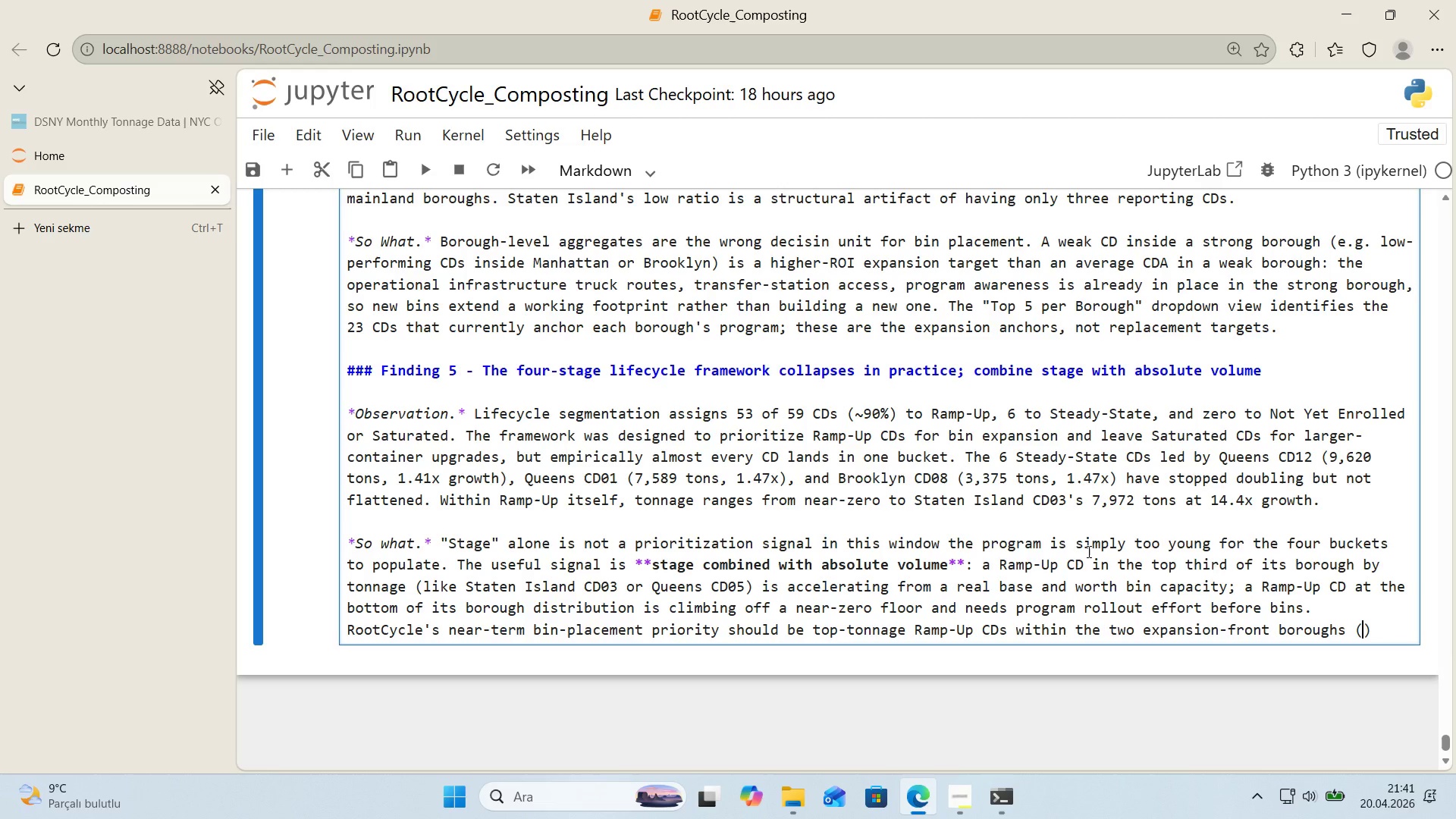 
type(Queens, Brooklyn)
 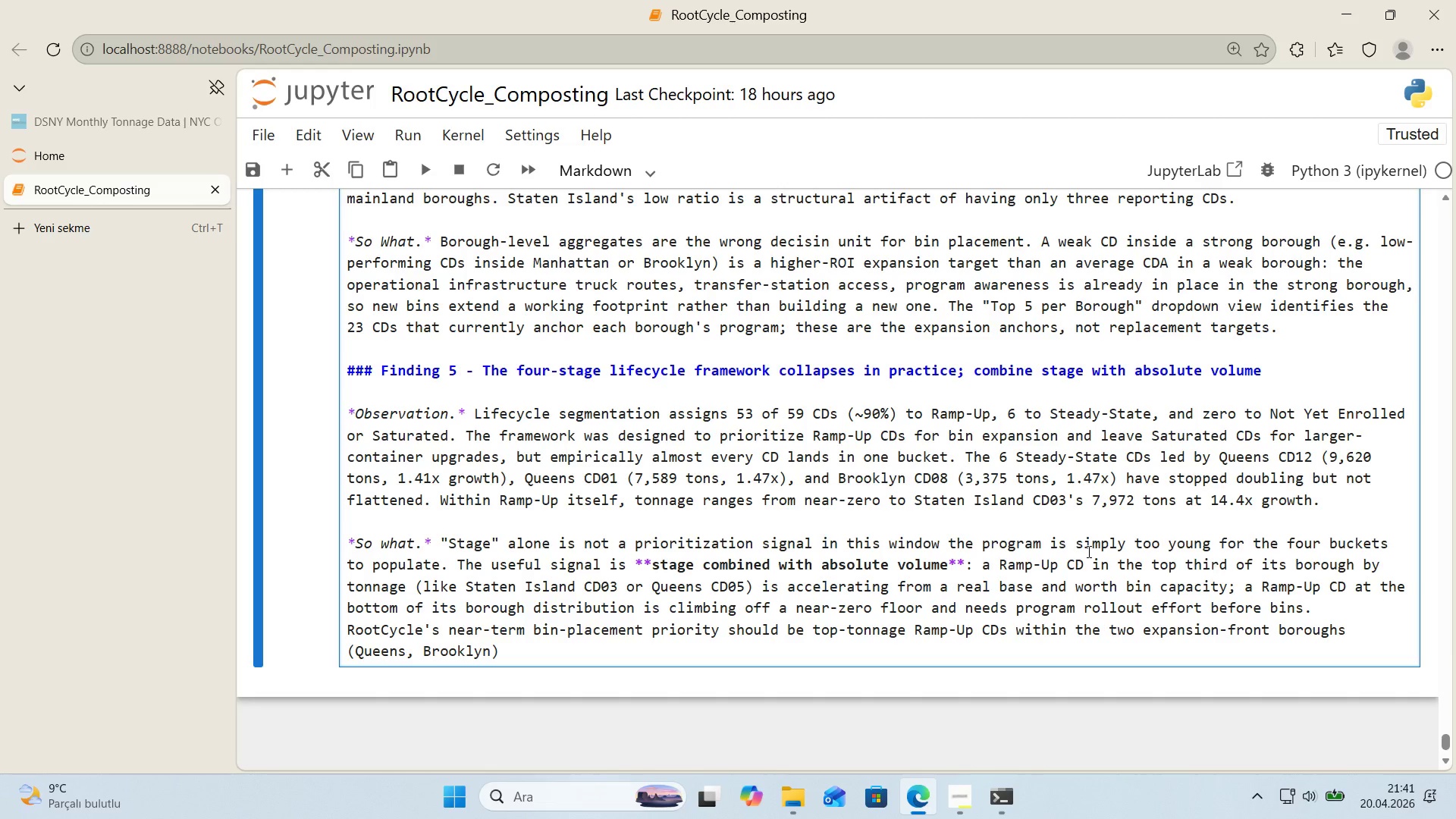 
wait(7.52)
 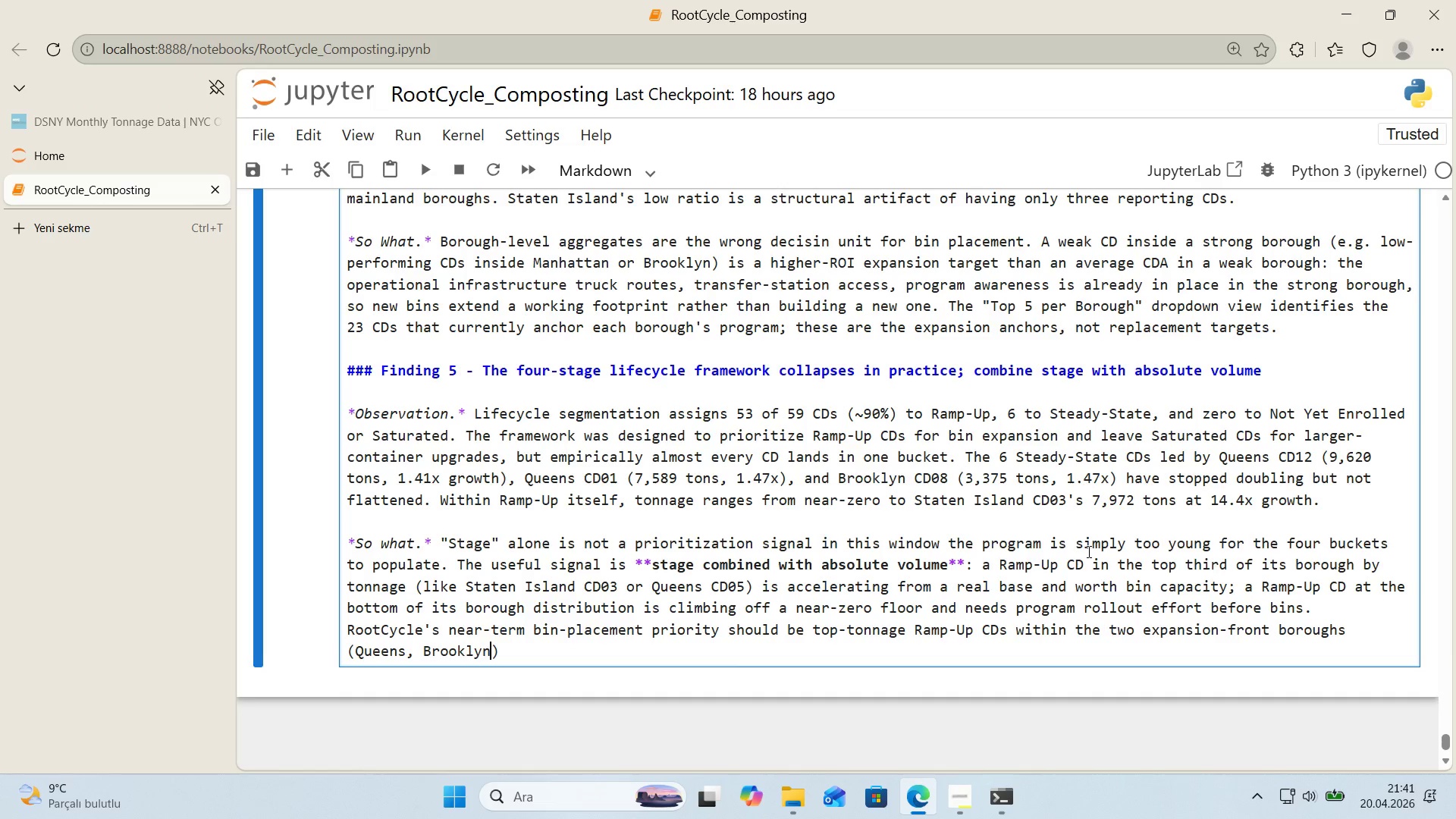 
key(ArrowRight)
 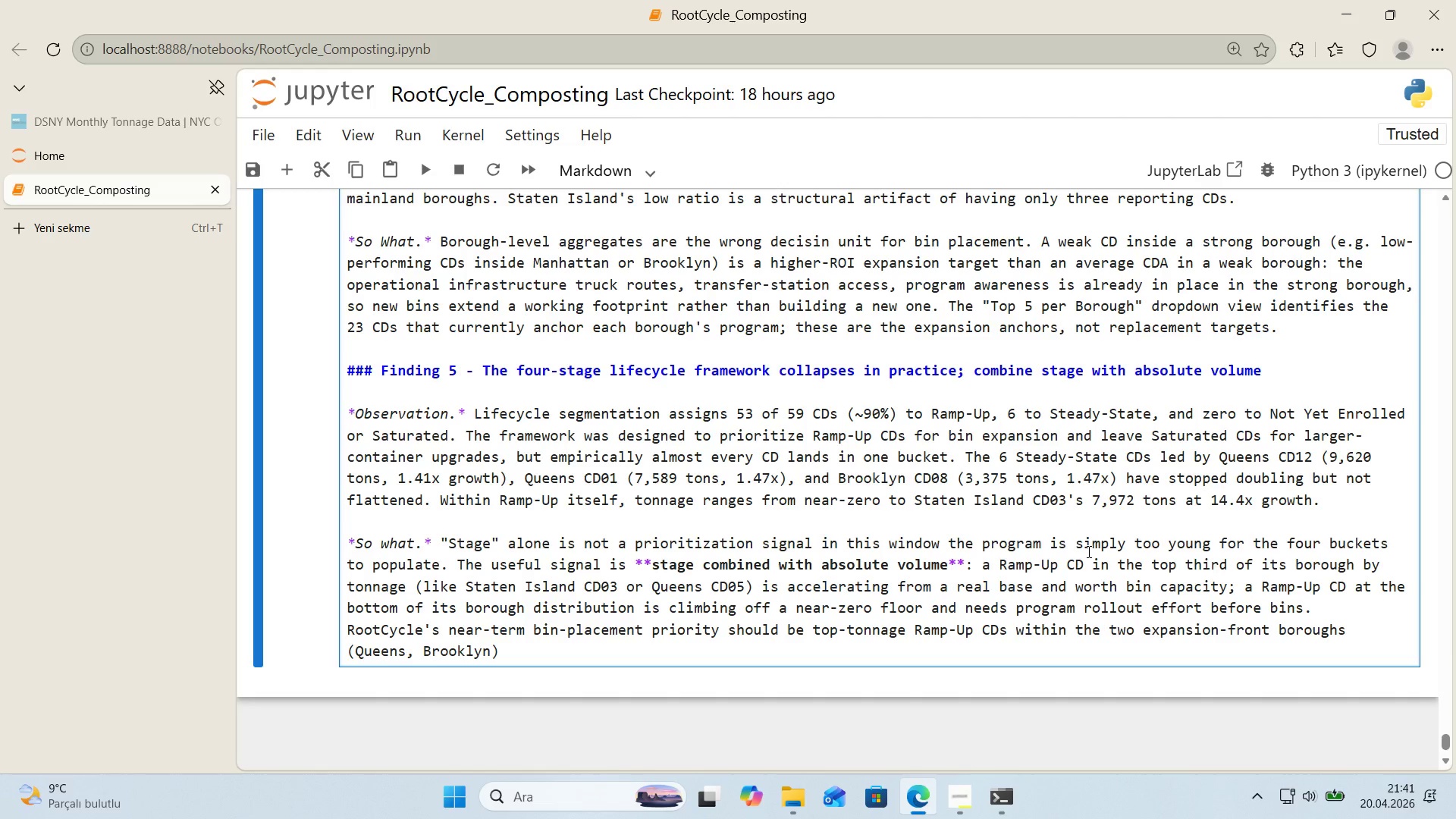 
key(Period)
 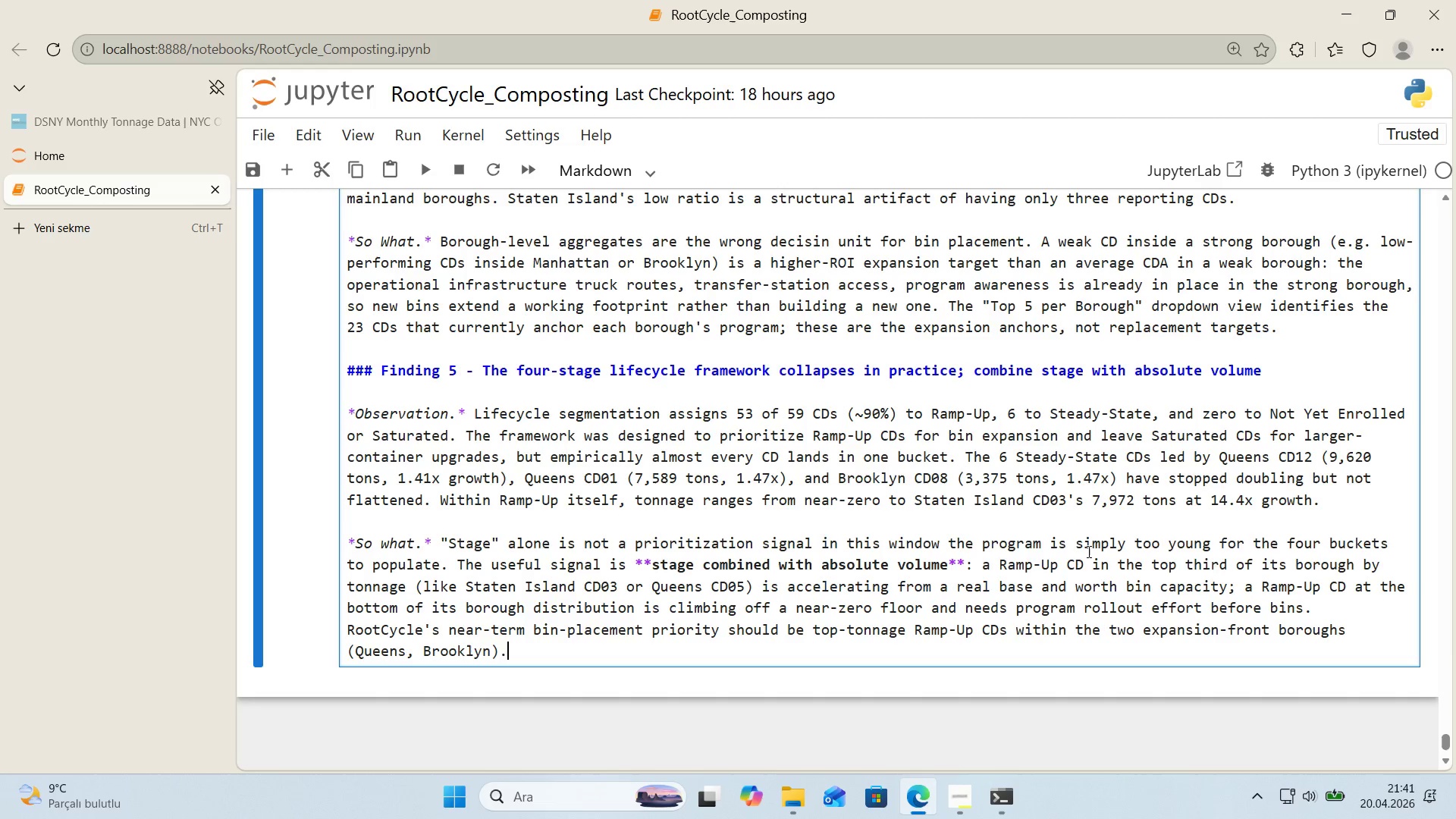 
wait(15.97)
 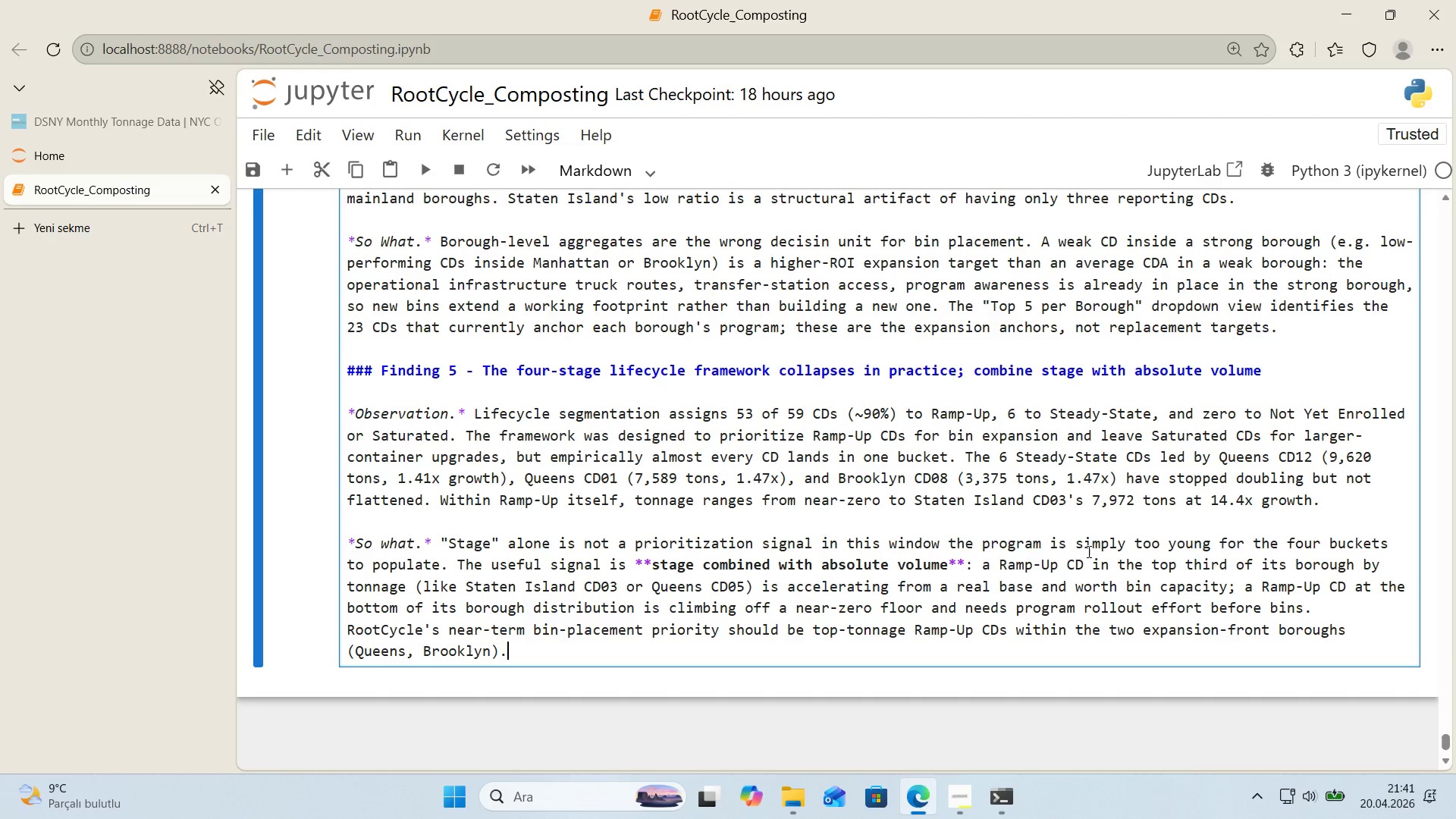 
scroll: coordinate [1228, 441], scroll_direction: up, amount: 10.0
 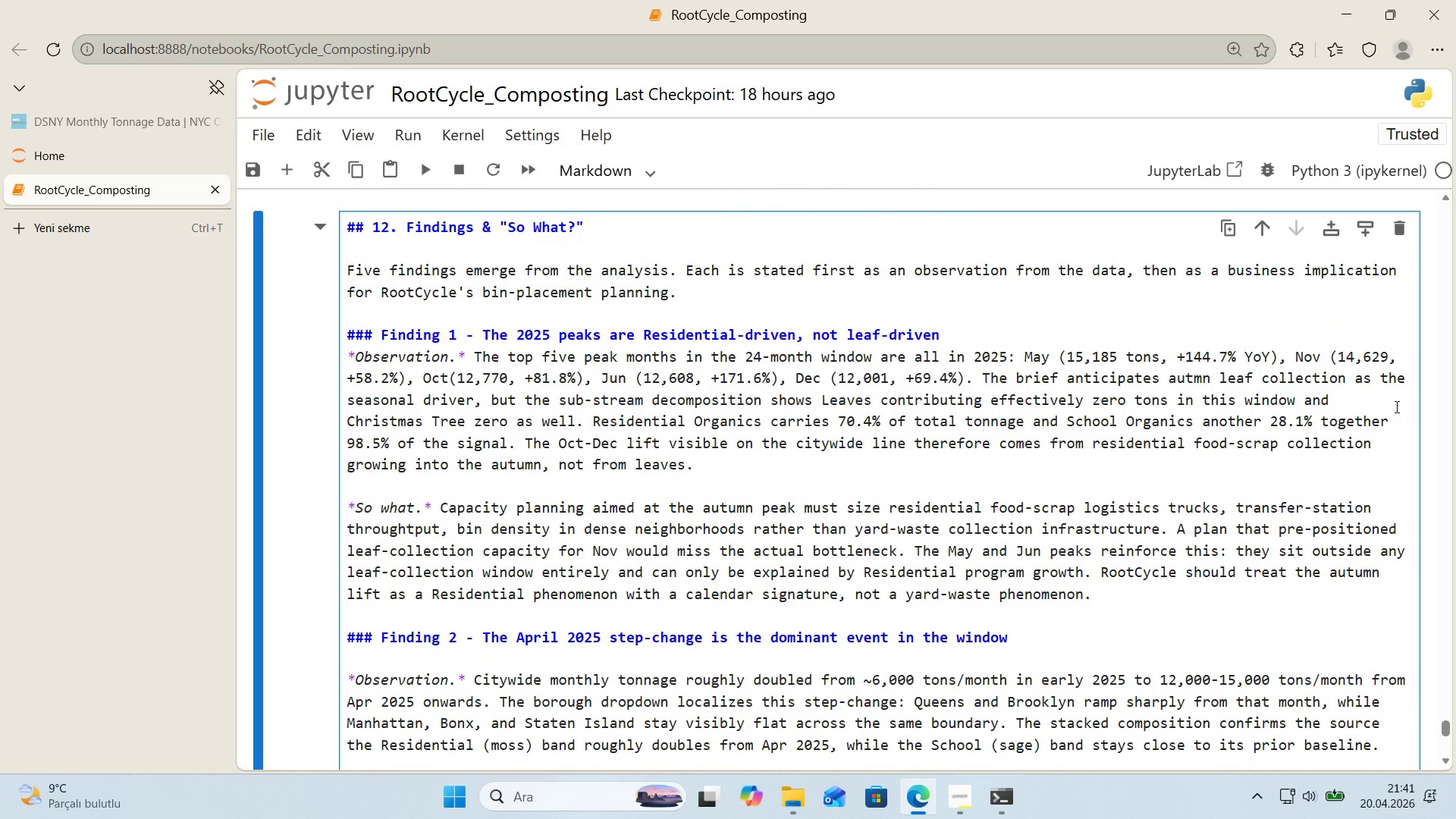 
wait(10.34)
 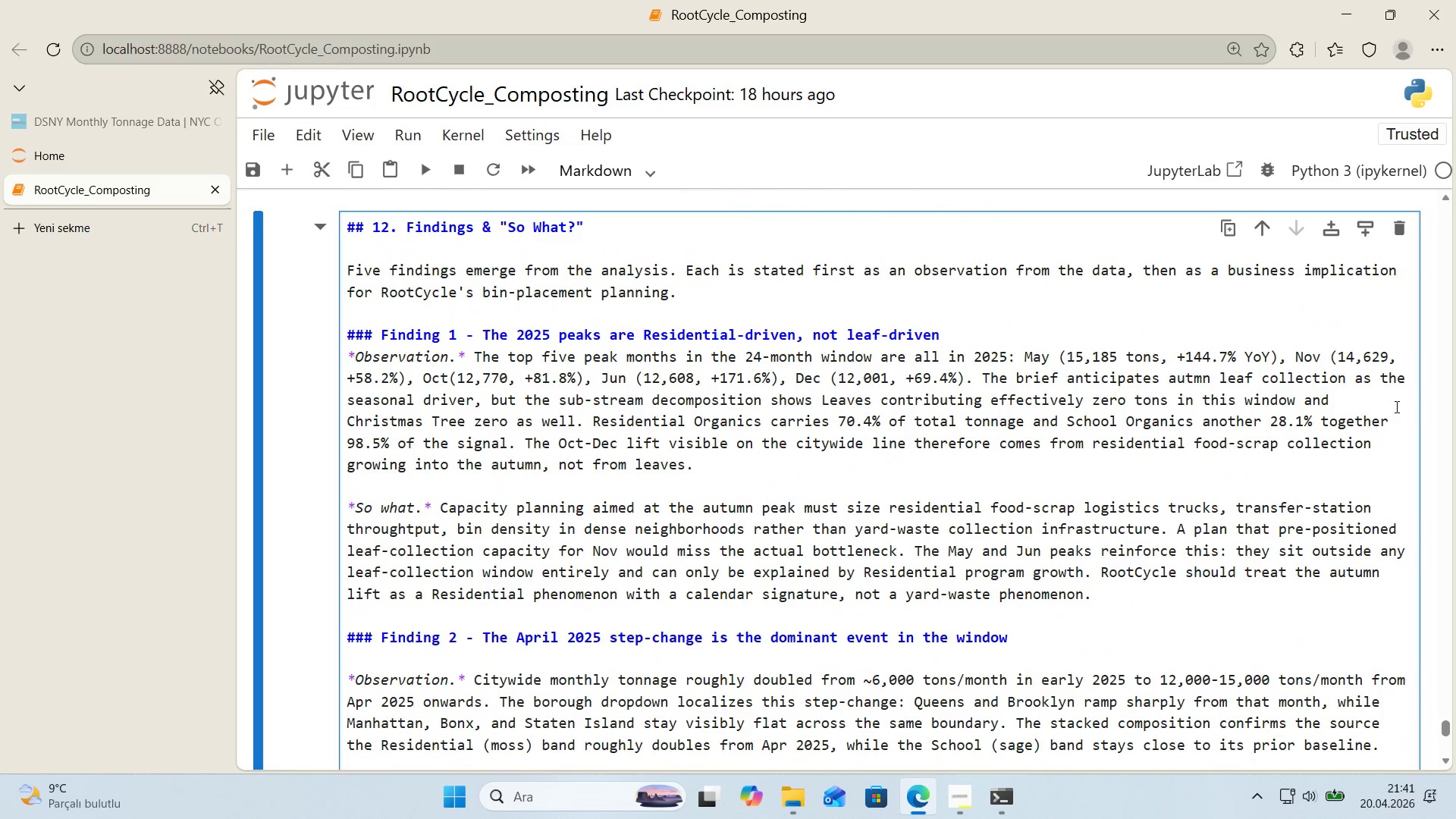 
scroll: coordinate [1374, 407], scroll_direction: down, amount: 6.0
 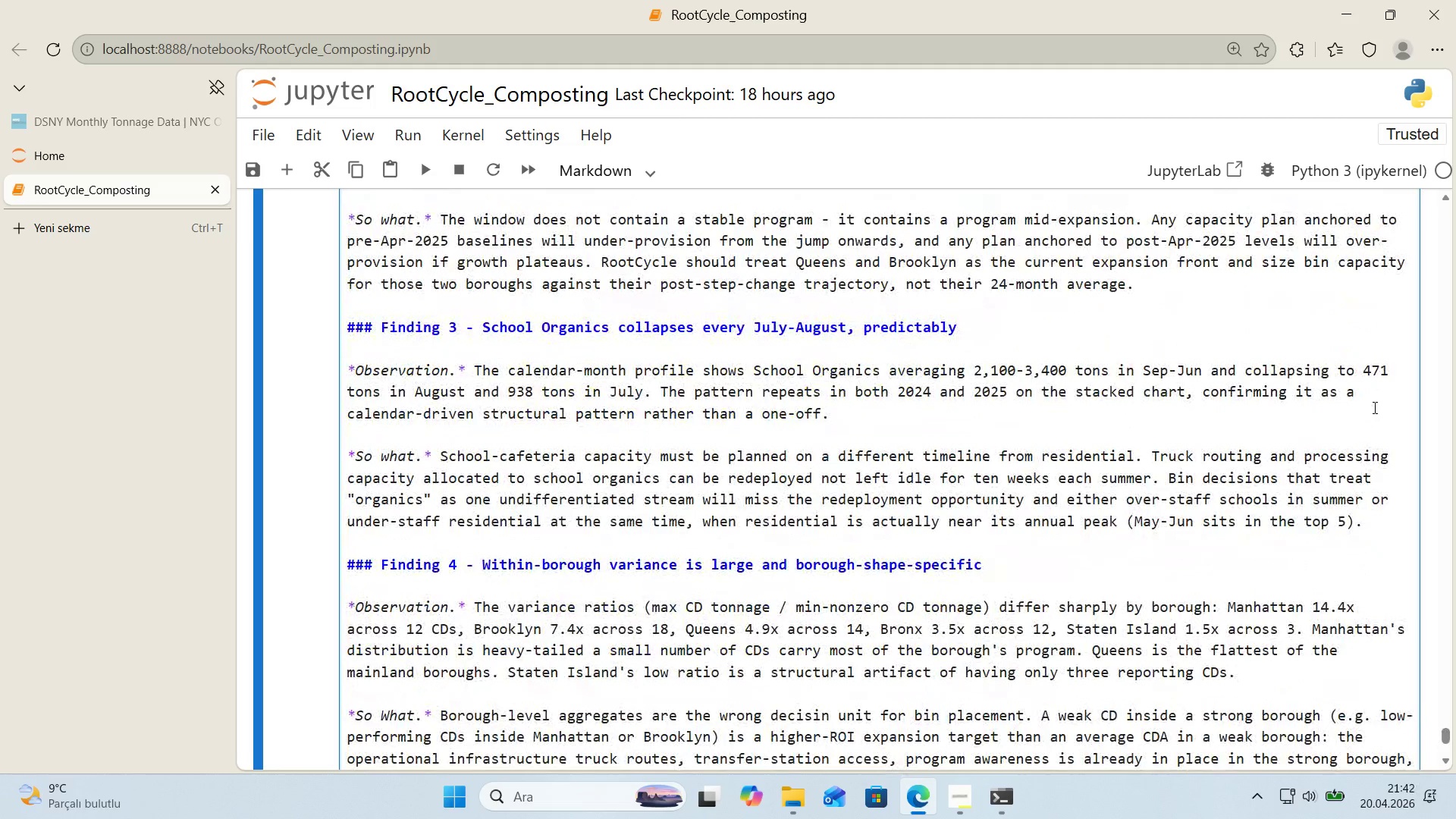 
wait(7.84)
 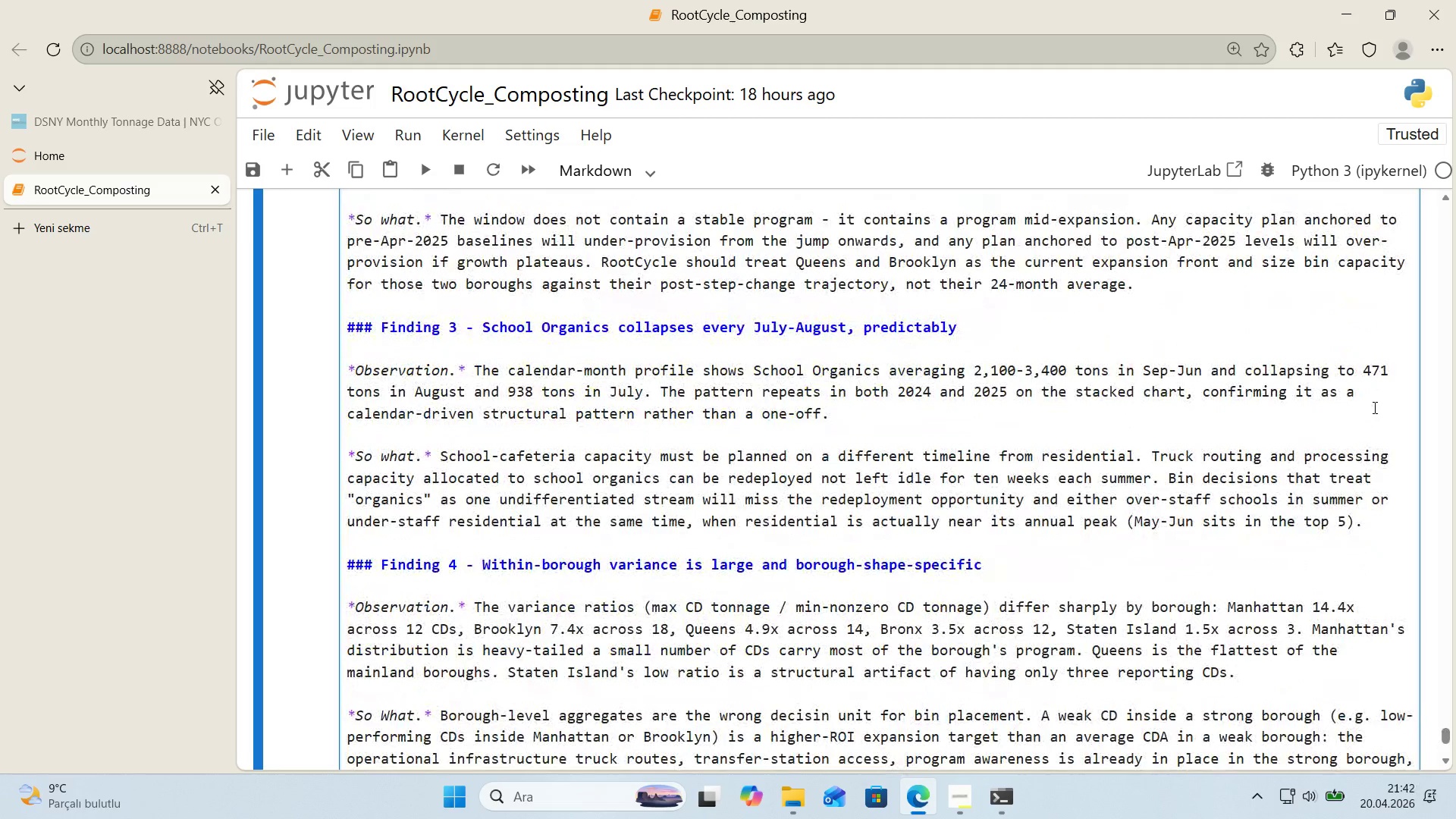 
scroll: coordinate [1394, 397], scroll_direction: down, amount: 5.0
 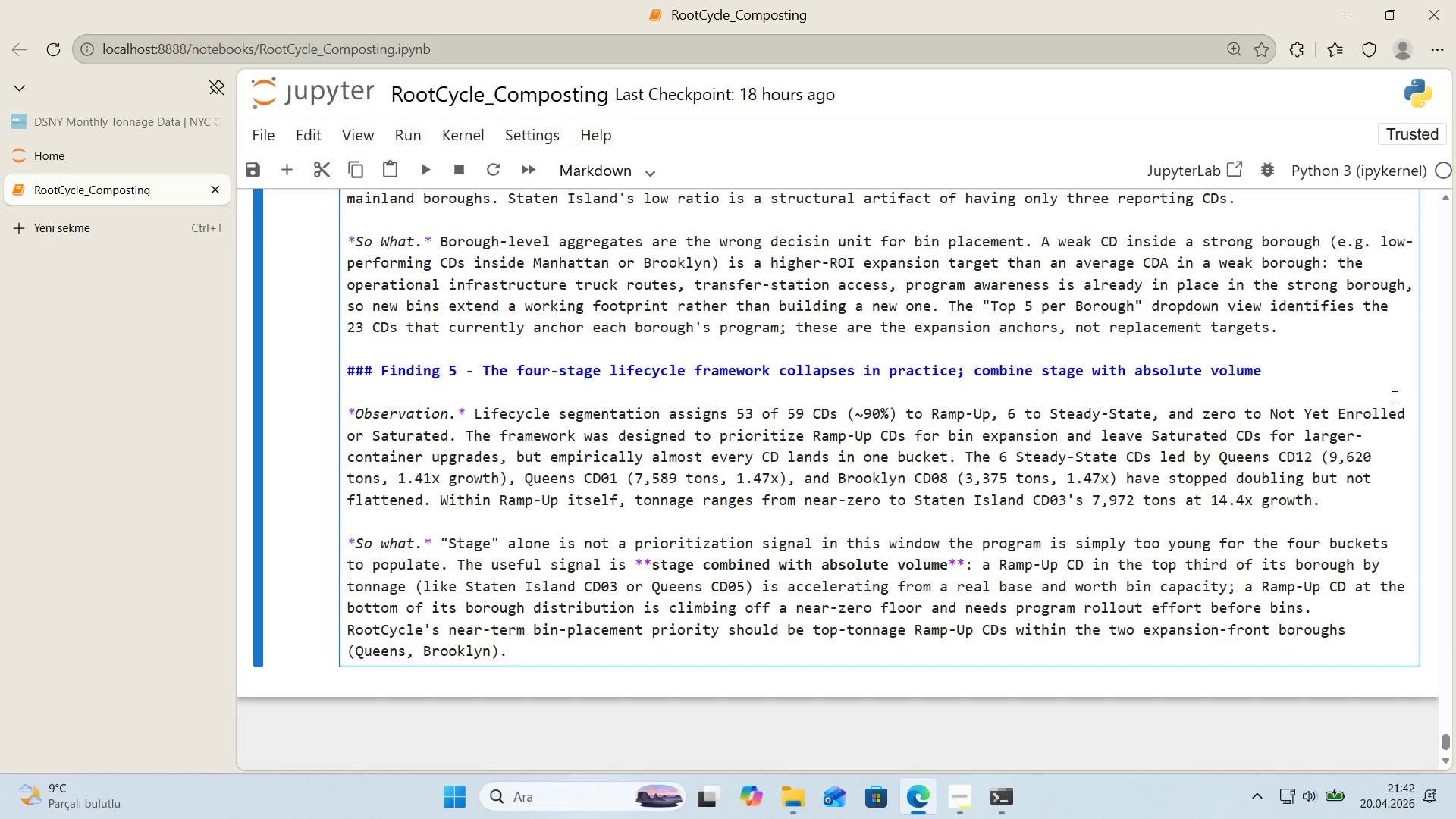 
wait(28.58)
 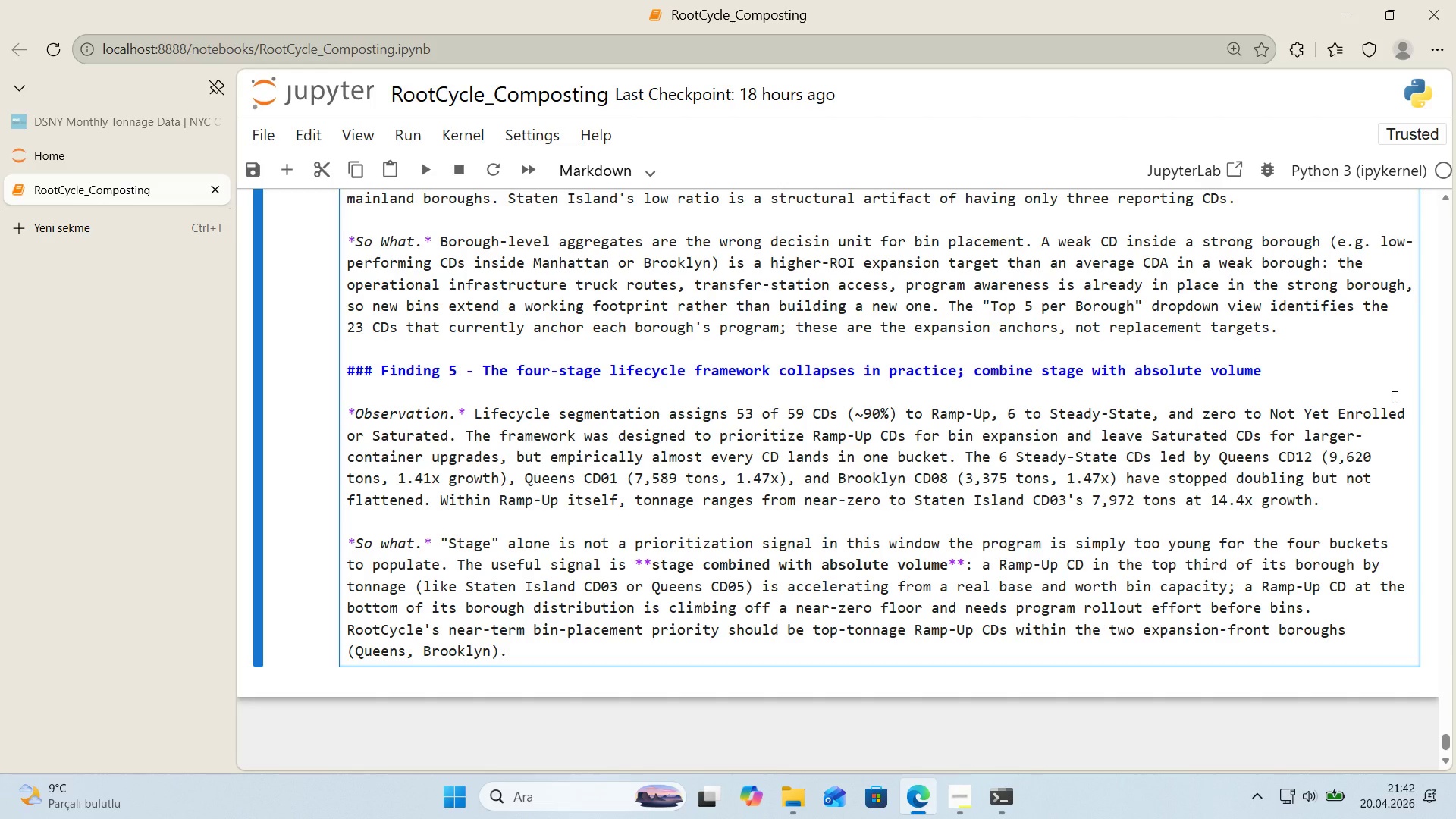 
scroll: coordinate [1056, 289], scroll_direction: up, amount: 10.0
 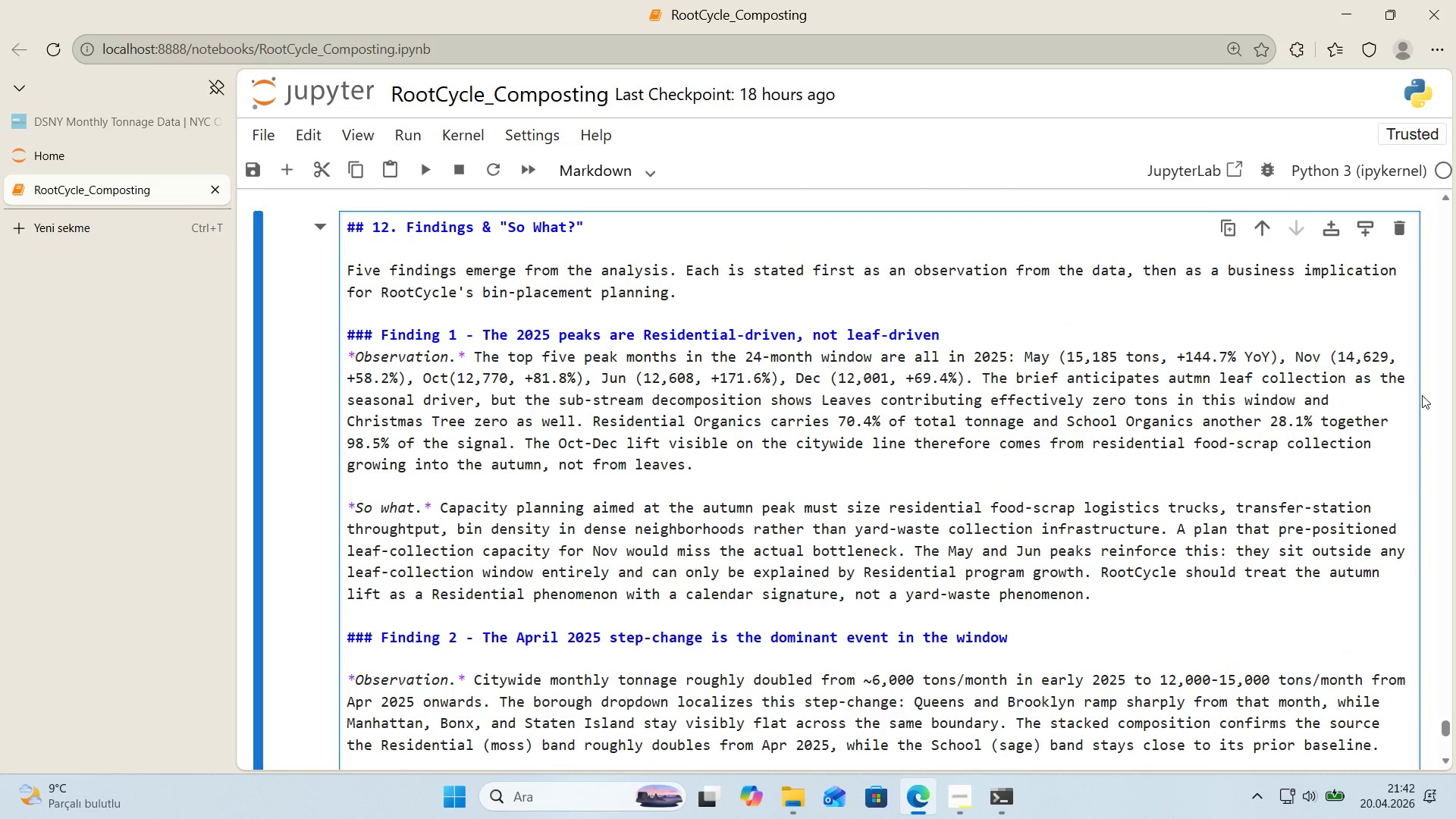 
wait(19.56)
 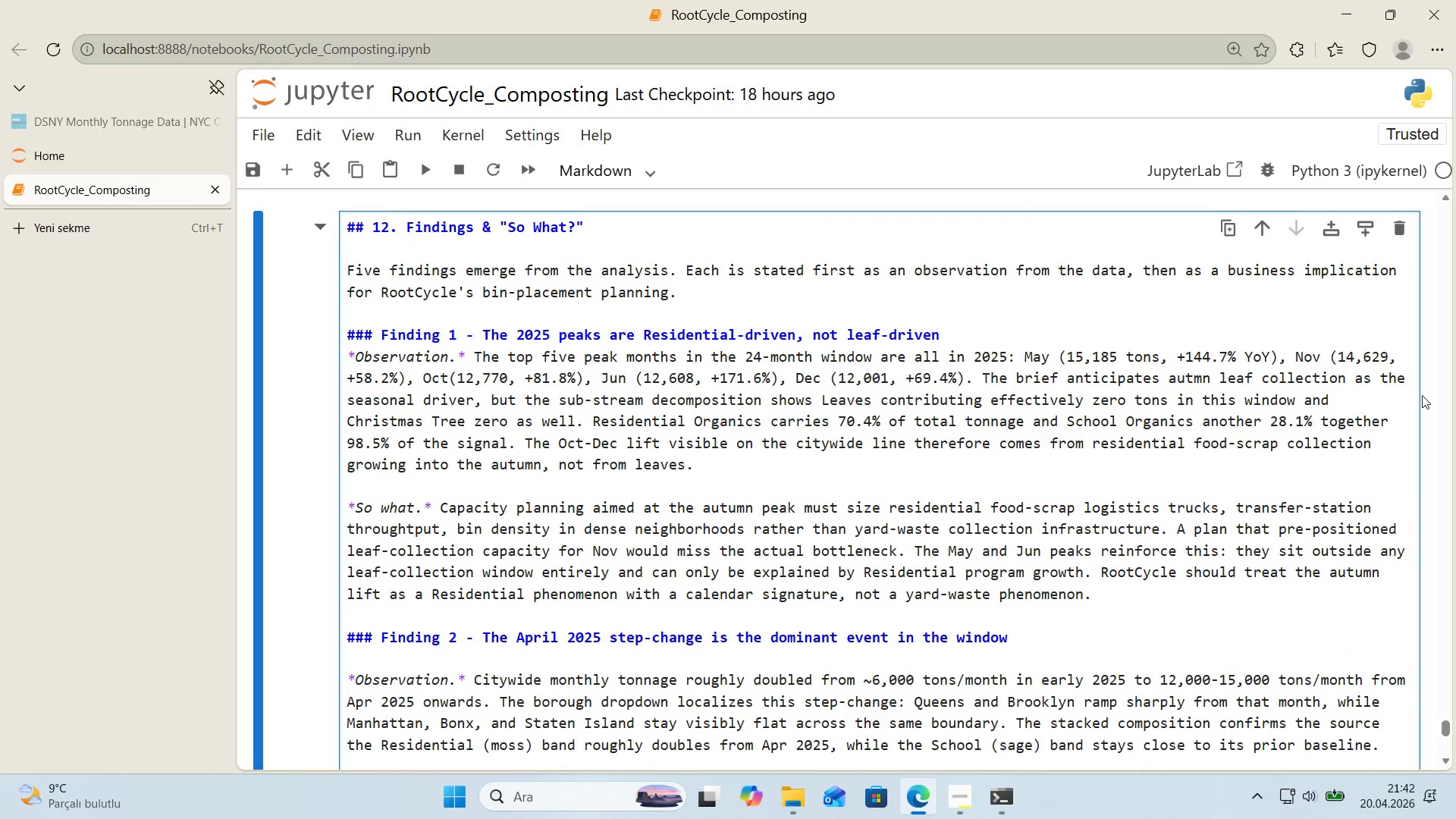 
scroll: coordinate [1406, 400], scroll_direction: down, amount: 6.0
 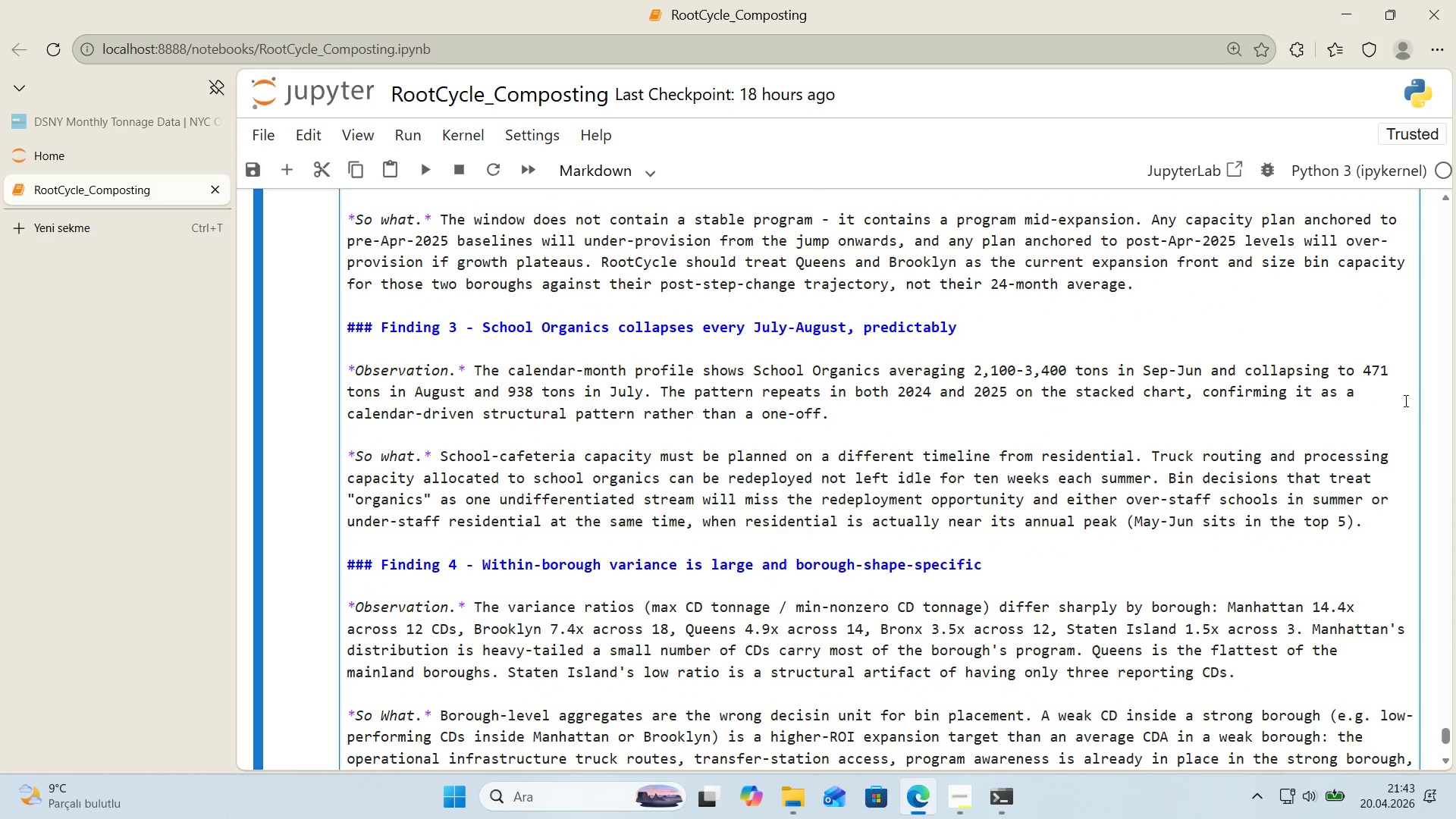 
wait(11.79)
 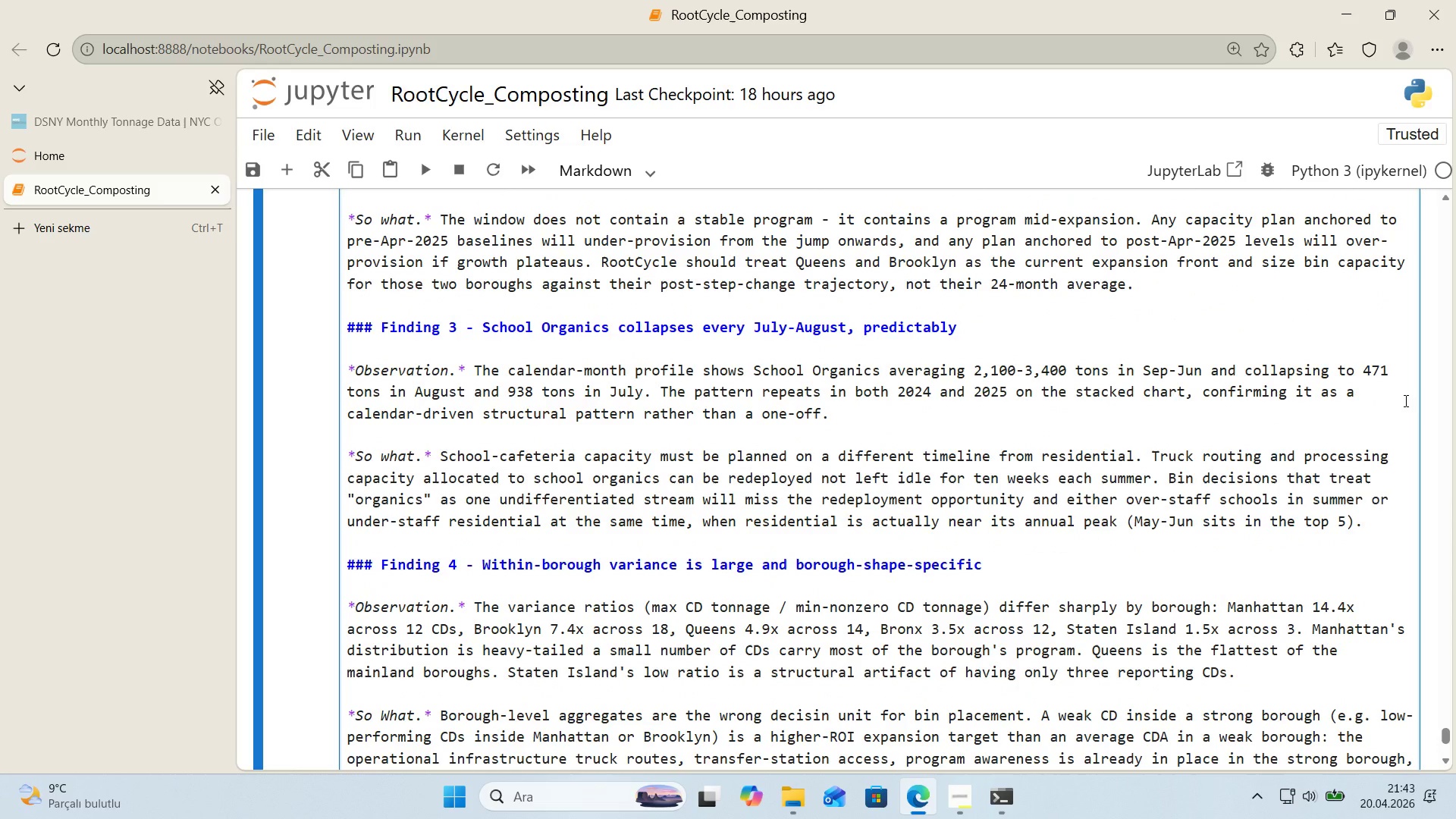 
scroll: coordinate [1404, 400], scroll_direction: down, amount: 5.0
 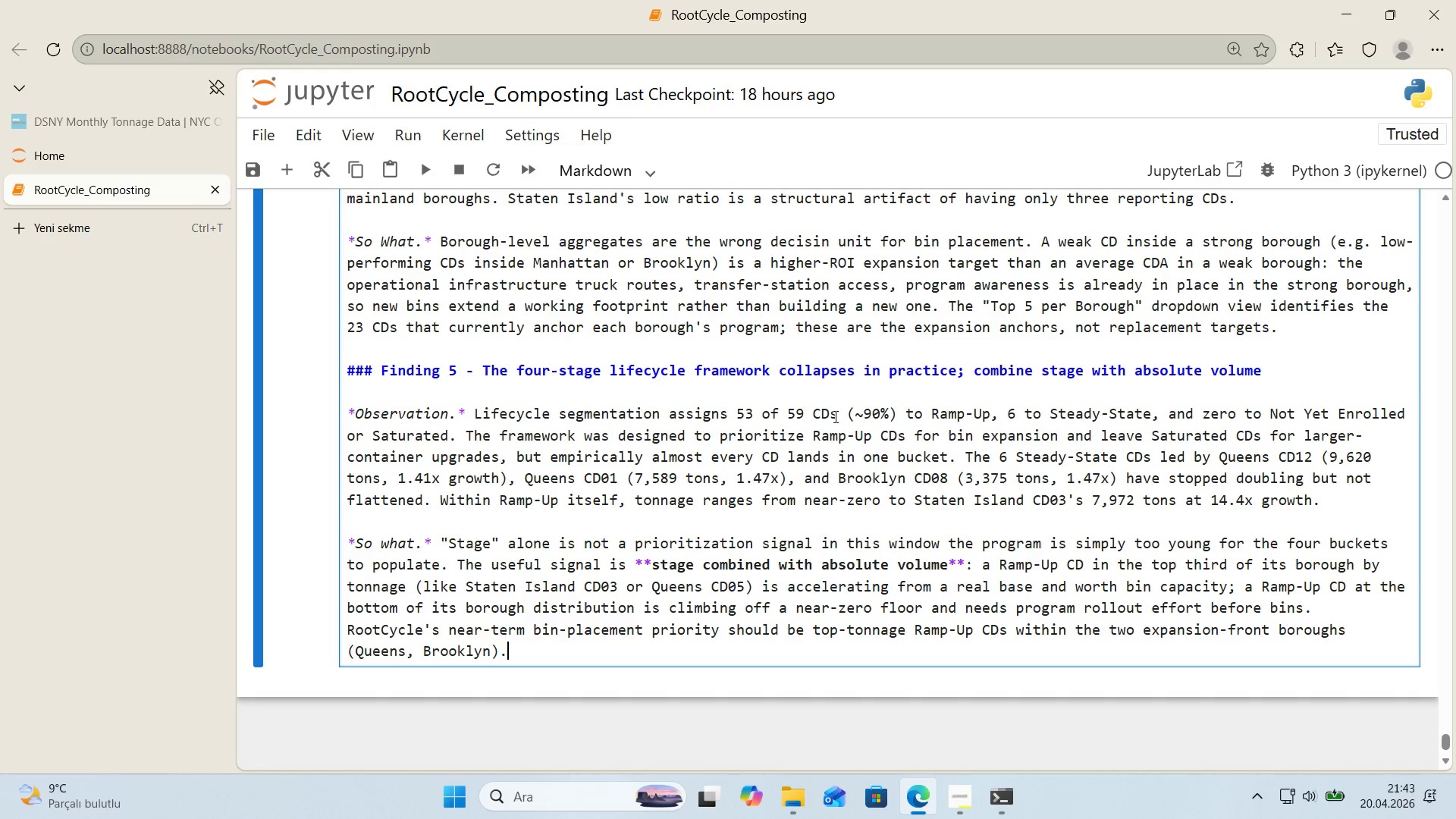 
wait(43.56)
 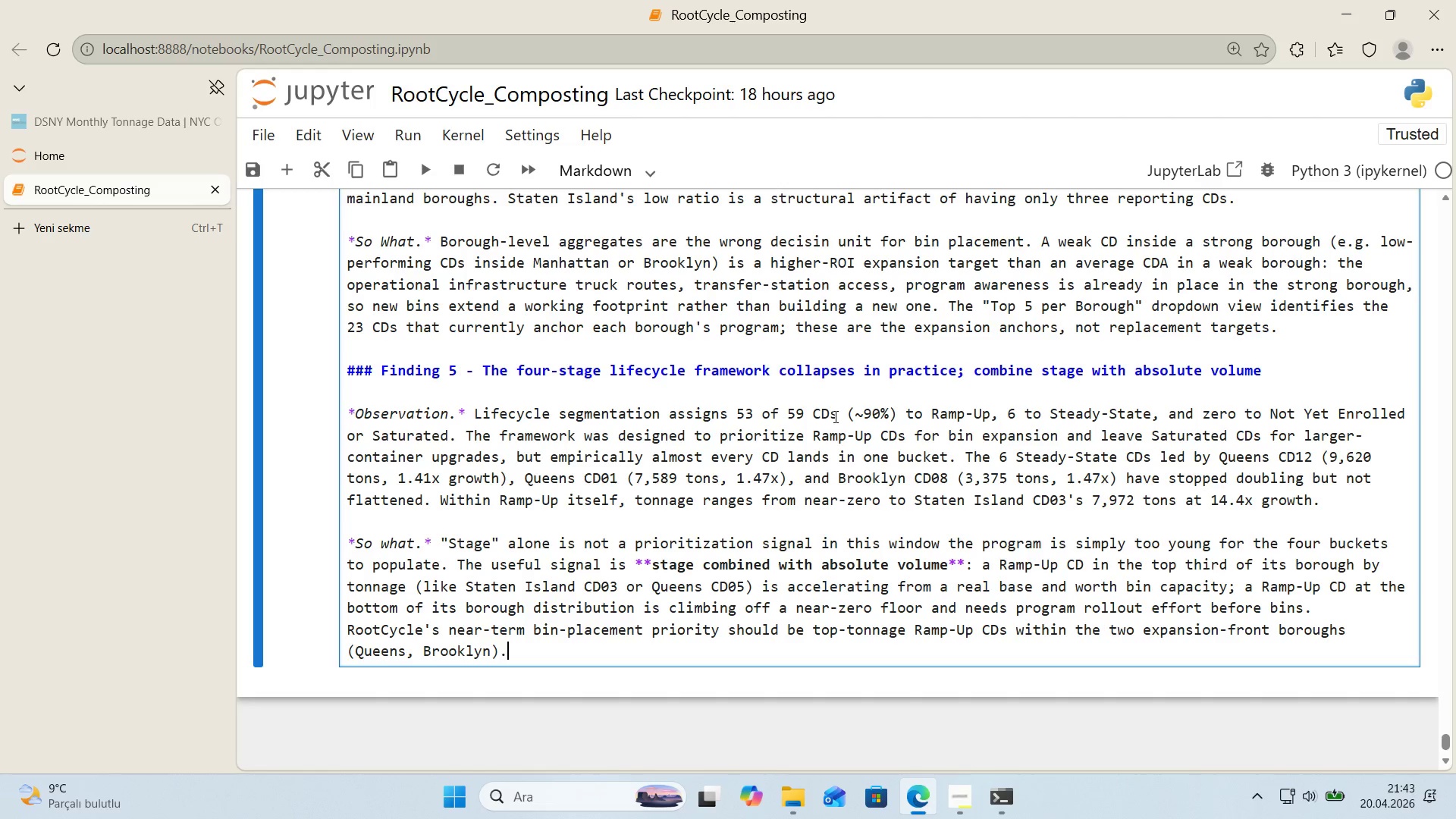 
scroll: coordinate [576, 328], scroll_direction: up, amount: 67.0
 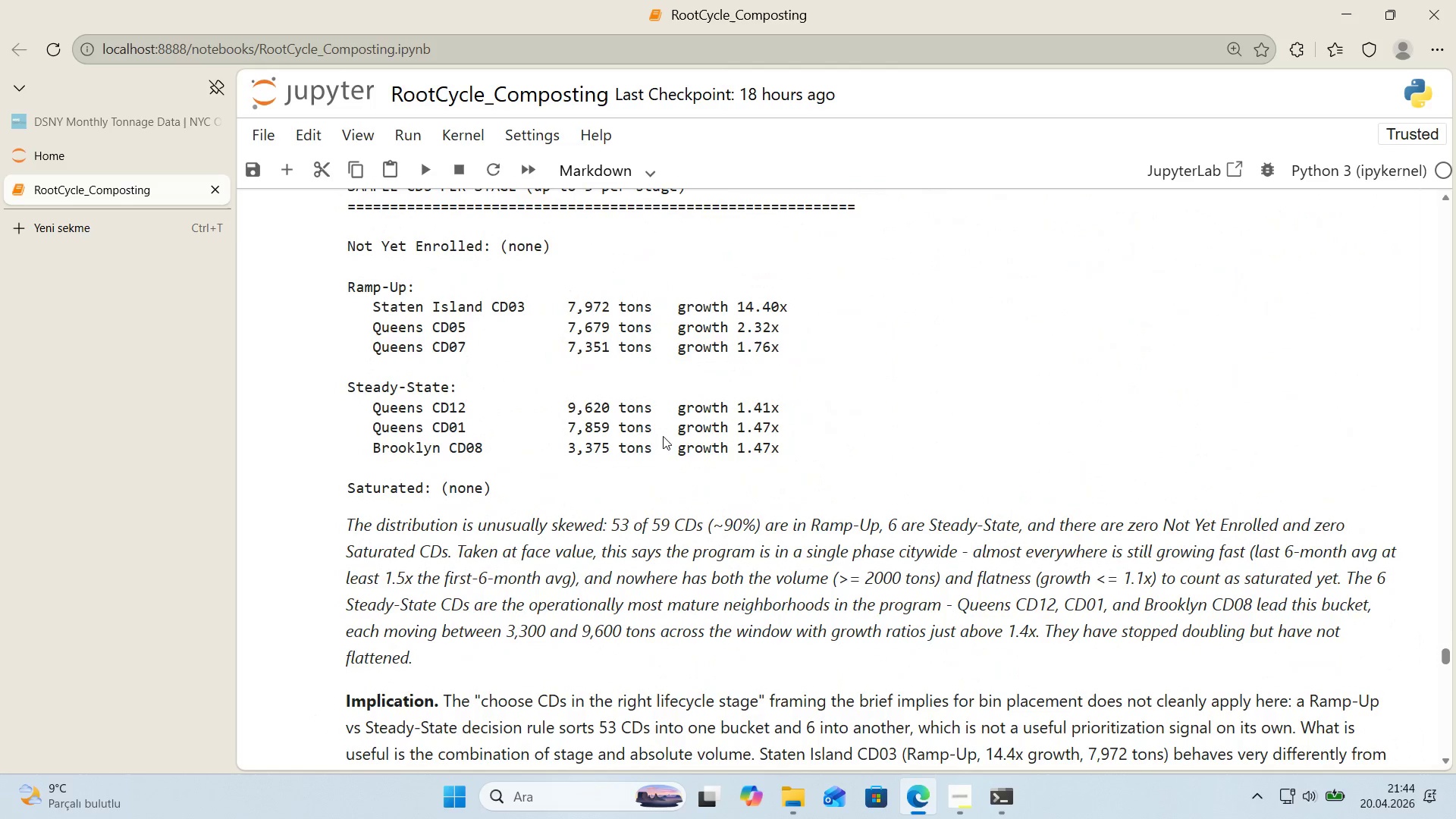 
scroll: coordinate [605, 411], scroll_direction: down, amount: 66.0
 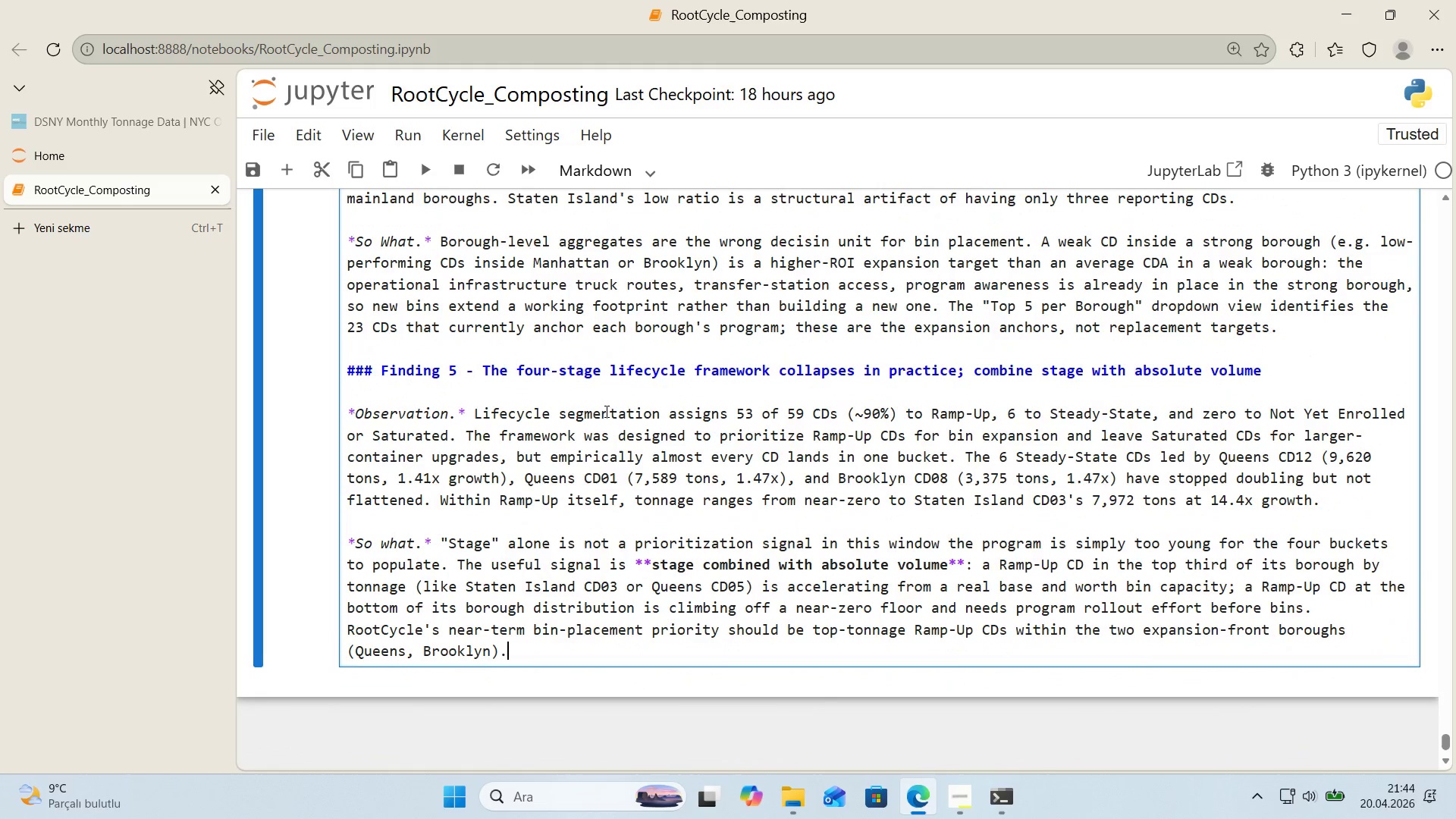 
left_click_drag(start_coordinate=[675, 476], to_coordinate=[653, 476])
 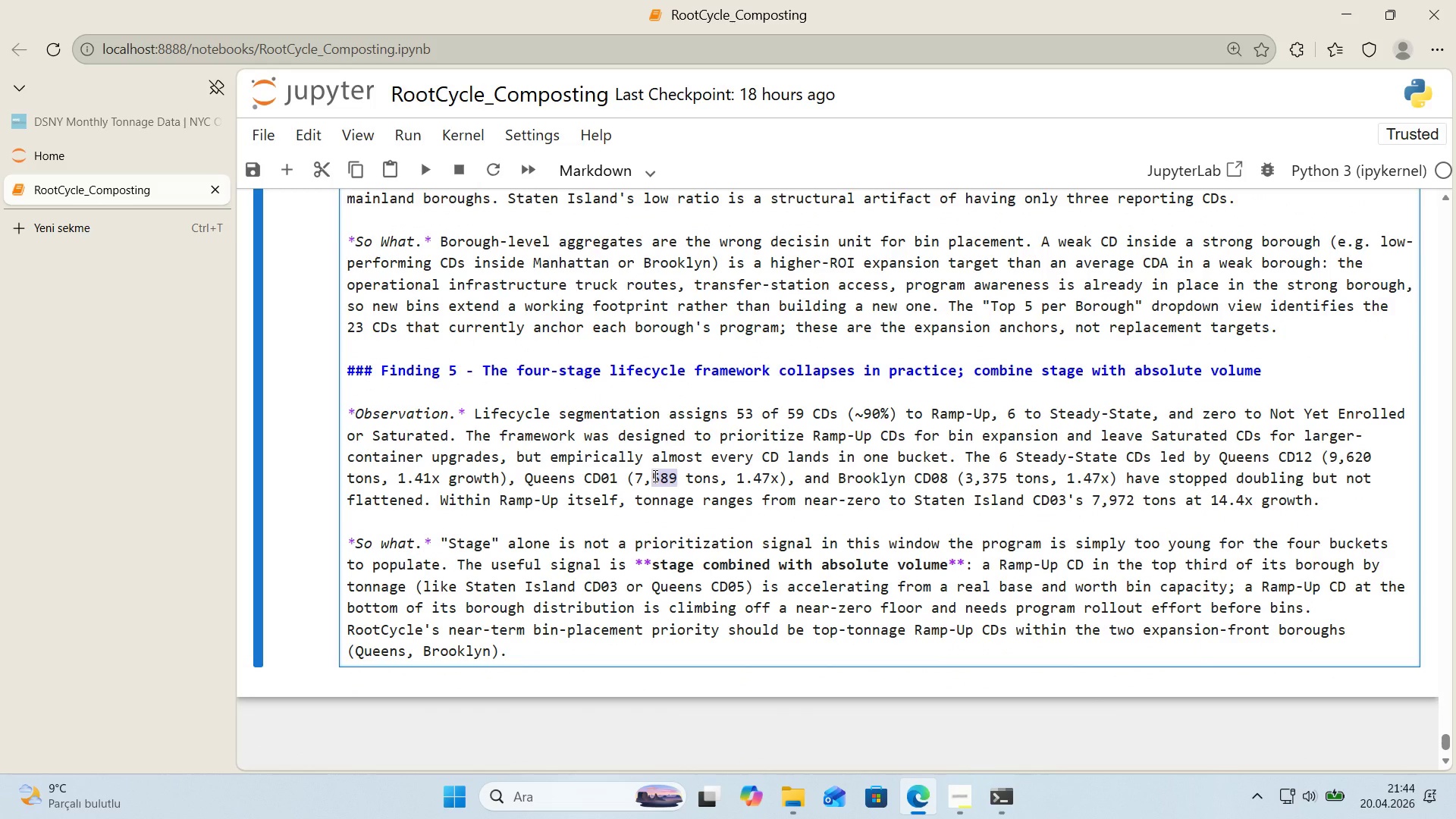 
key(Numpad8)
 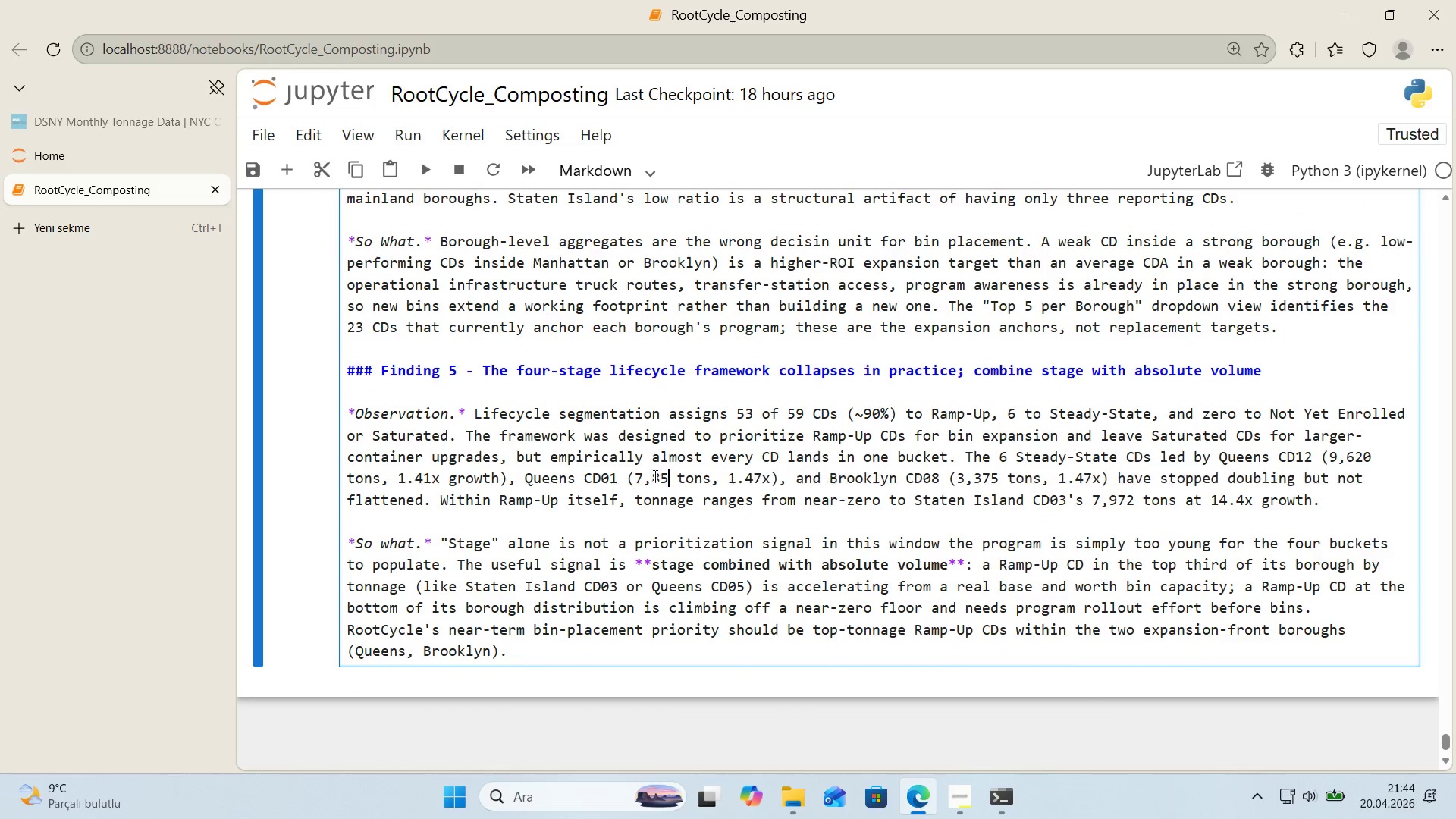 
key(Numpad5)
 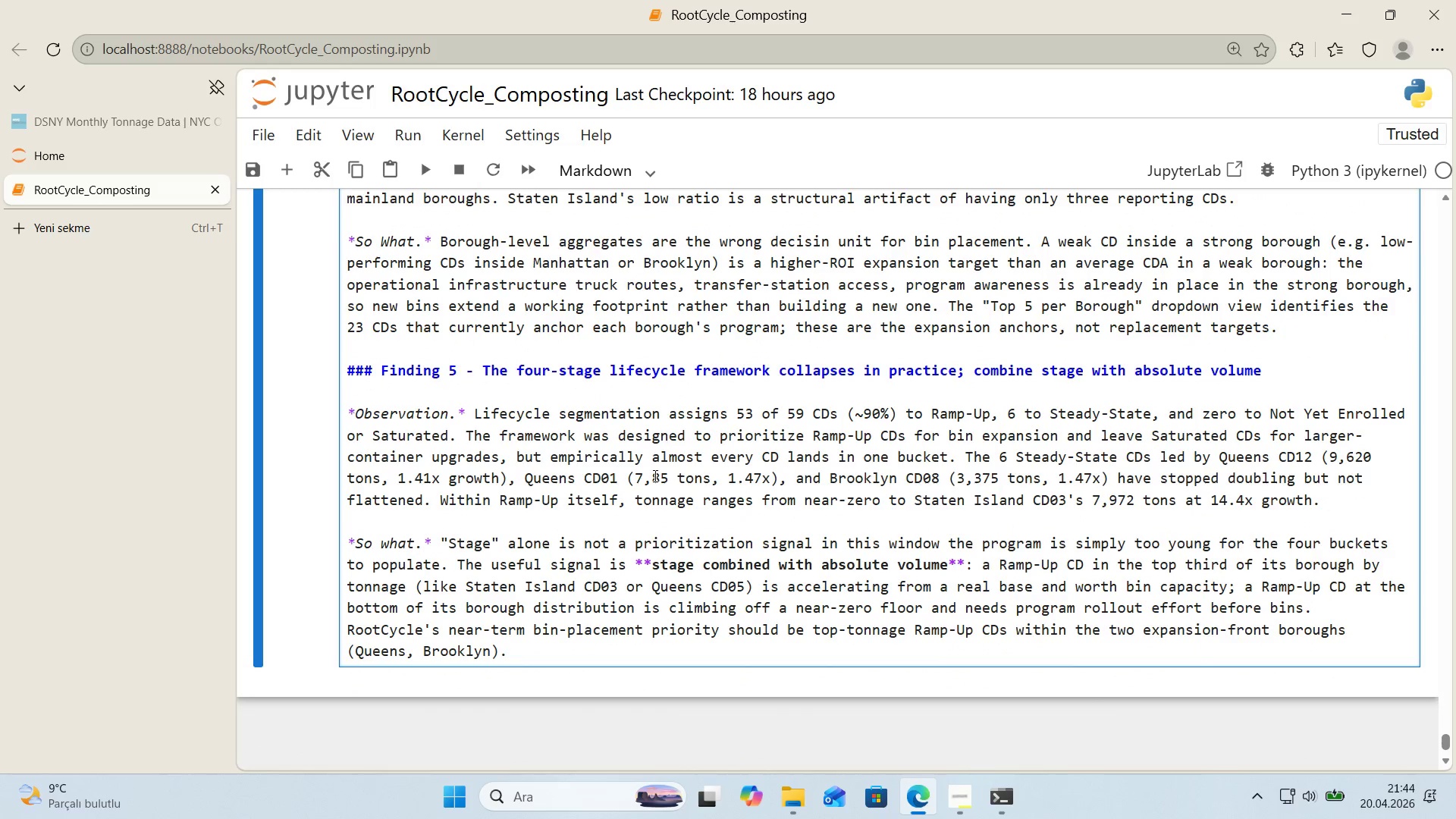 
key(Numpad9)
 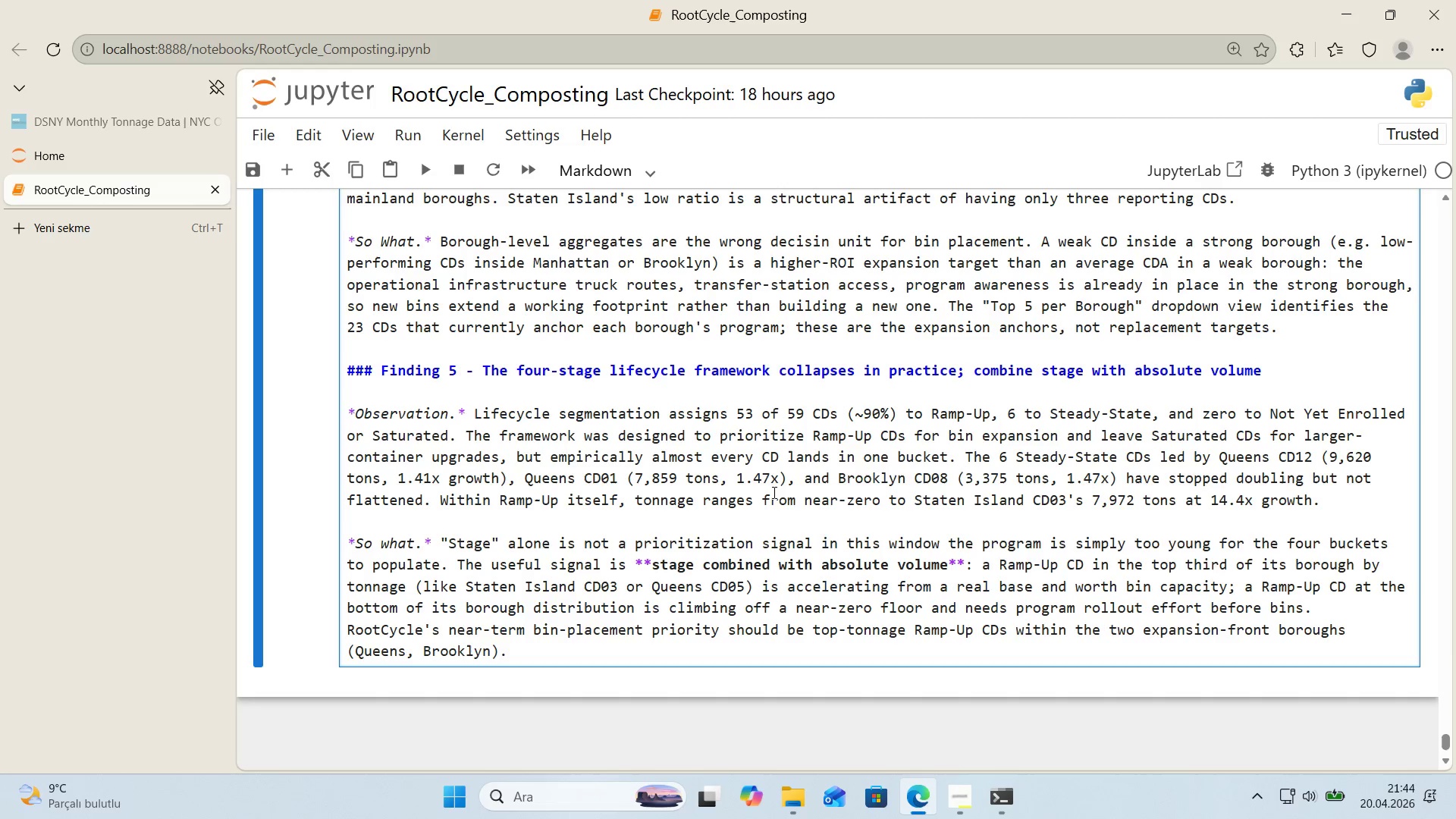 
wait(29.56)
 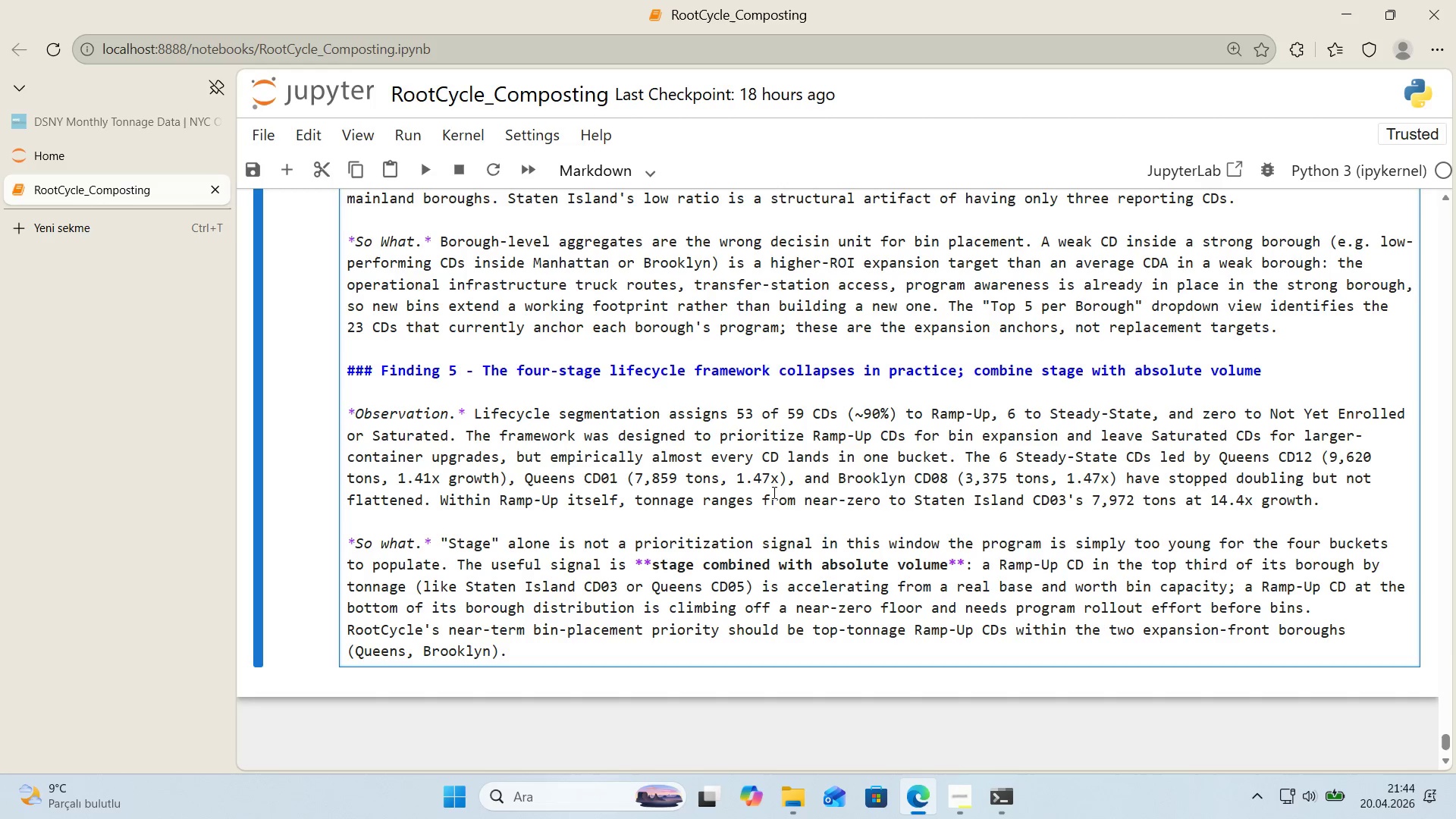 
scroll: coordinate [443, 384], scroll_direction: up, amount: 2.0
 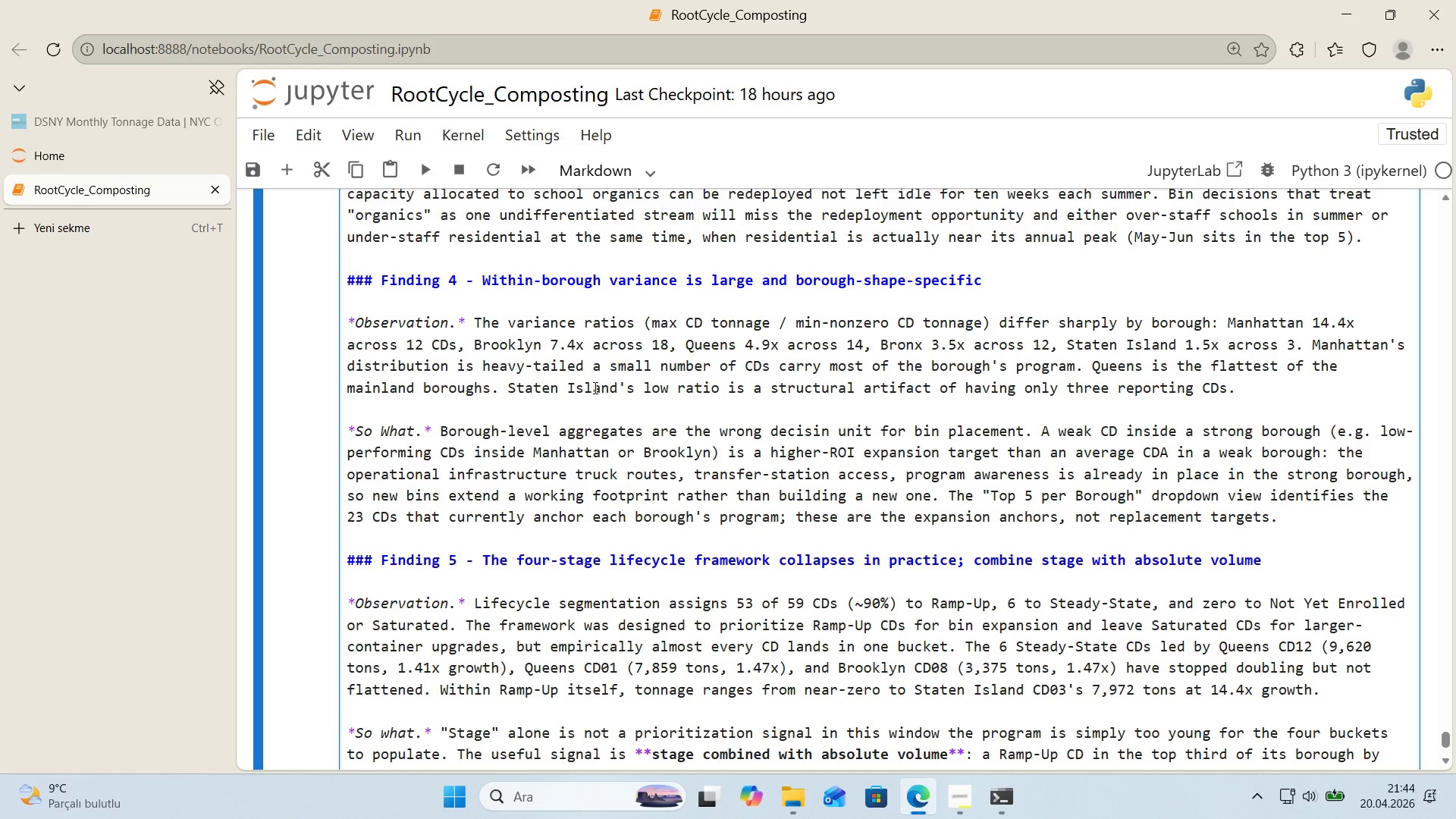 
left_click([1163, 456])
 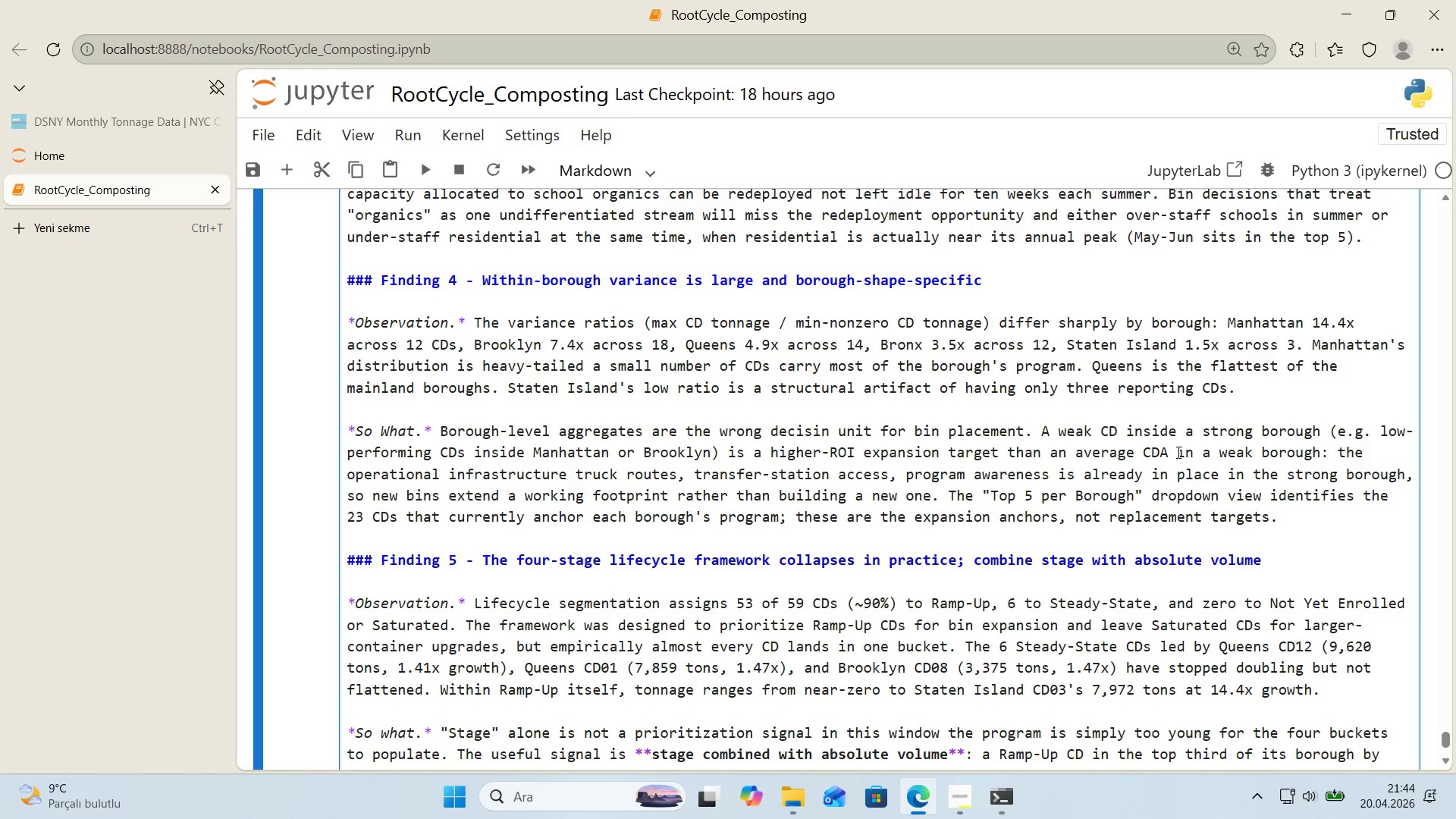 
key(Delete)
 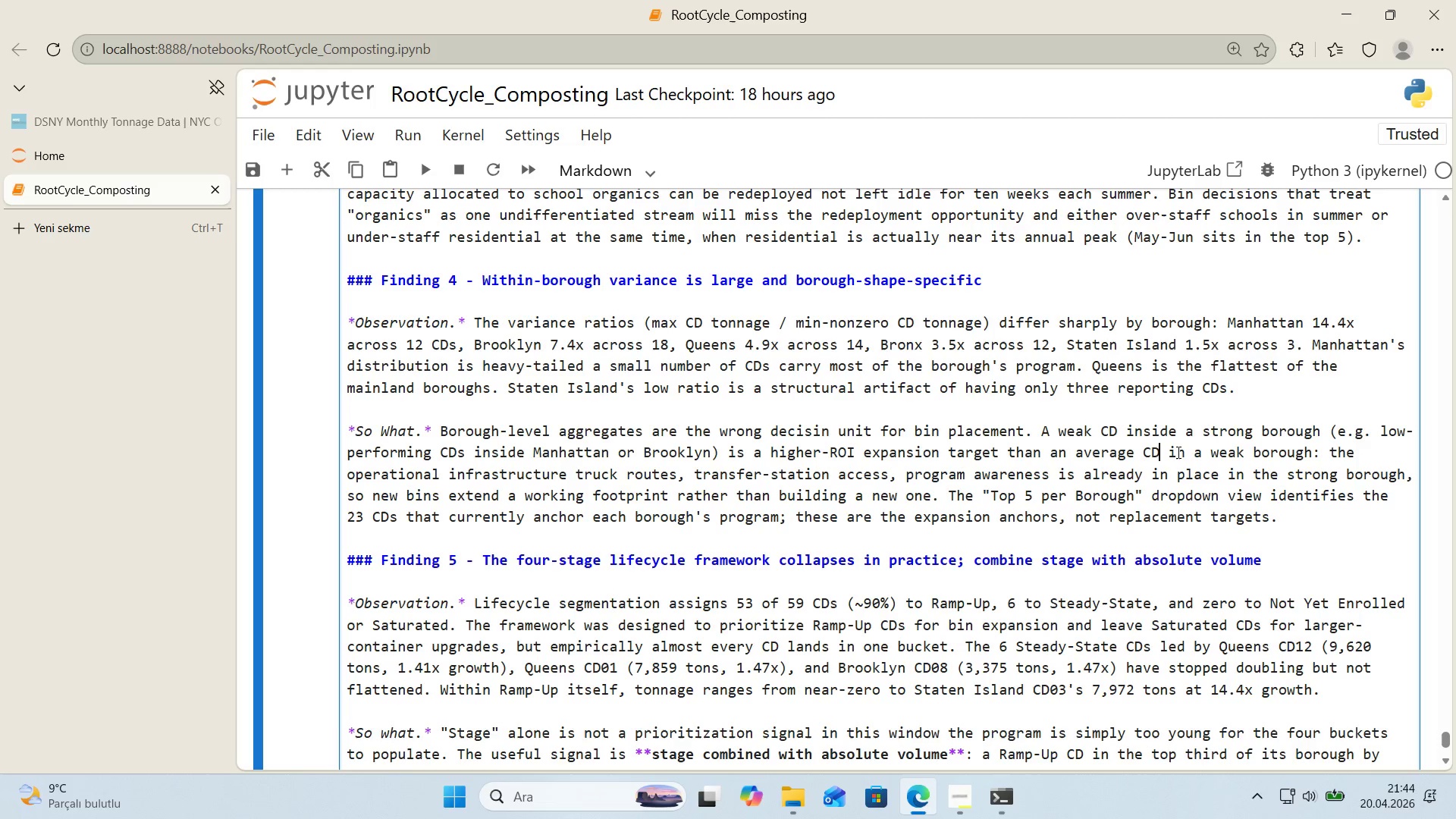 
key(Shift+Enter)
 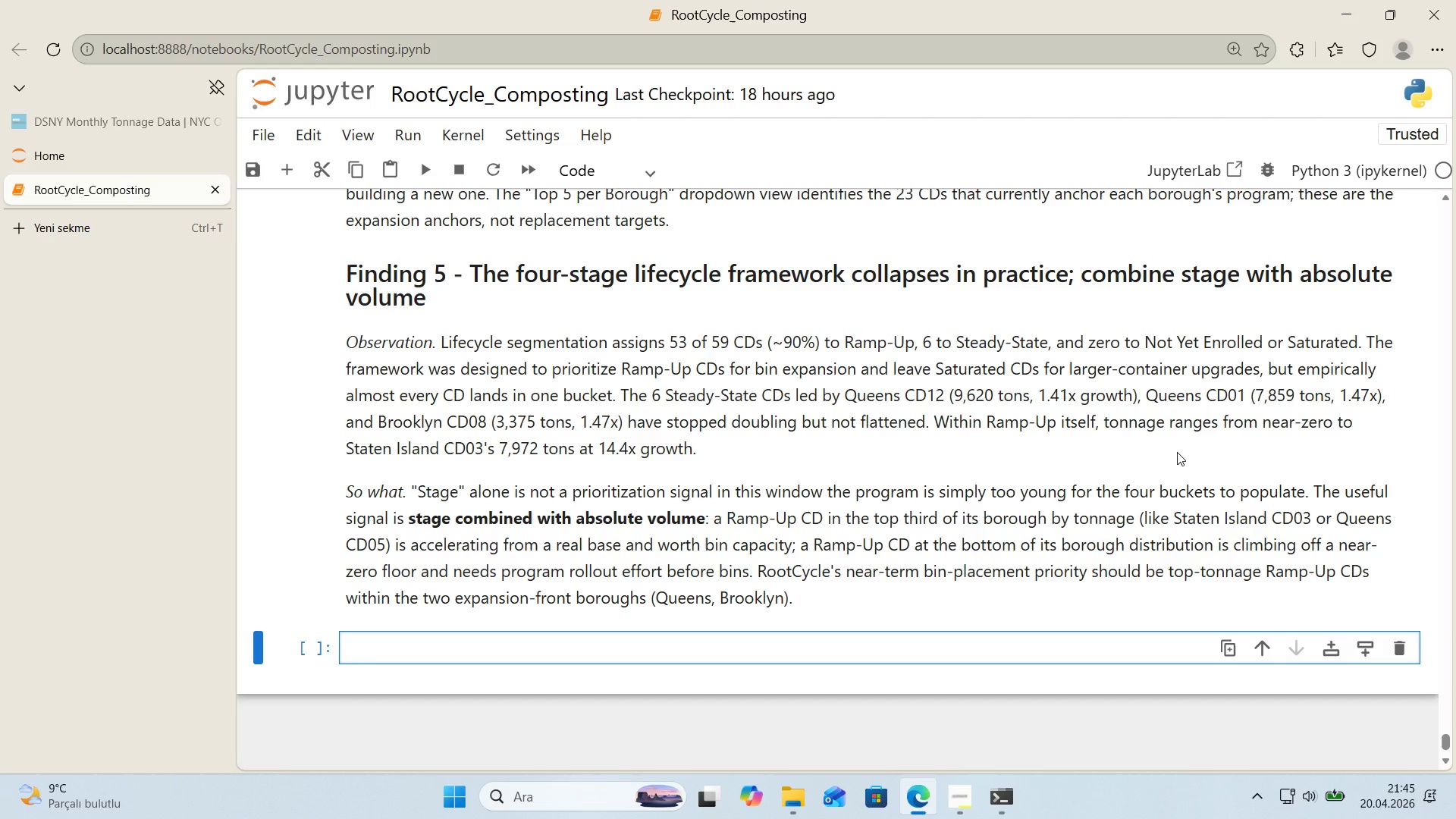 
wait(36.19)
 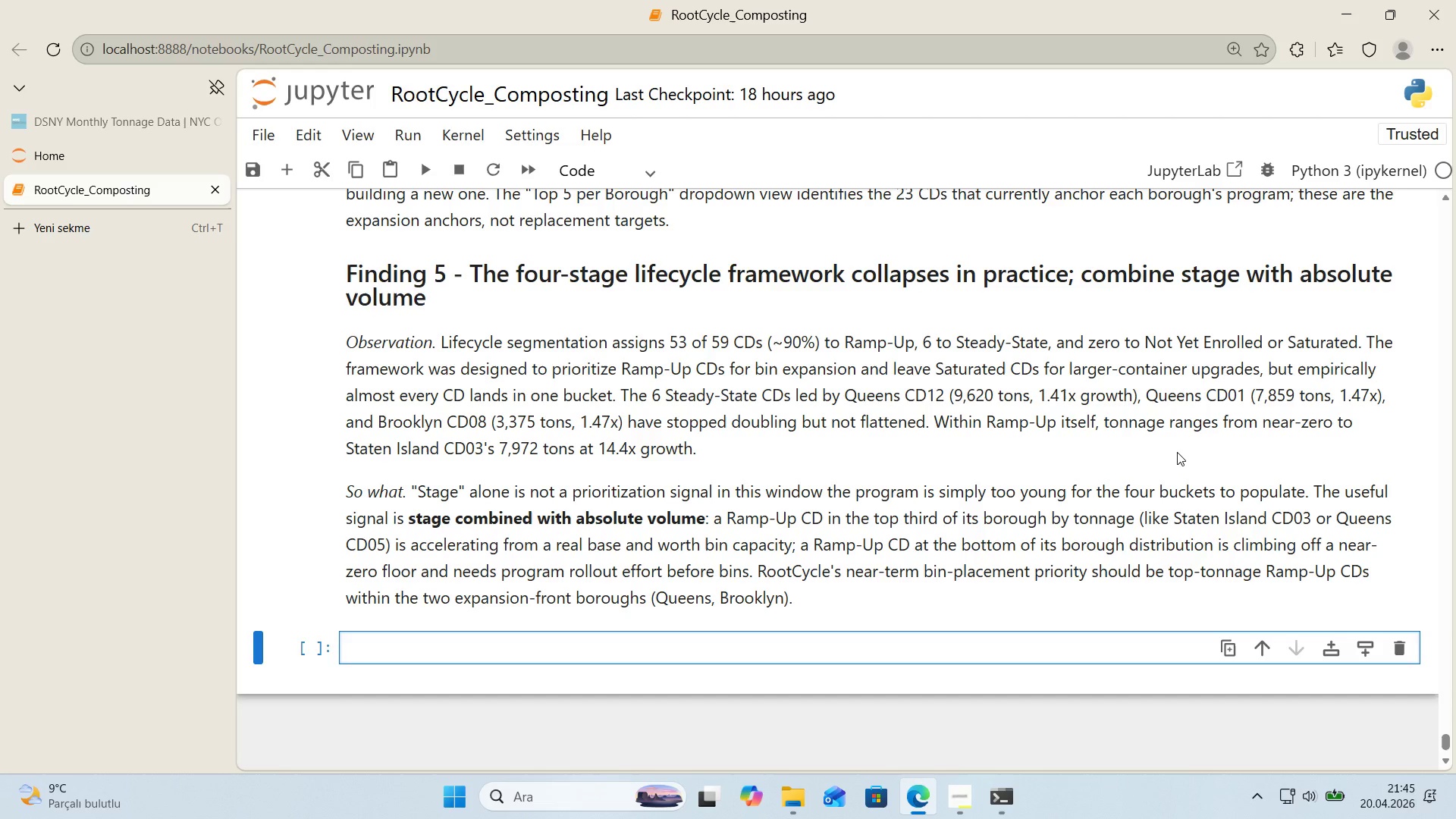 
key(Alt+Control+3)
 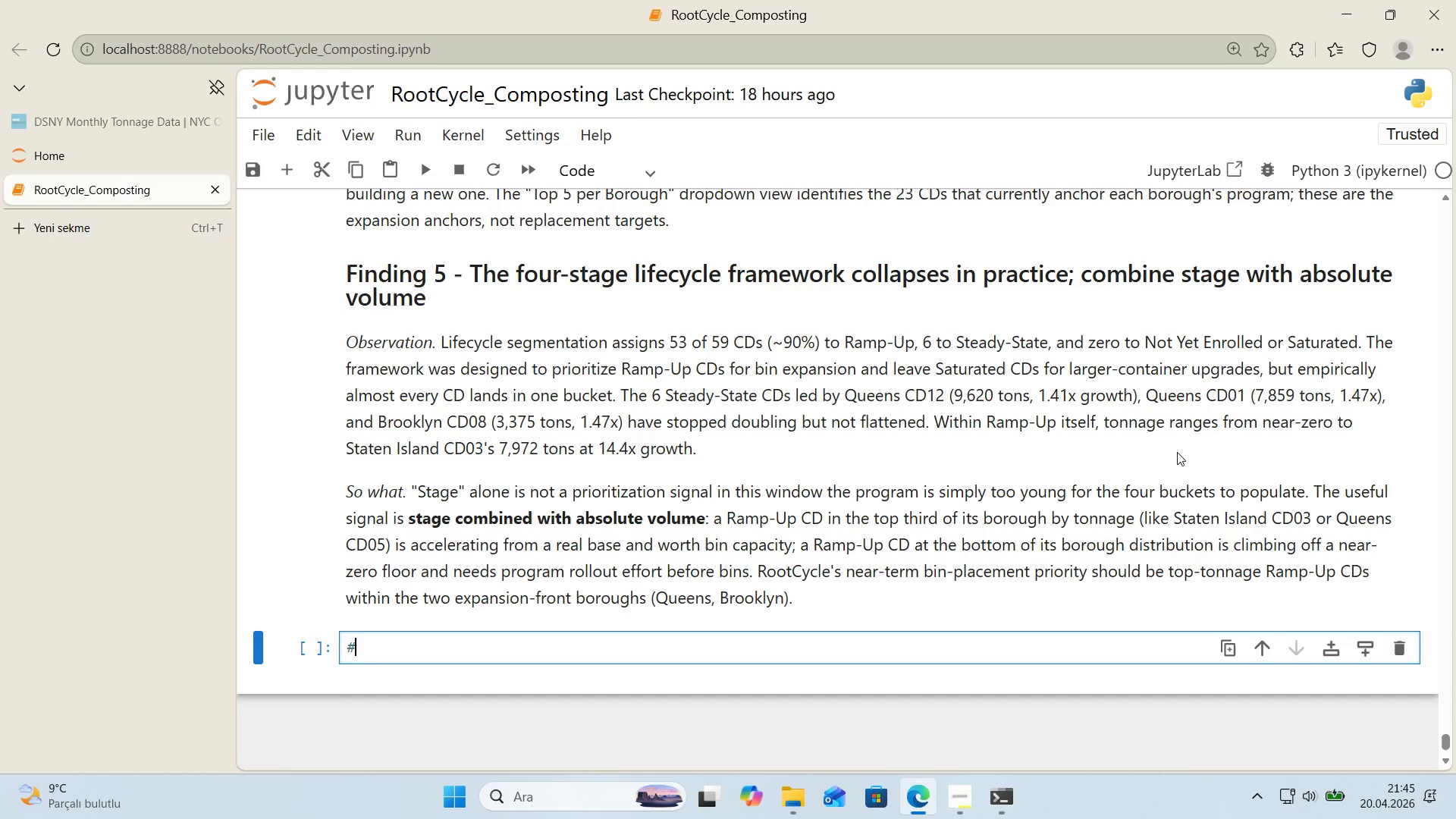 
key(Alt+Control+3)
 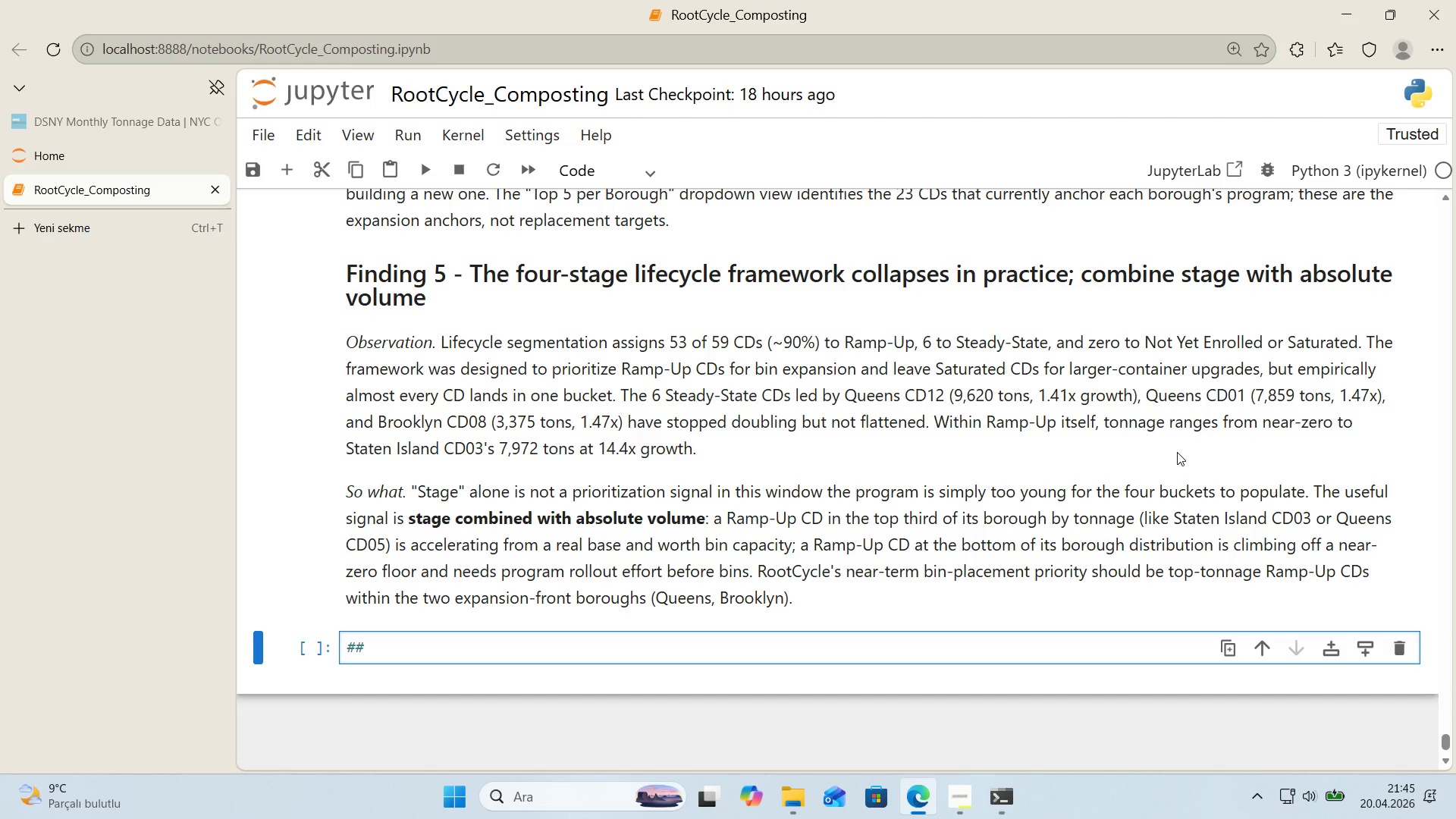 
type( 13.)
 